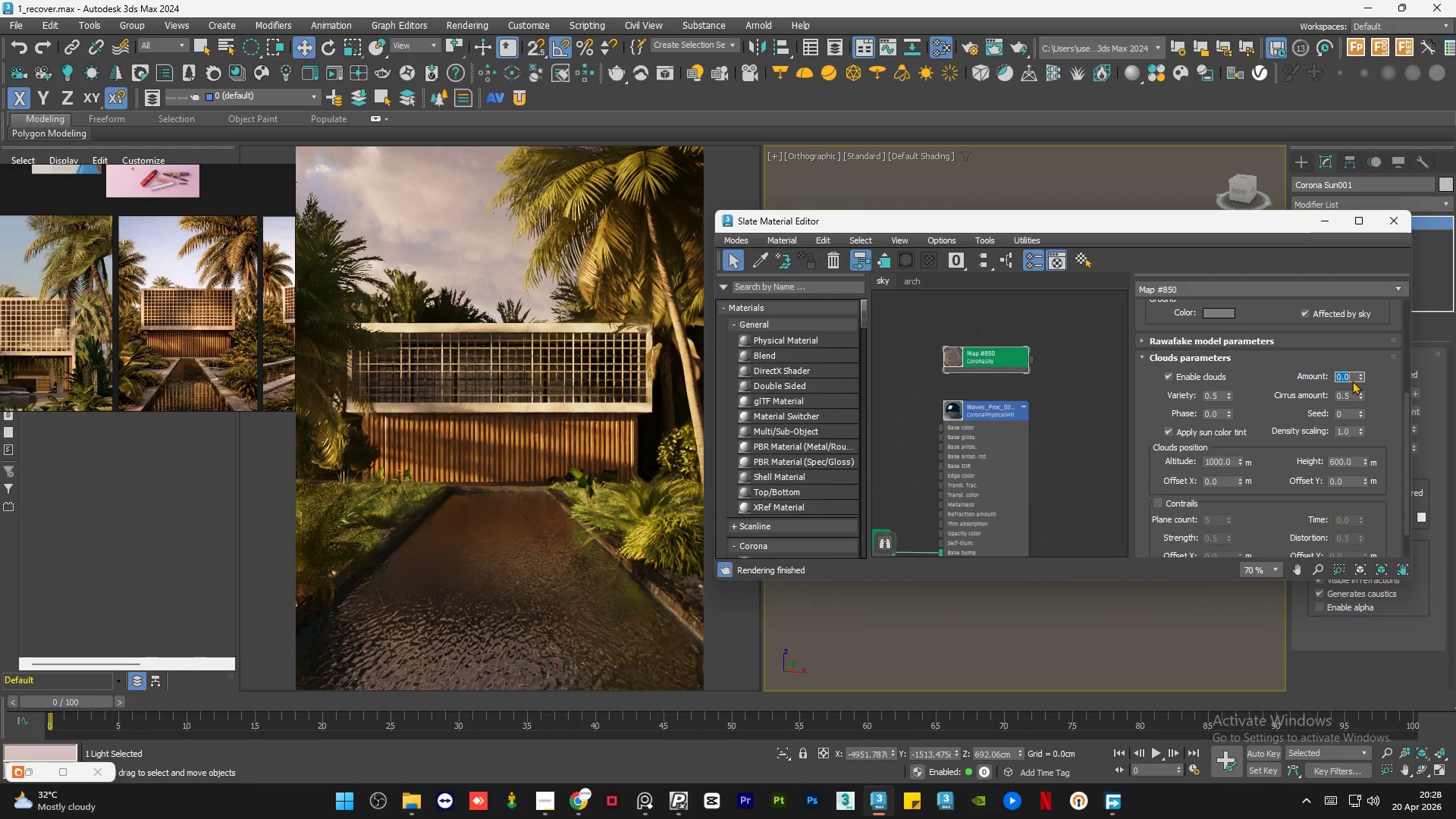 
key(NumpadEnter)
 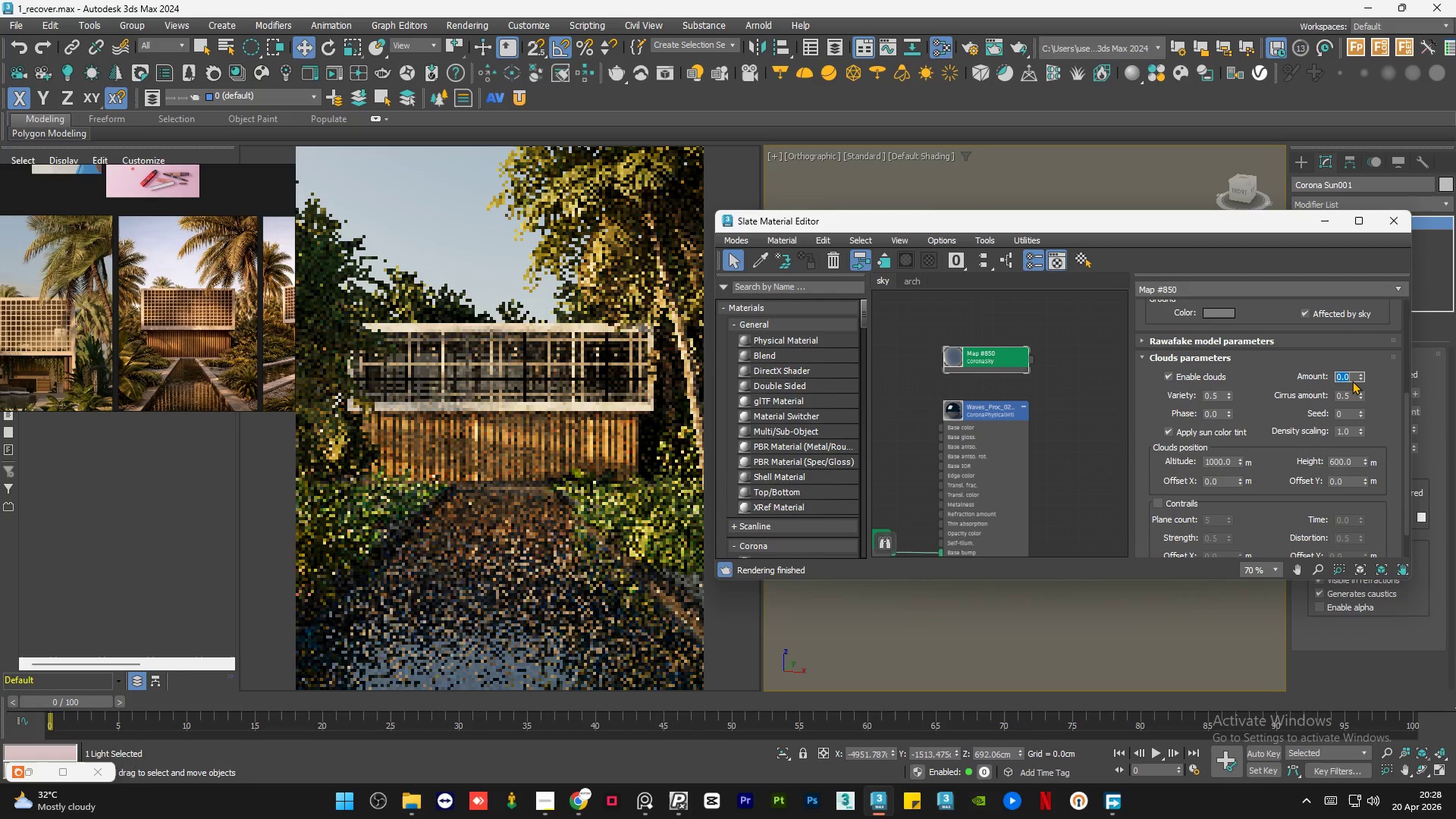 
key(NumpadDecimal)
 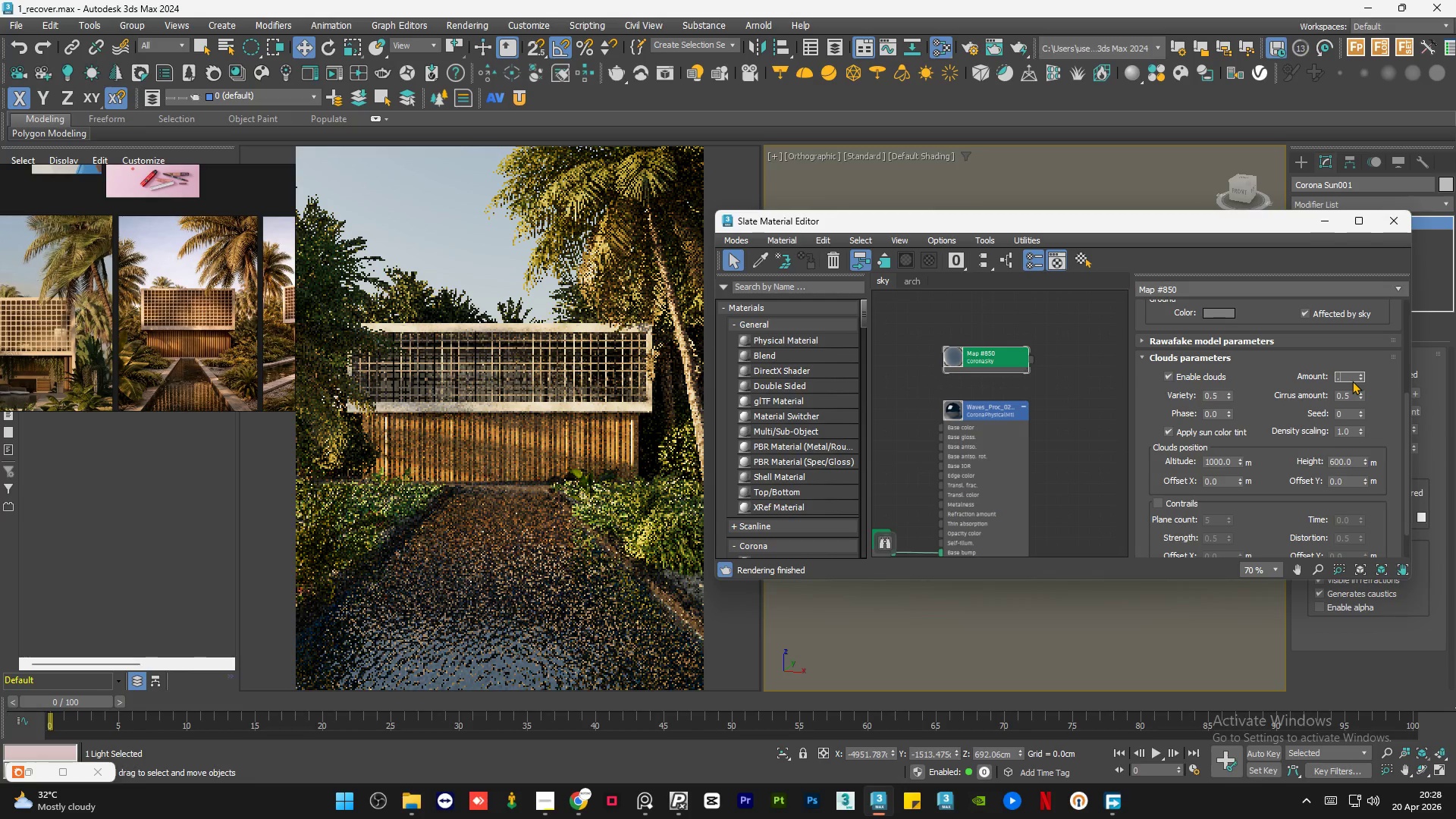 
key(Numpad5)
 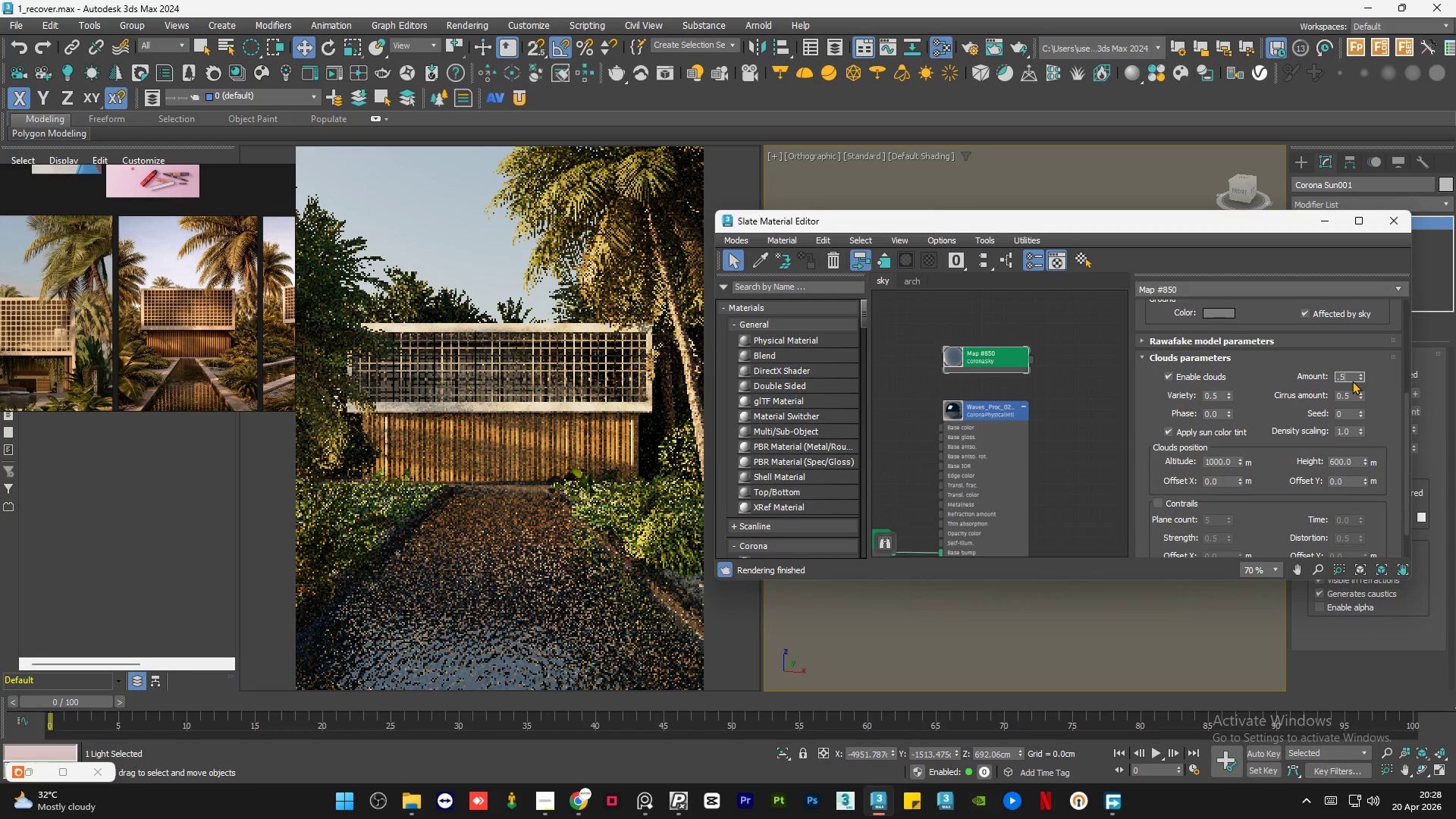 
key(NumpadEnter)
 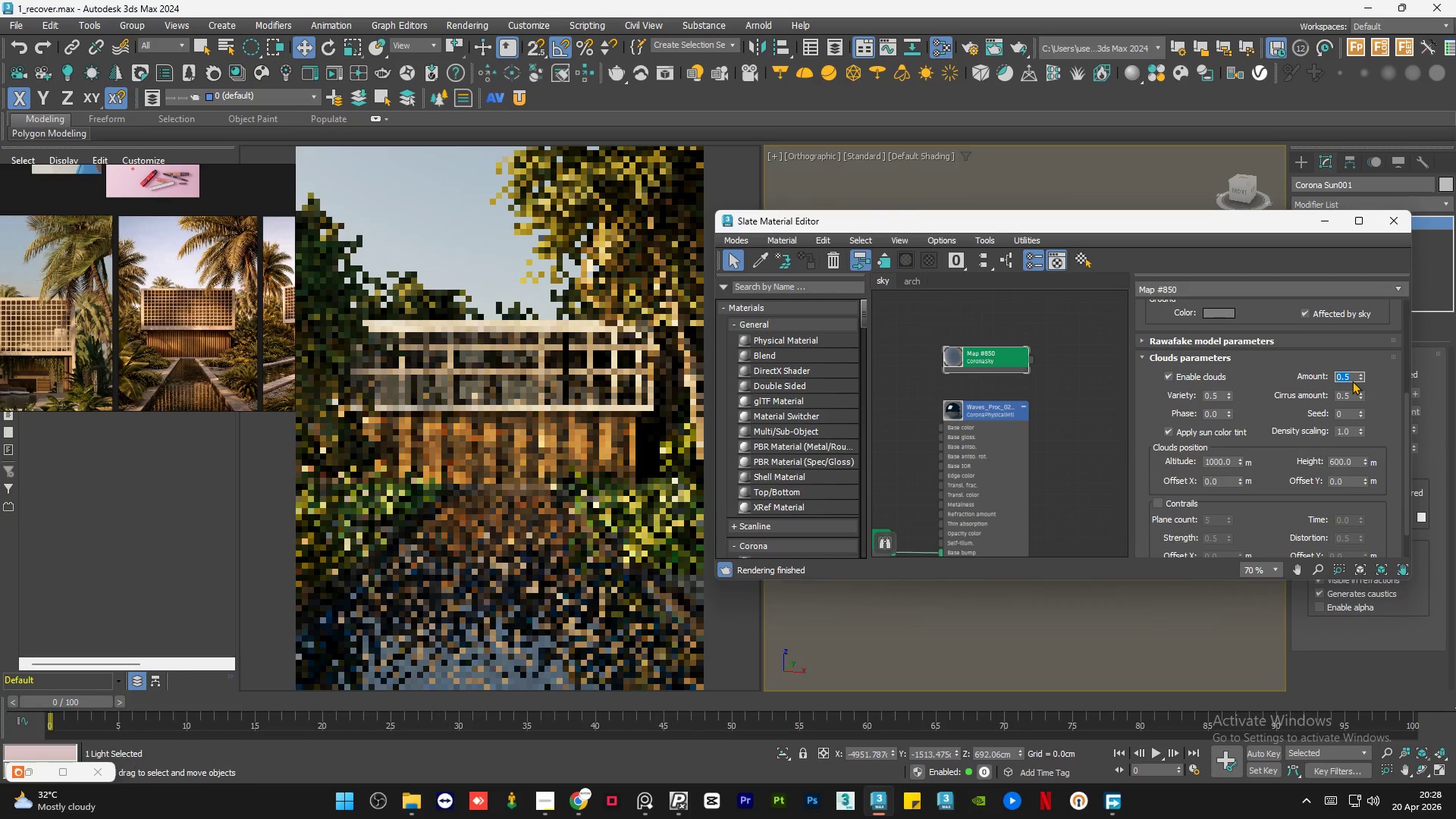 
key(NumpadDecimal)
 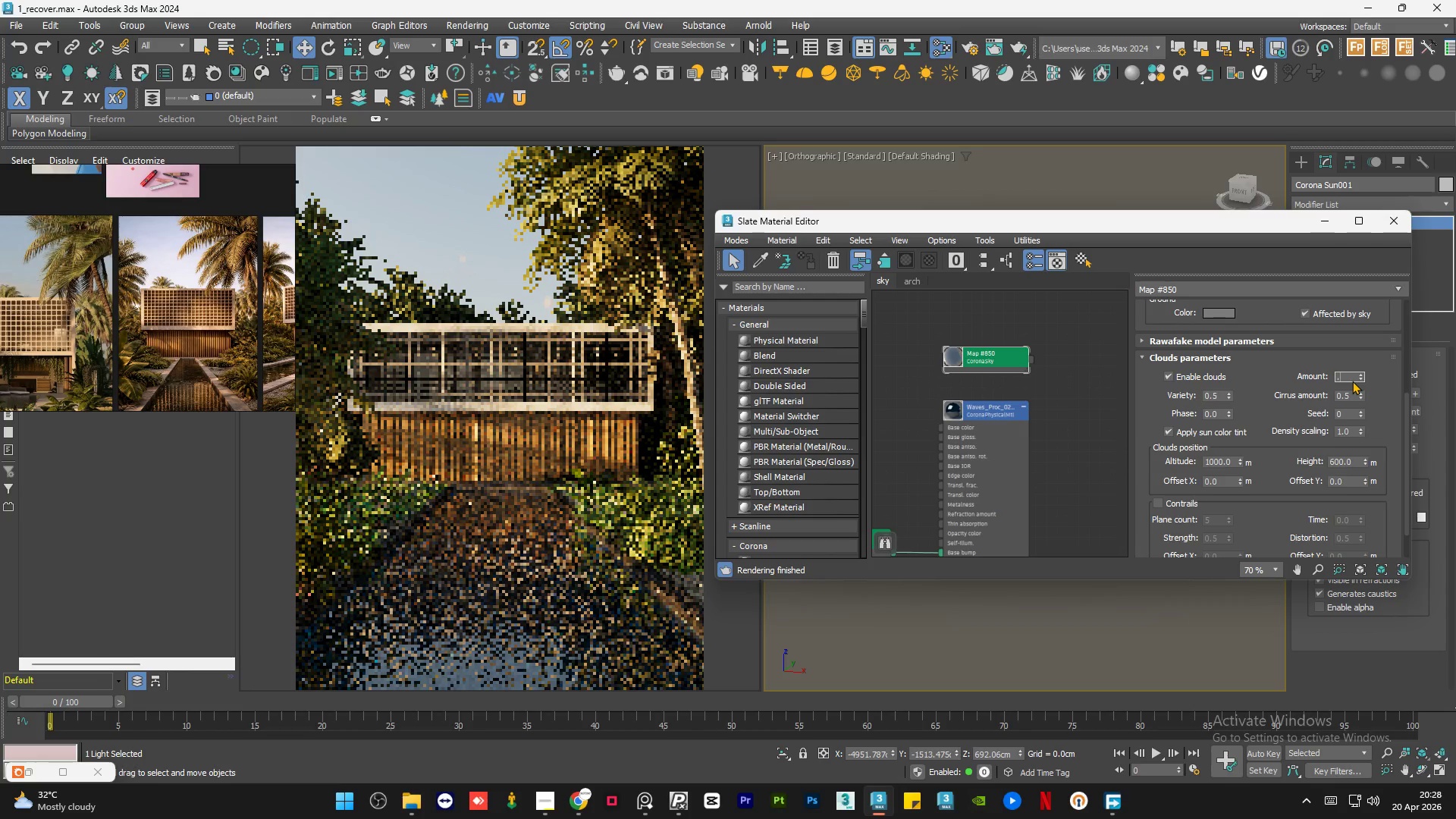 
key(Numpad6)
 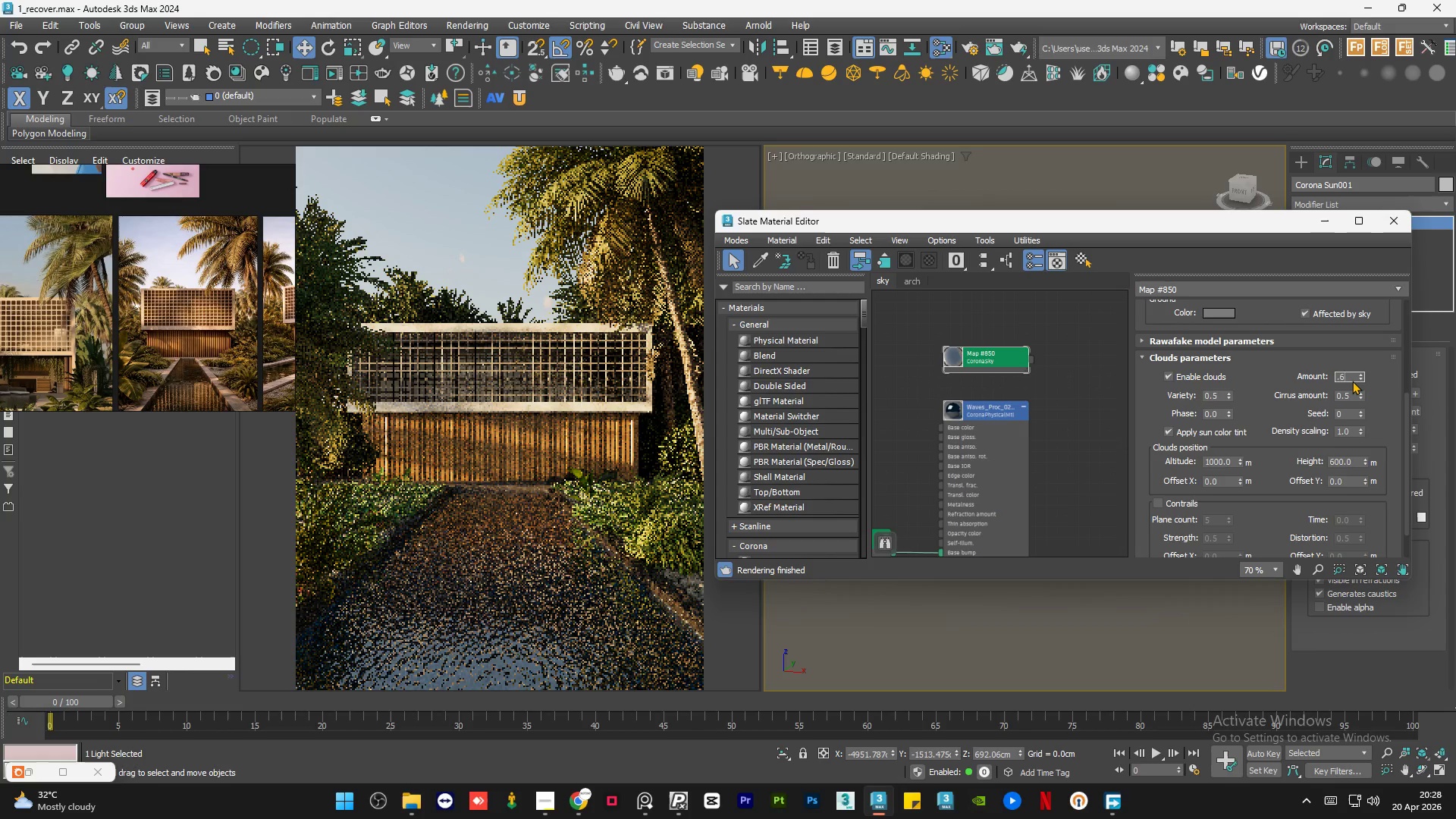 
key(NumpadEnter)
 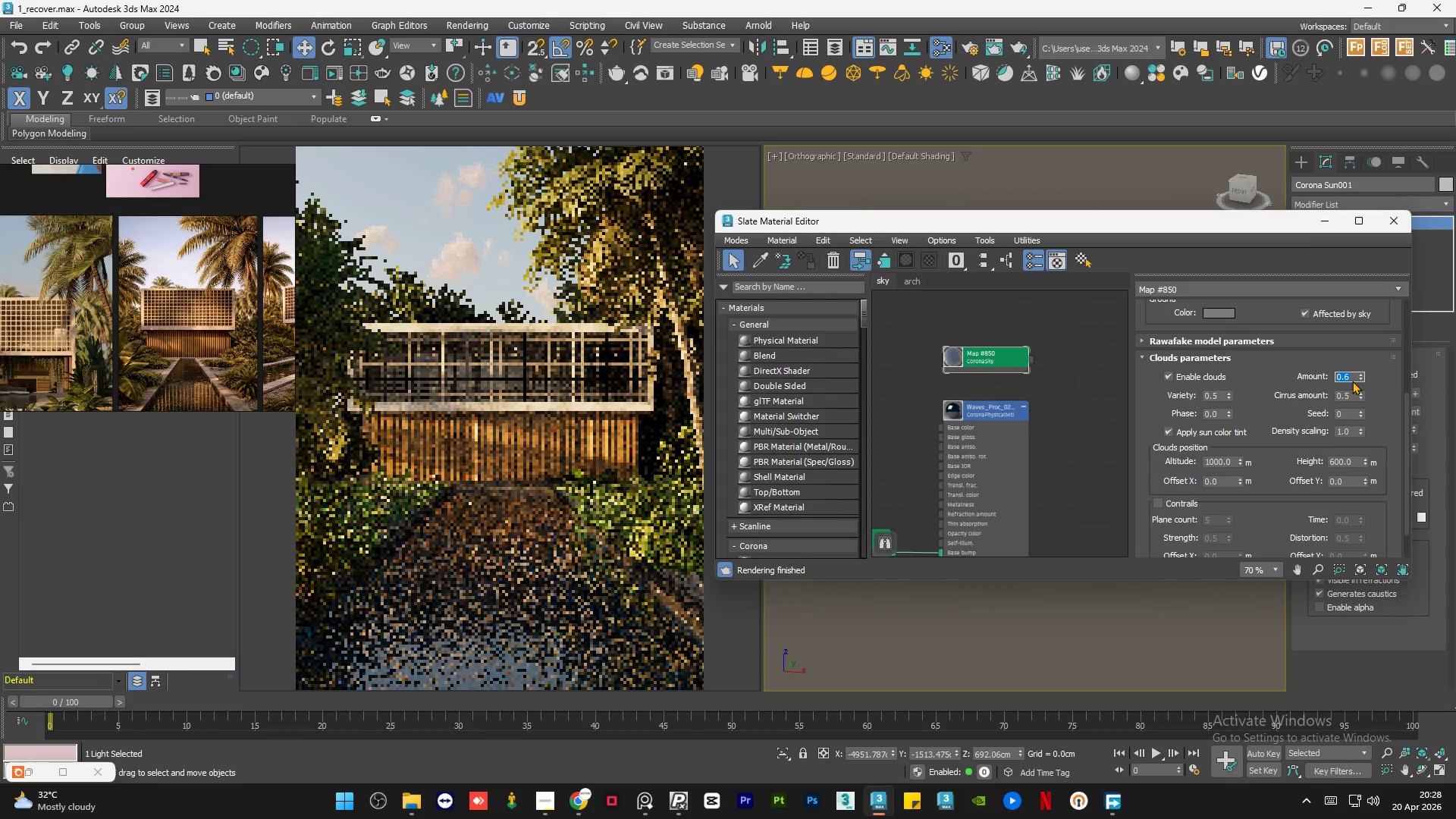 
key(NumpadDecimal)
 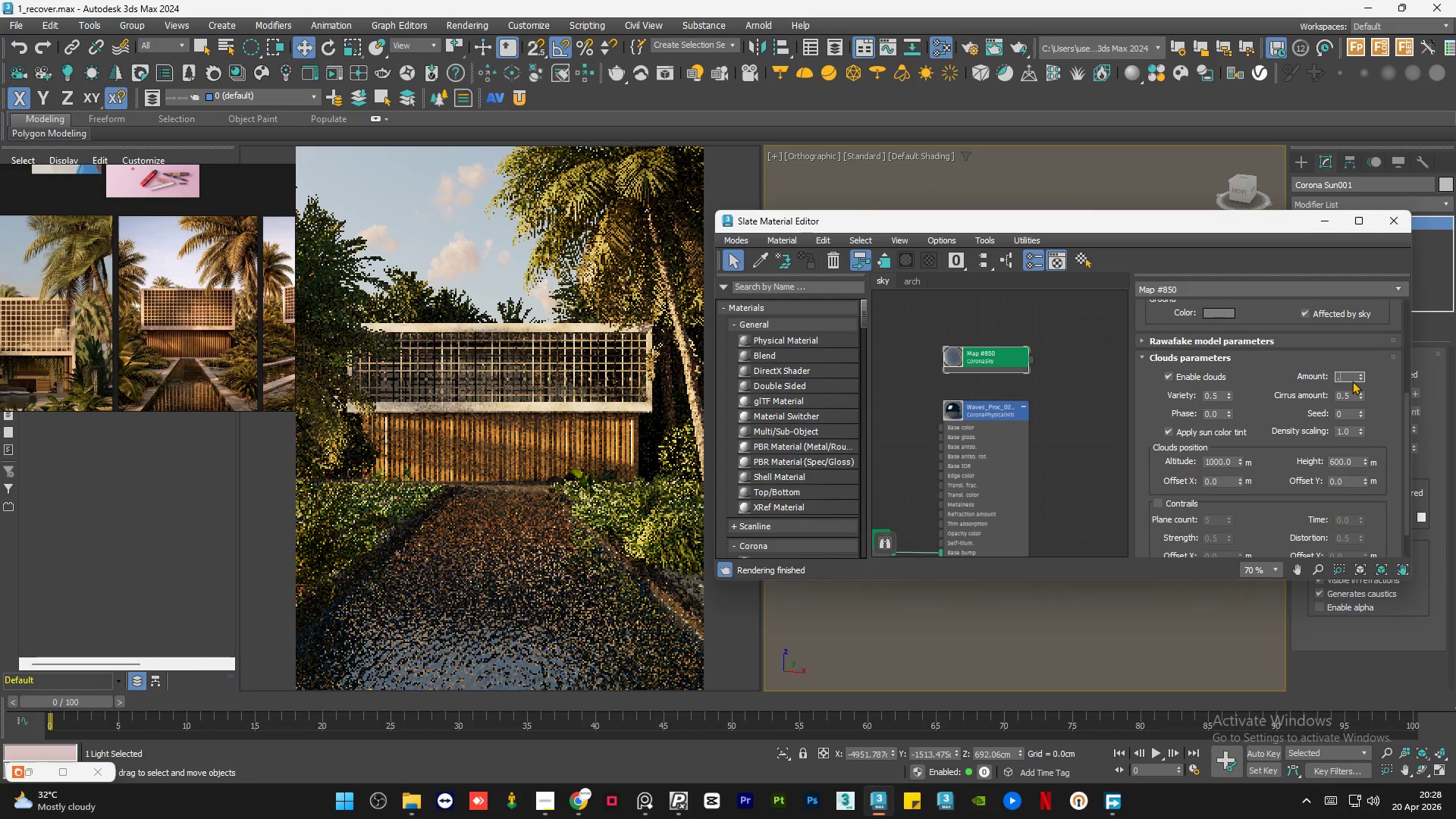 
key(Numpad7)
 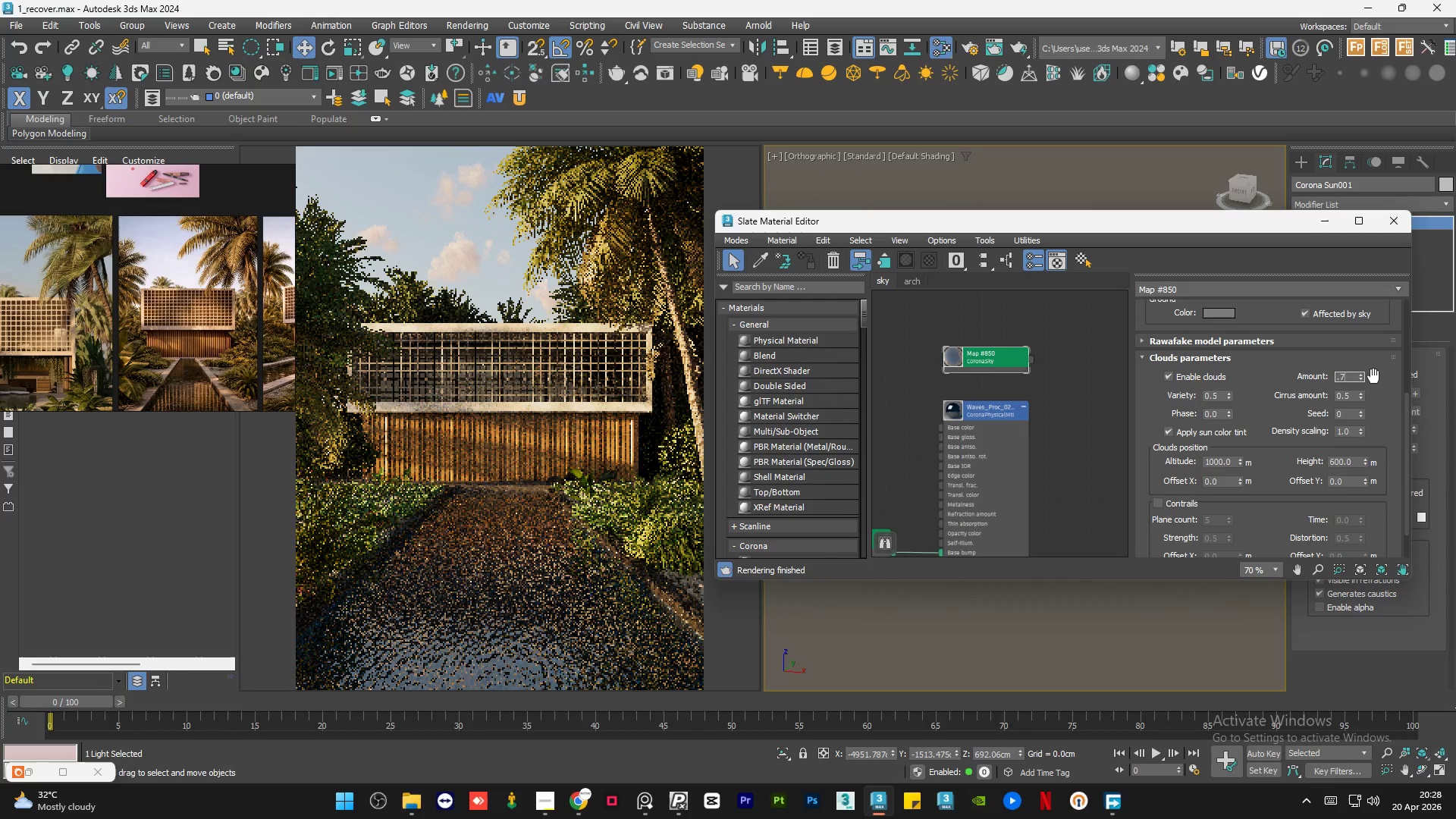 
key(NumpadEnter)
 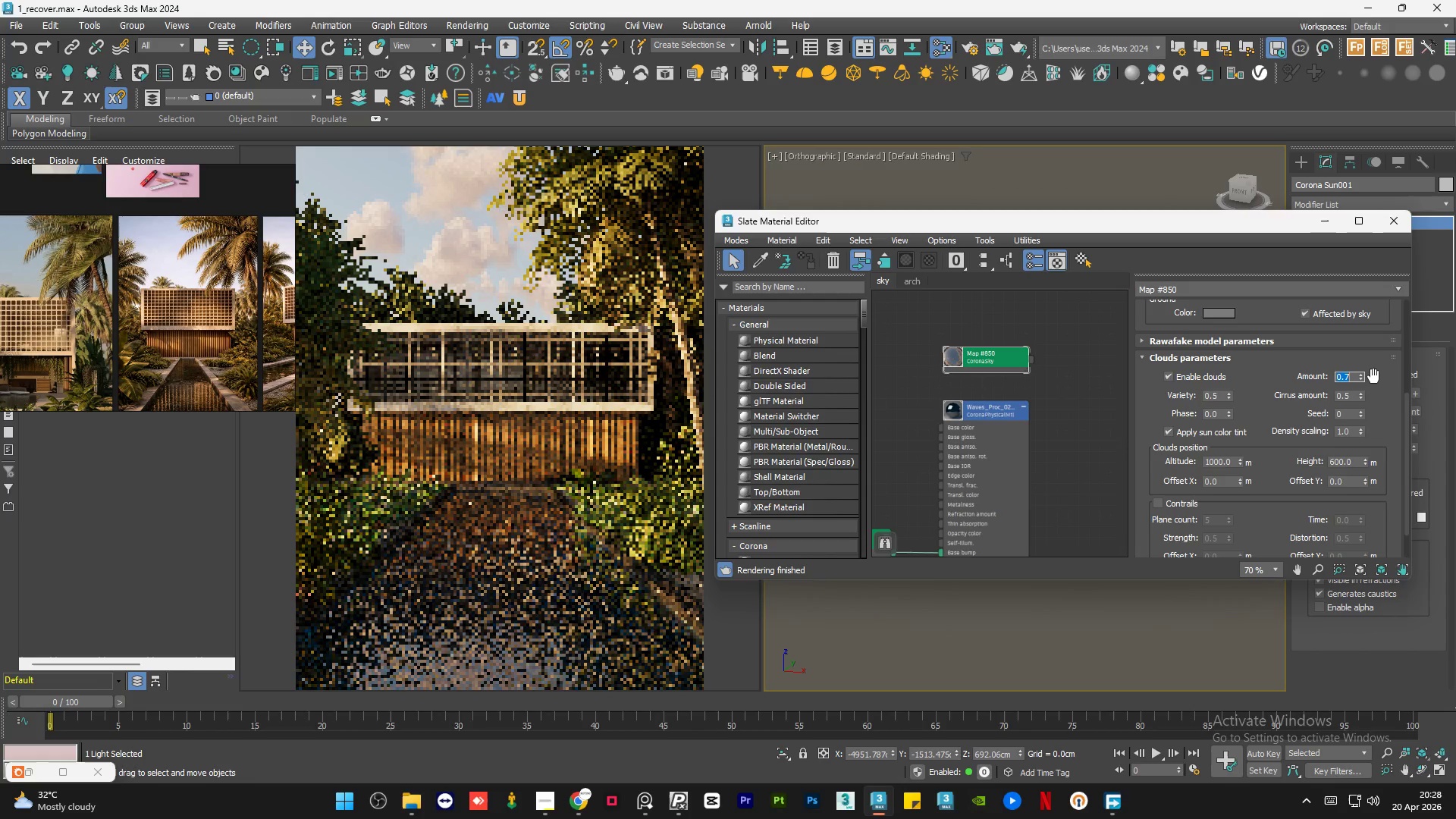 
key(NumpadDecimal)
 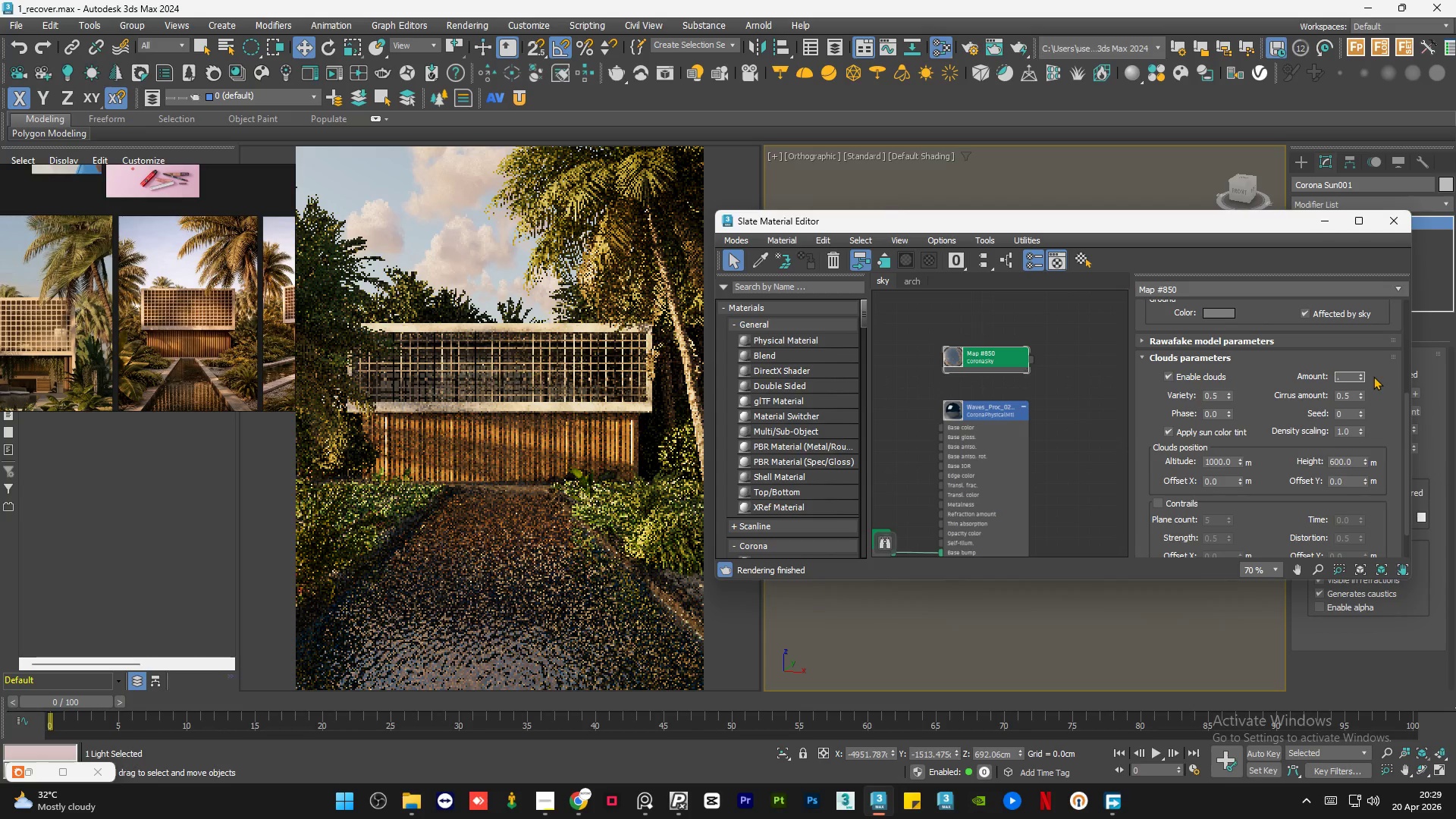 
key(Numpad5)
 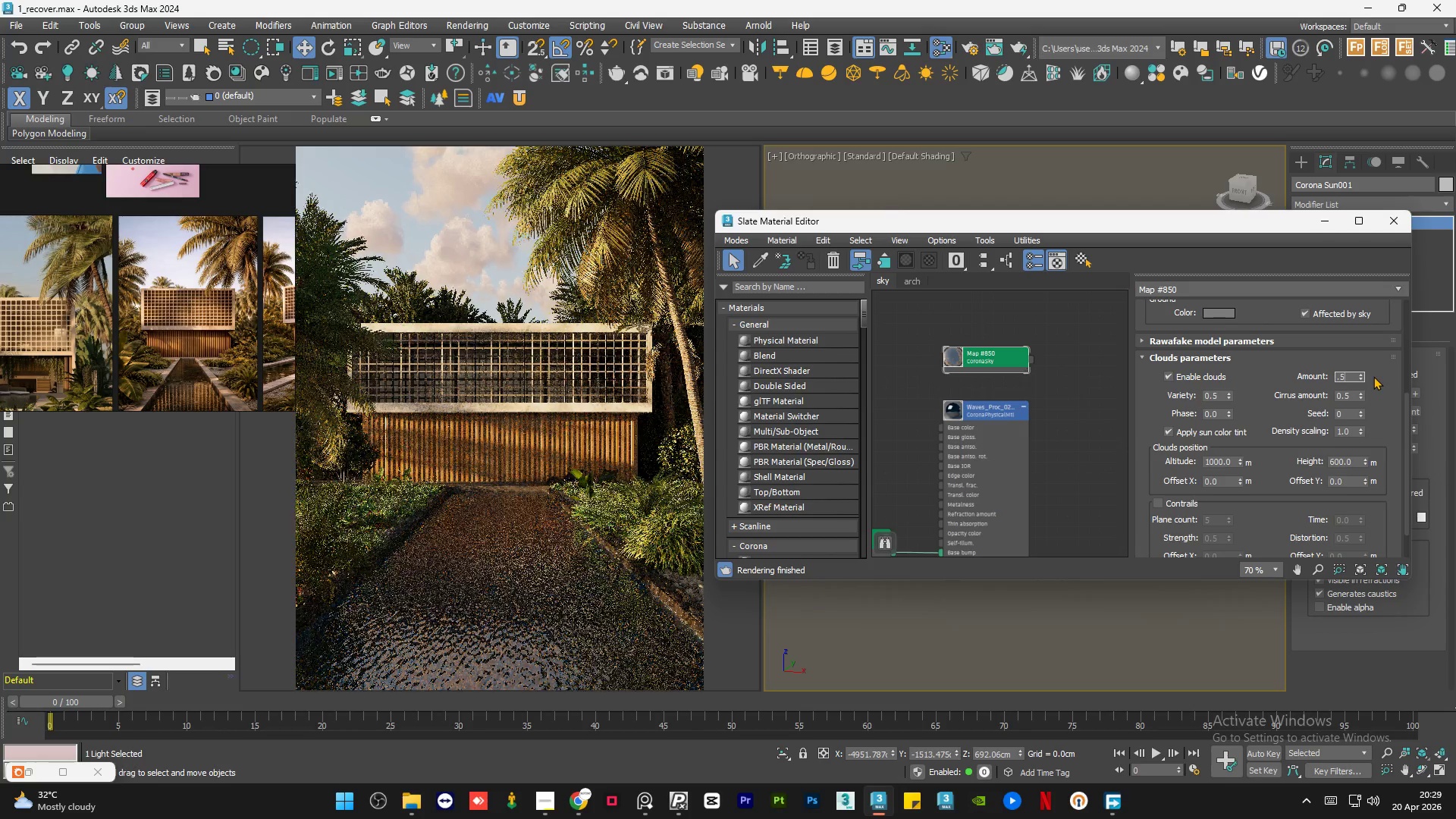 
key(NumpadEnter)
 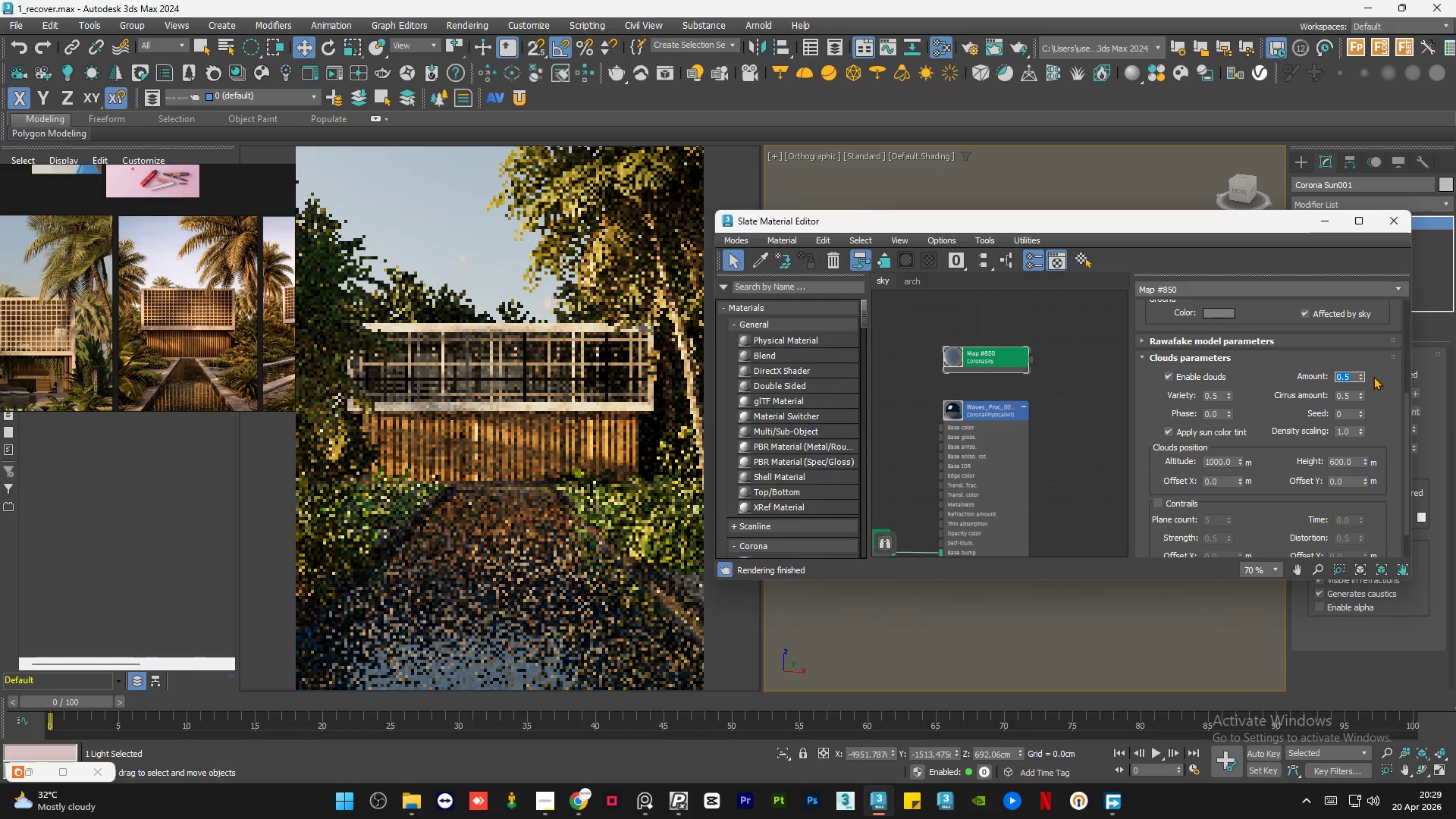 
key(NumpadDecimal)
 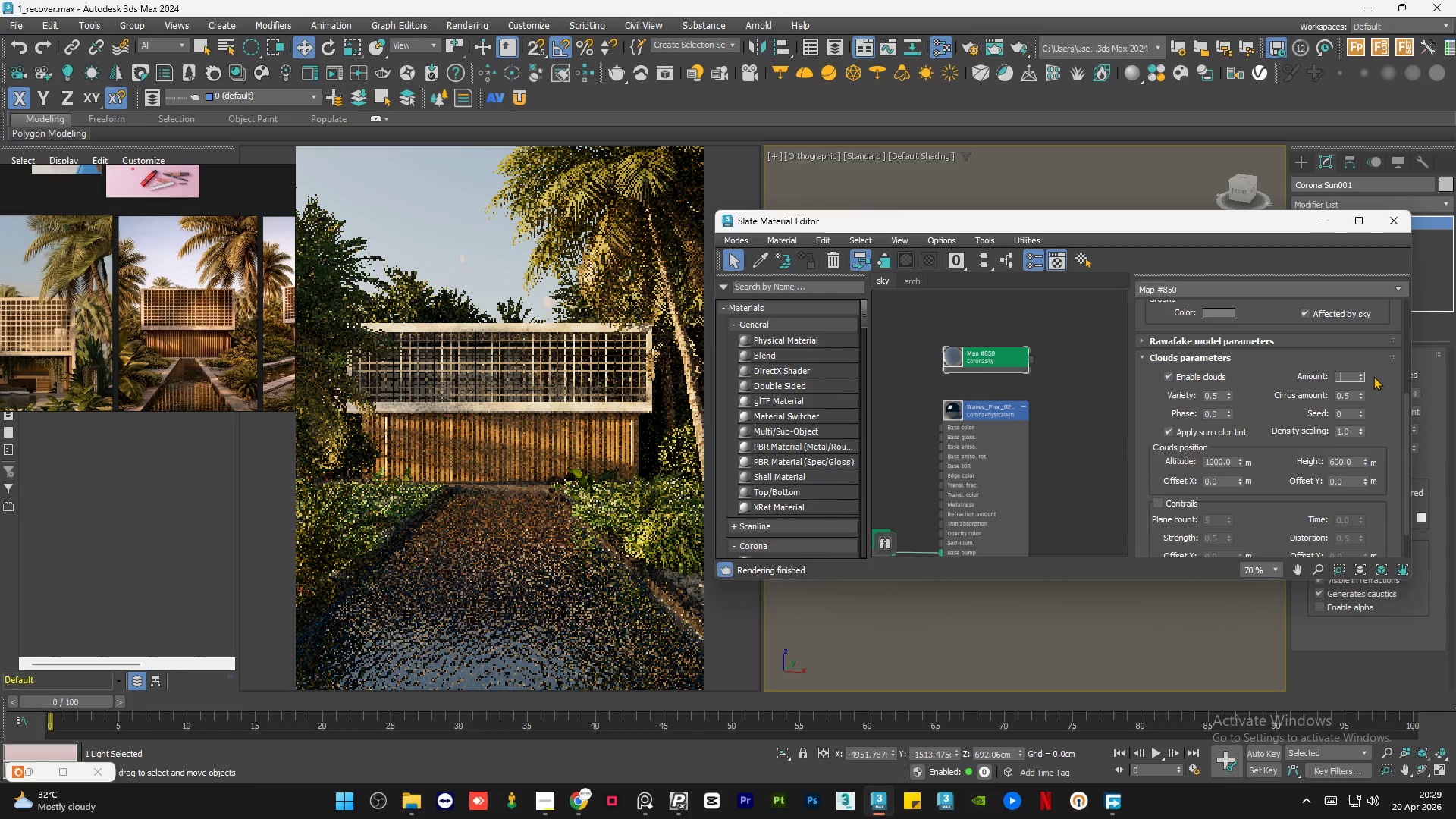 
key(Numpad5)
 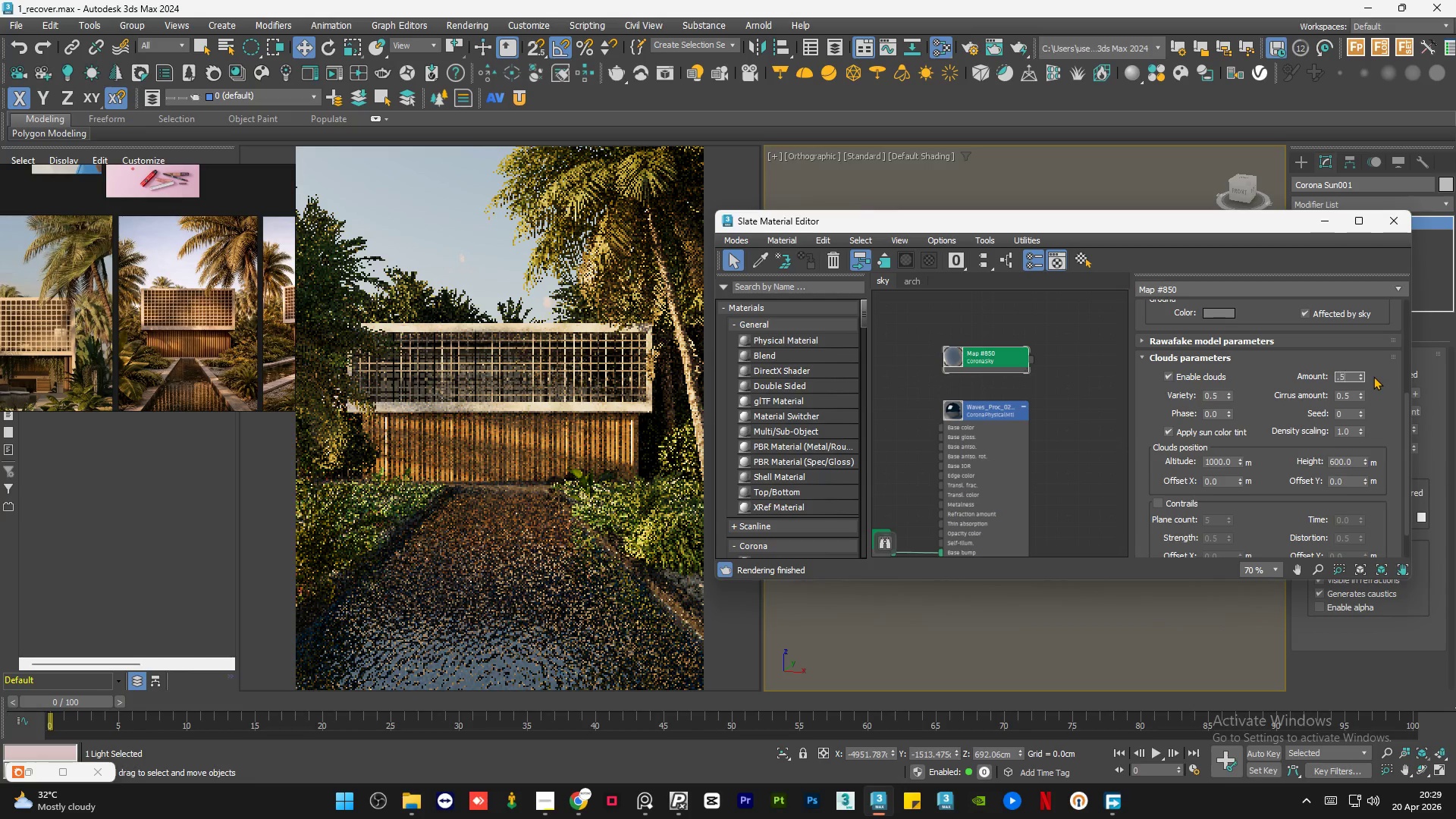 
key(Numpad5)
 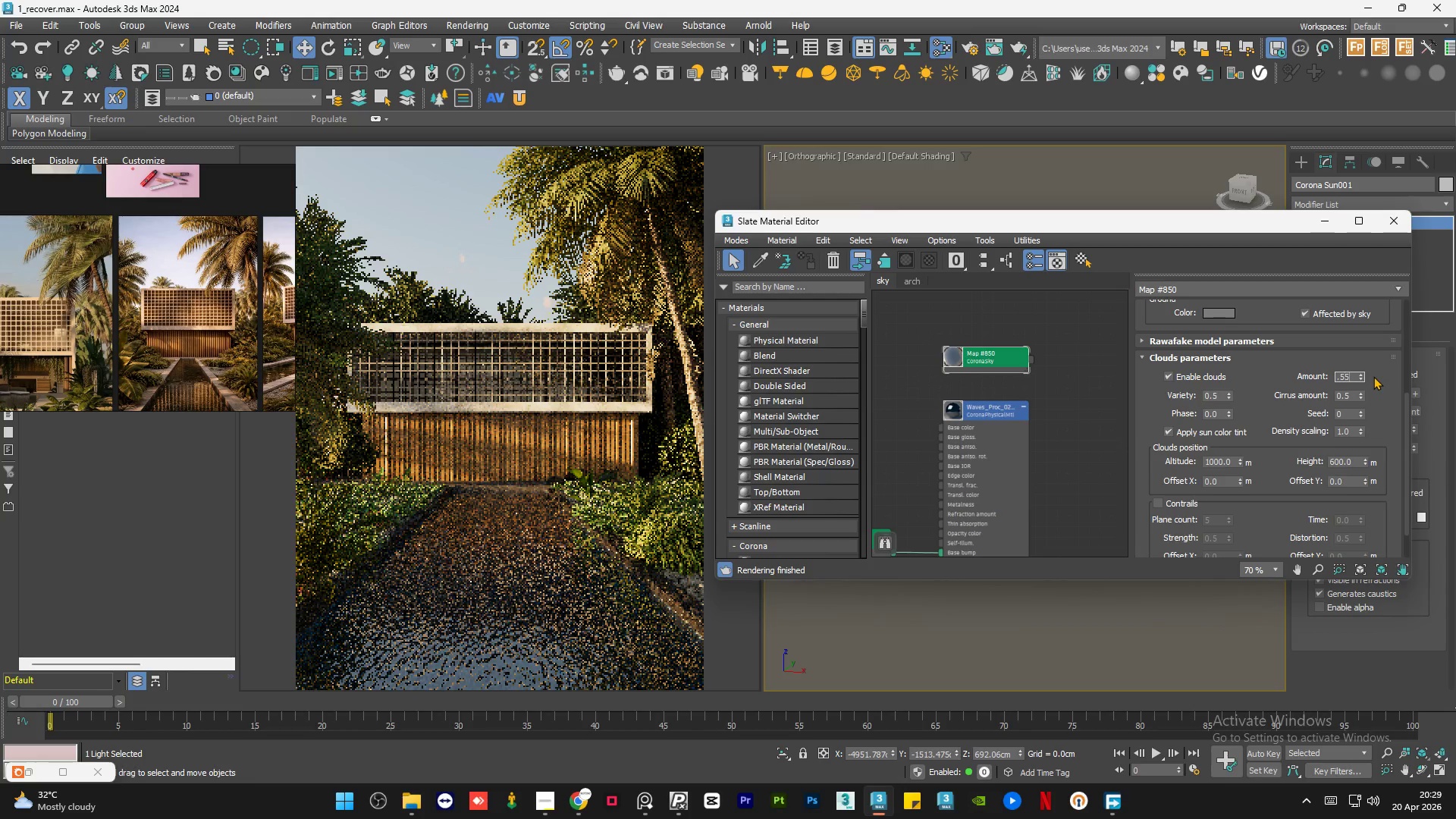 
key(NumpadEnter)
 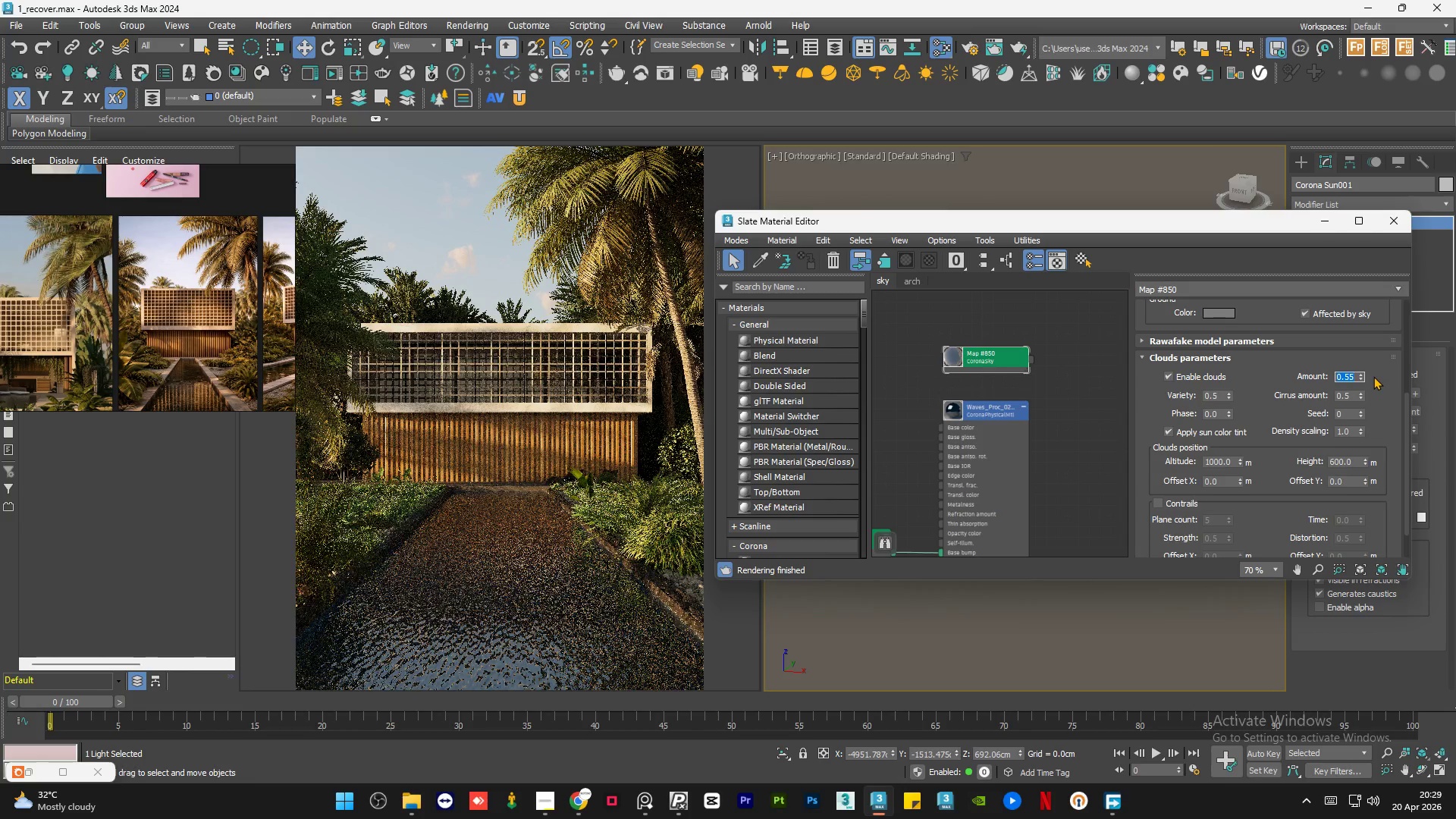 
wait(6.47)
 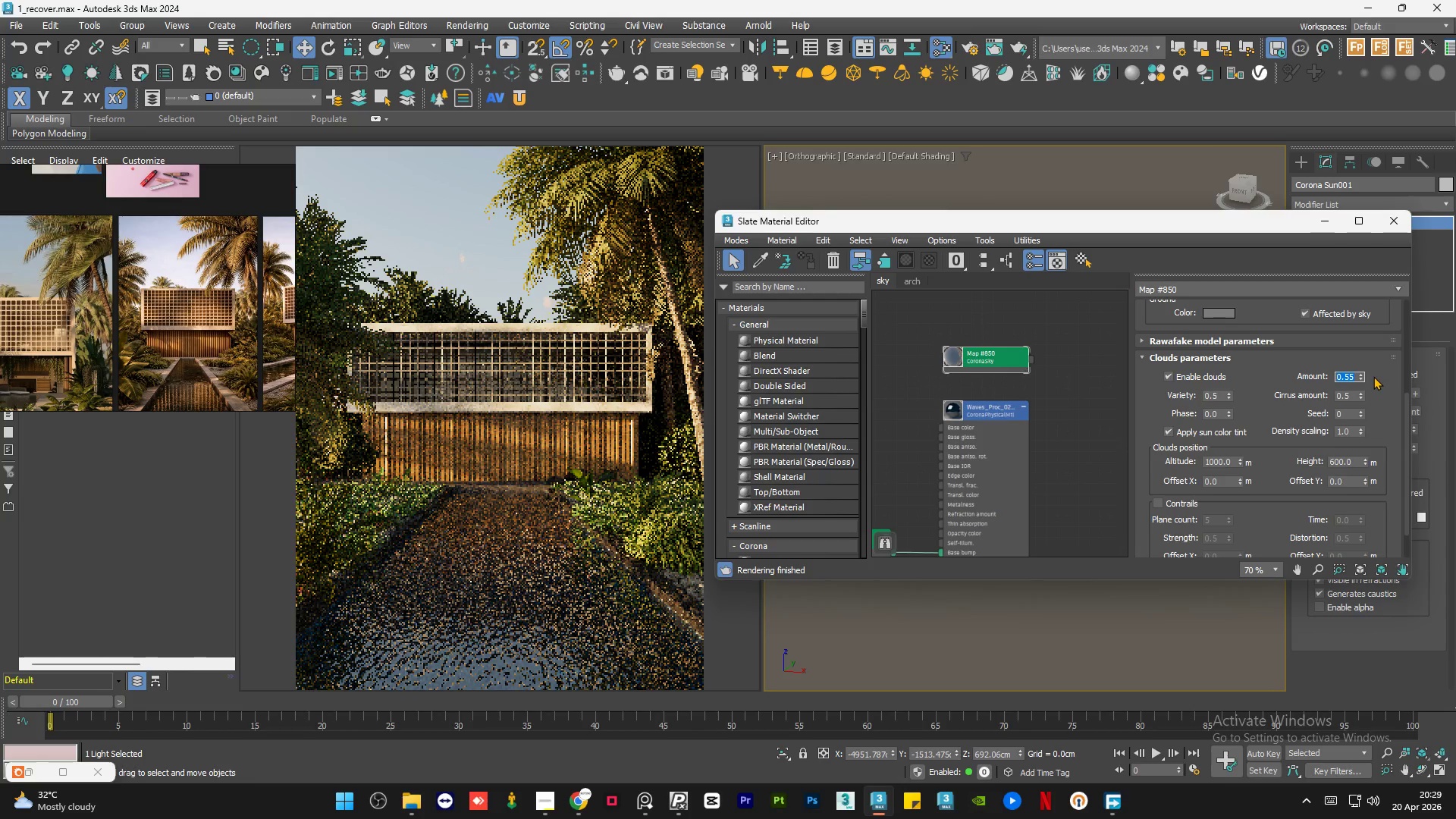 
double_click([1218, 397])
 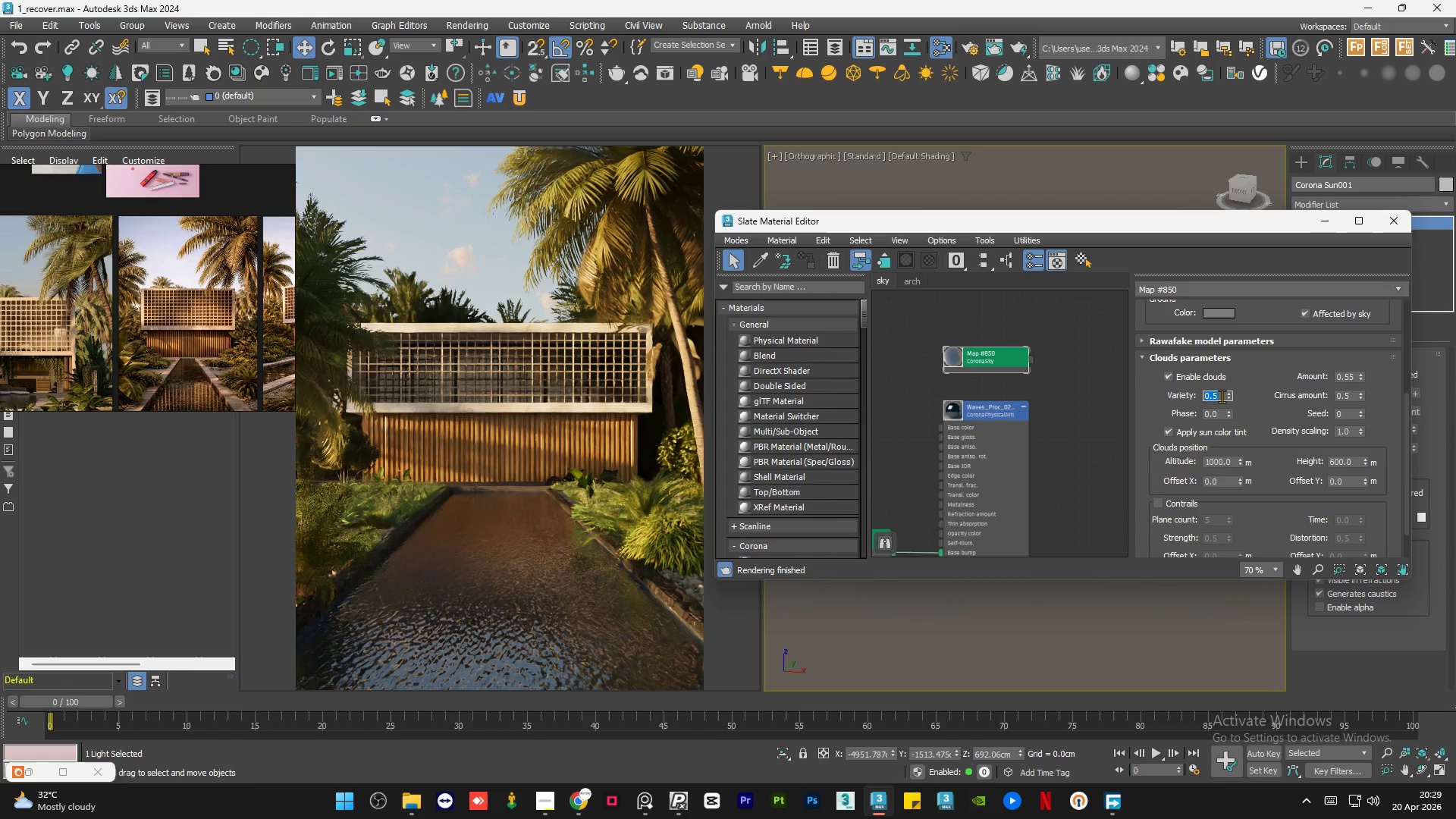 
key(Numpad1)
 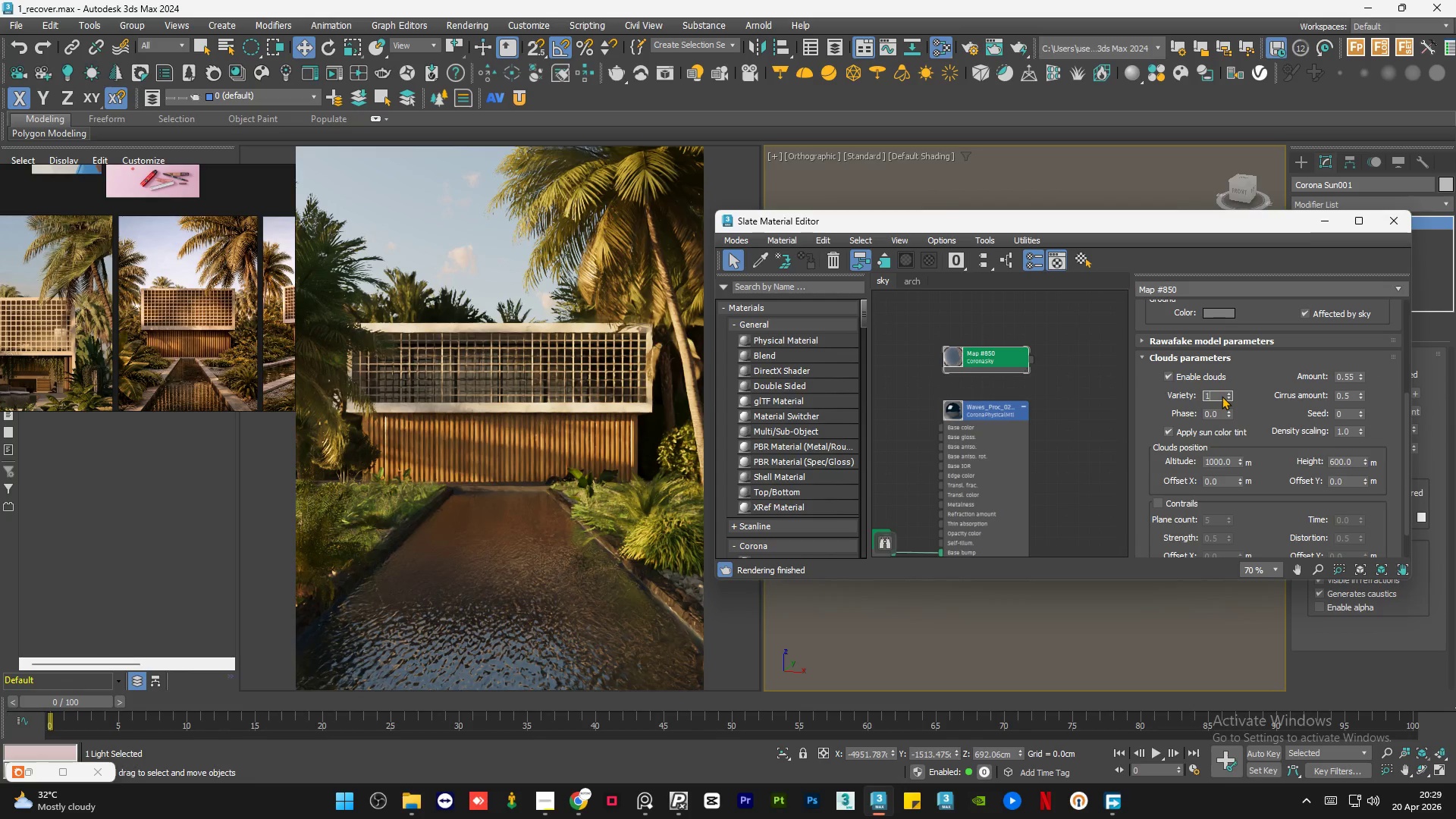 
key(NumpadEnter)
 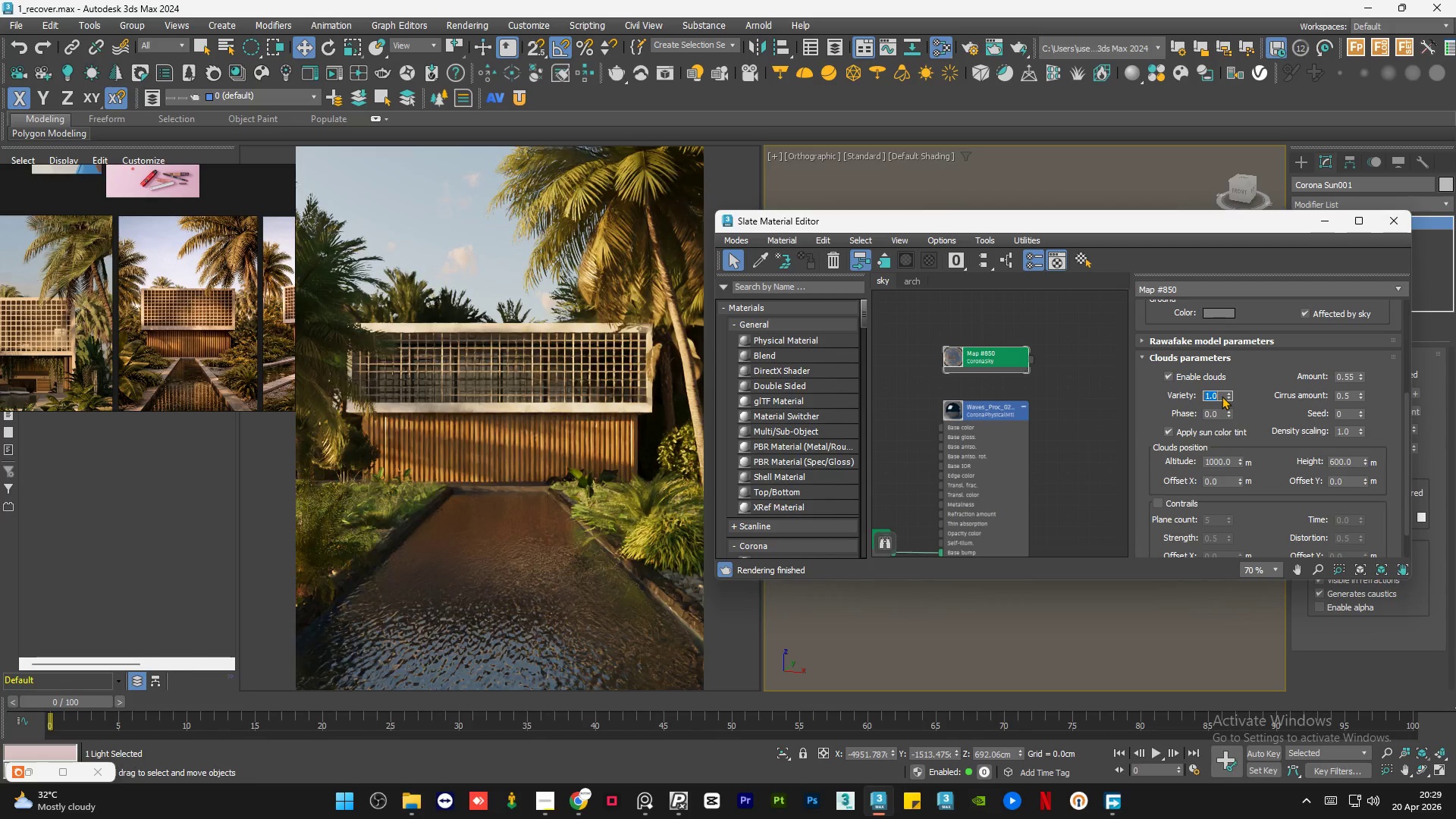 
key(Numpad0)
 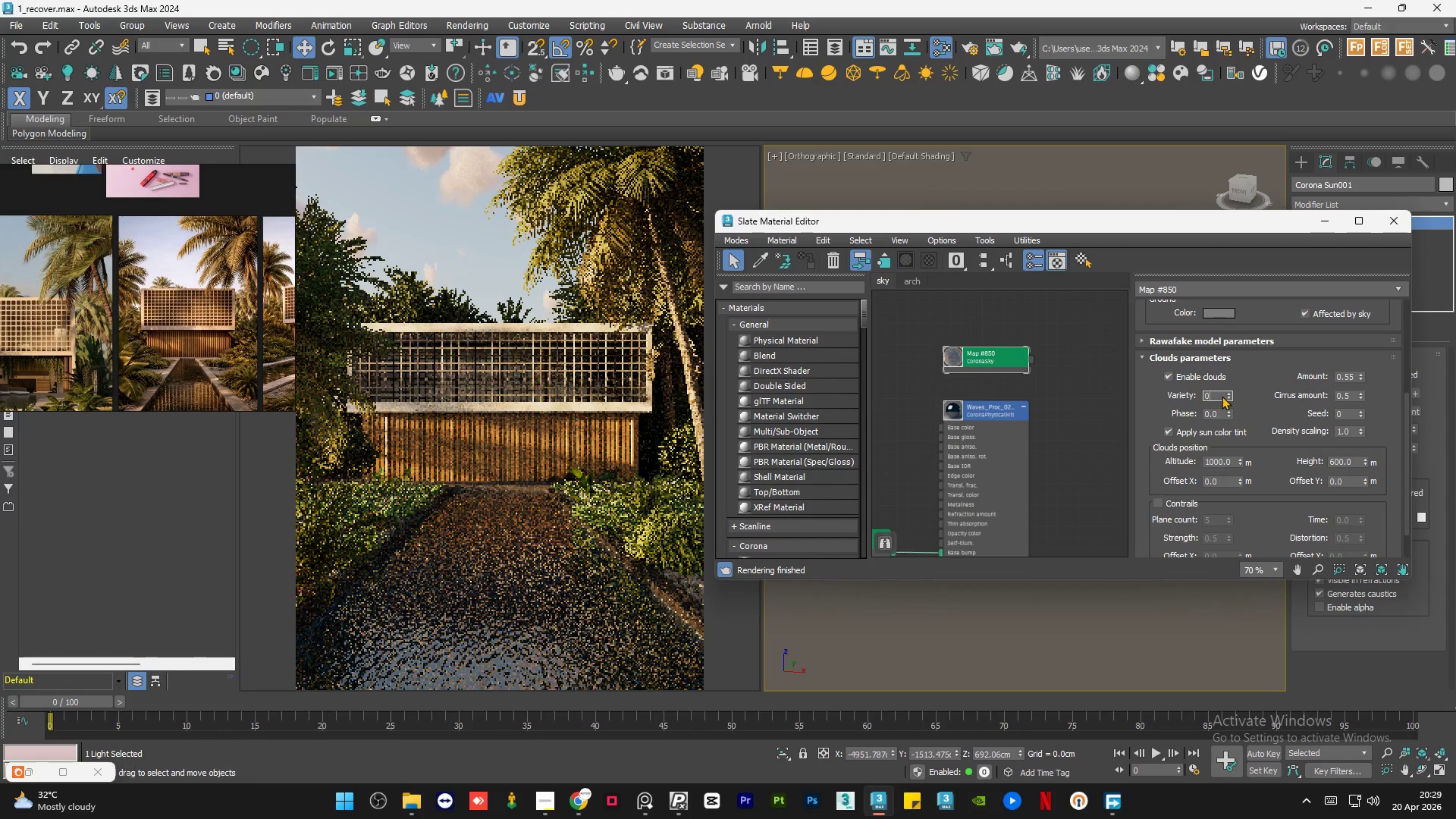 
key(NumpadEnter)
 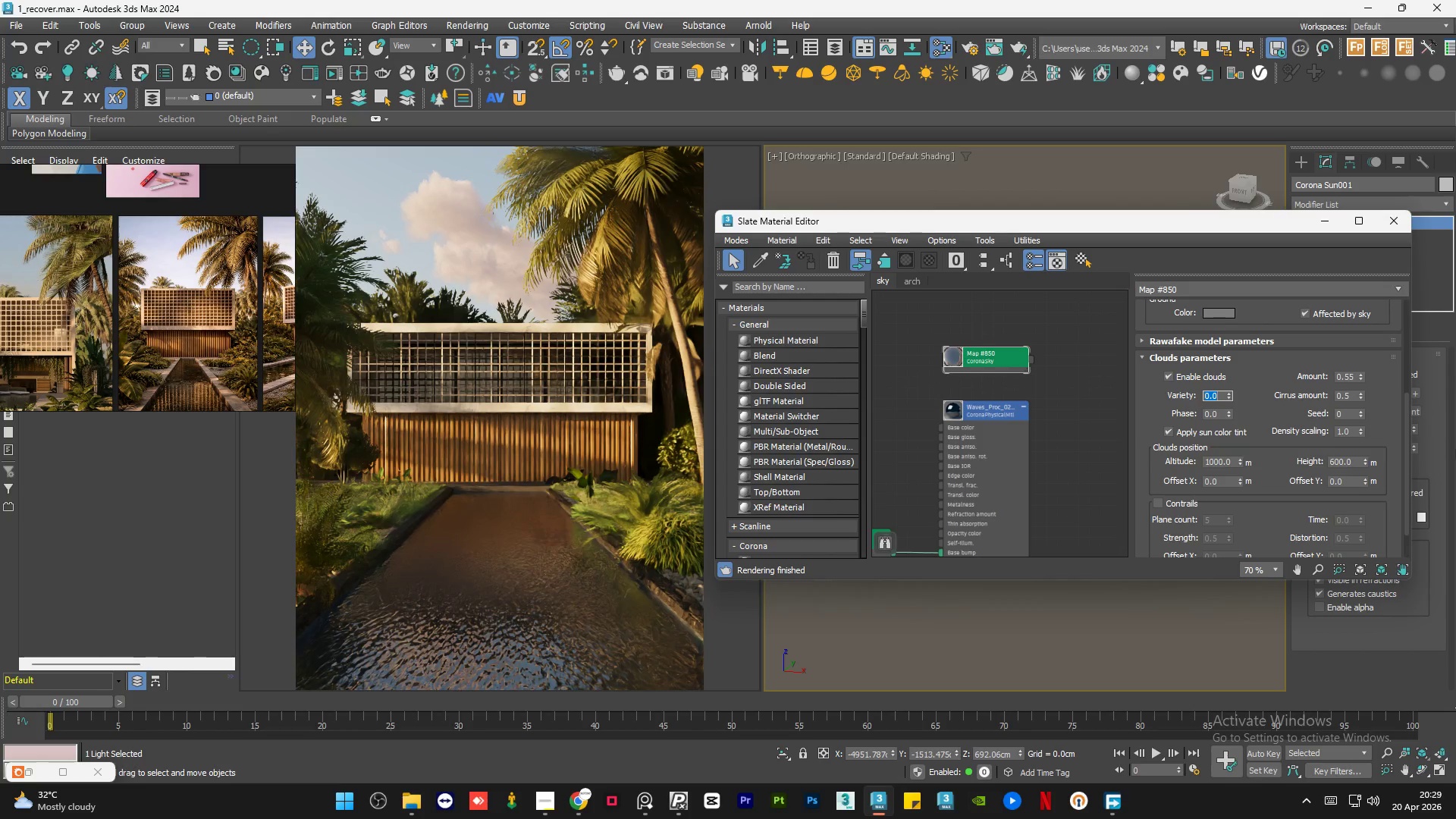 
wait(7.03)
 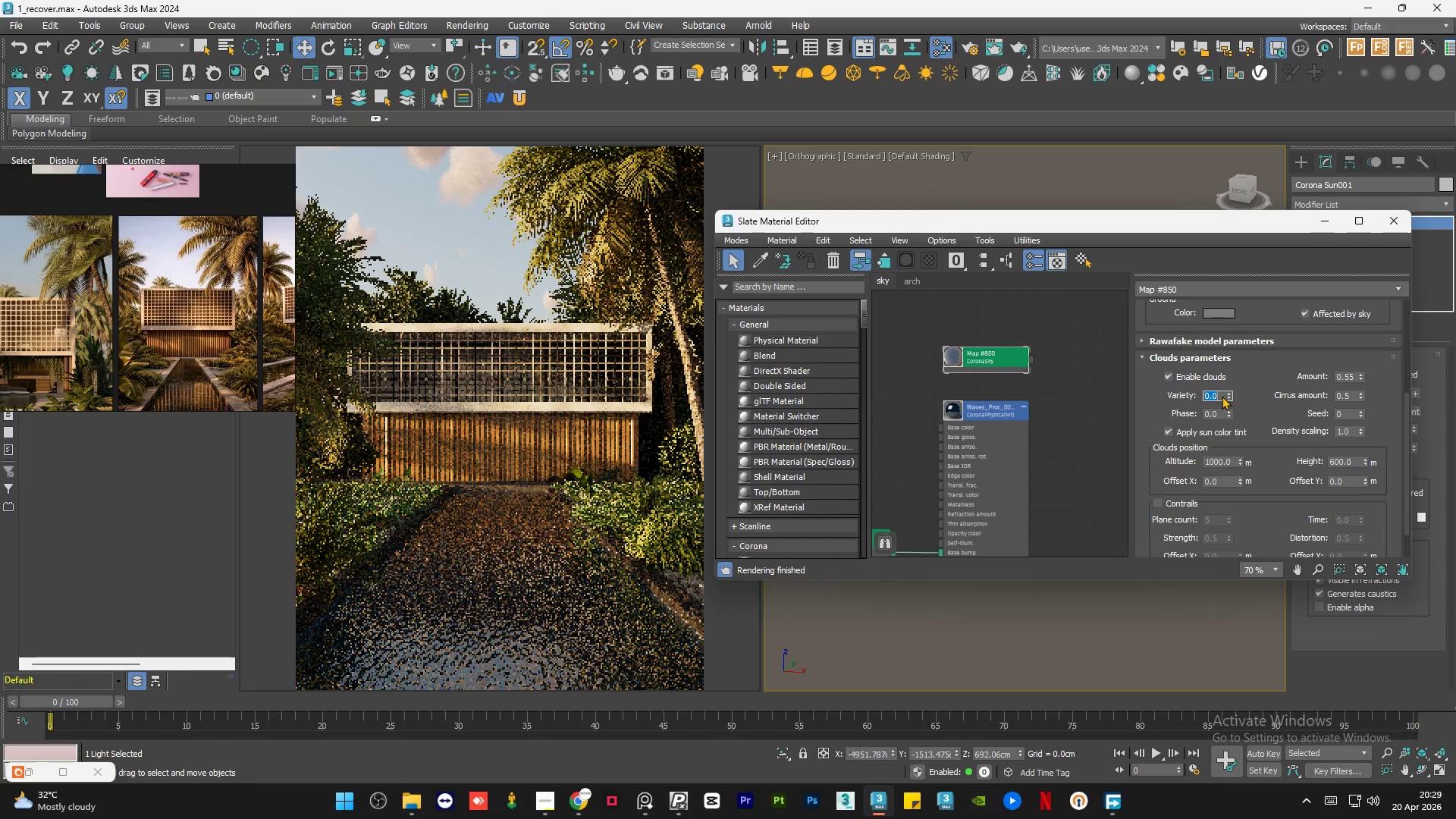 
key(NumpadDecimal)
 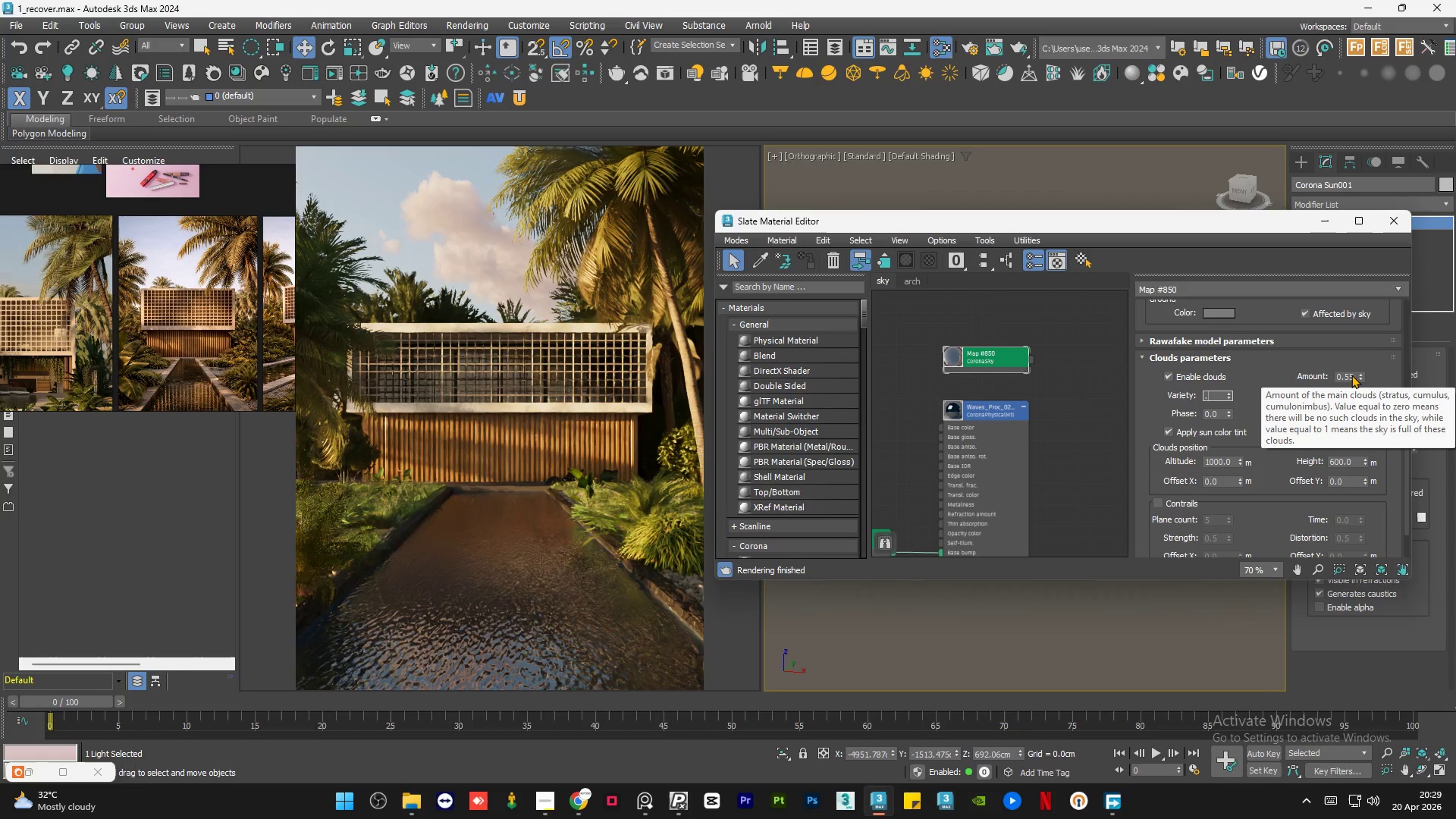 
key(Numpad2)
 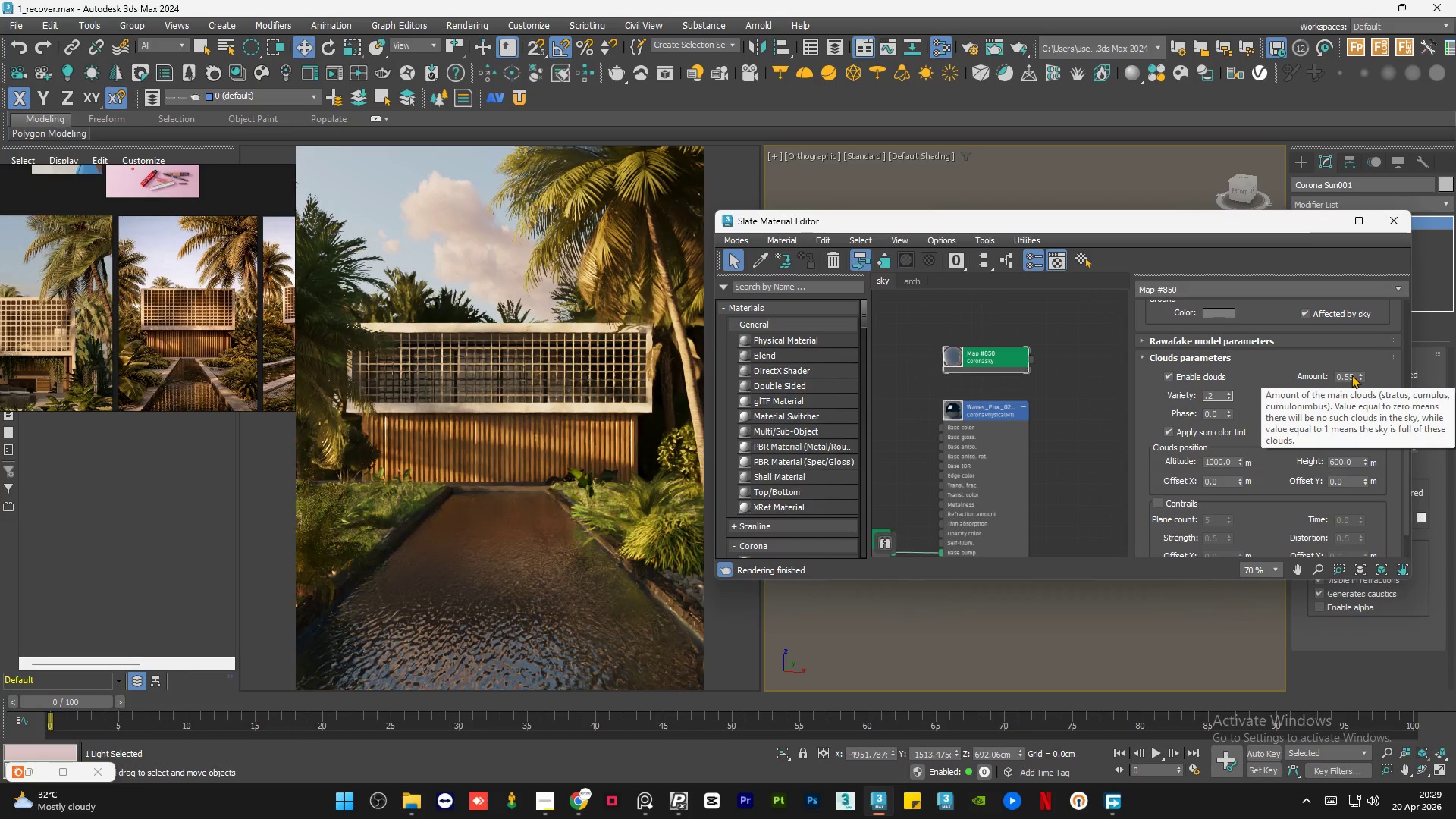 
key(NumpadEnter)
 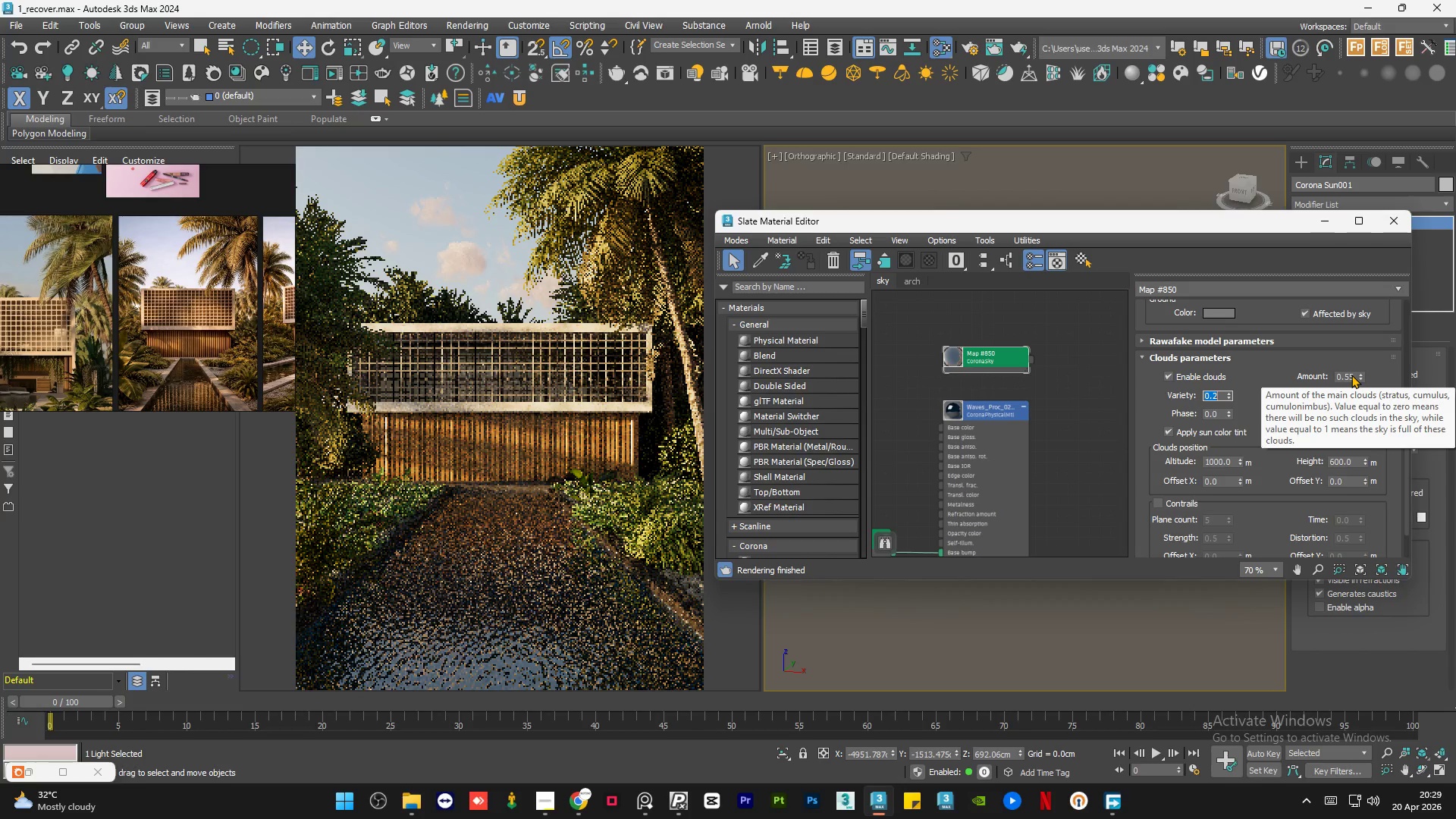 
key(NumpadDecimal)
 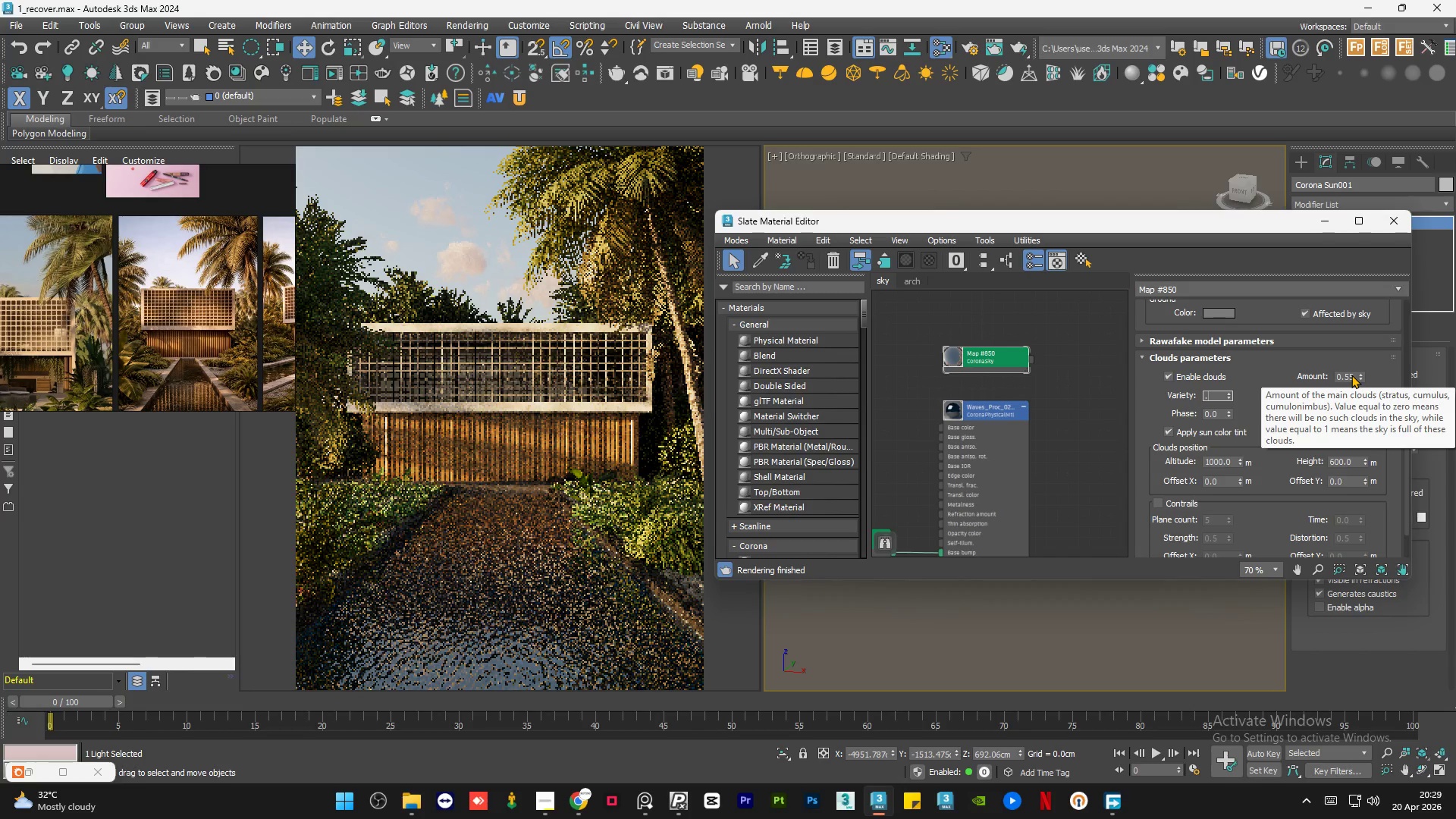 
key(Numpad1)
 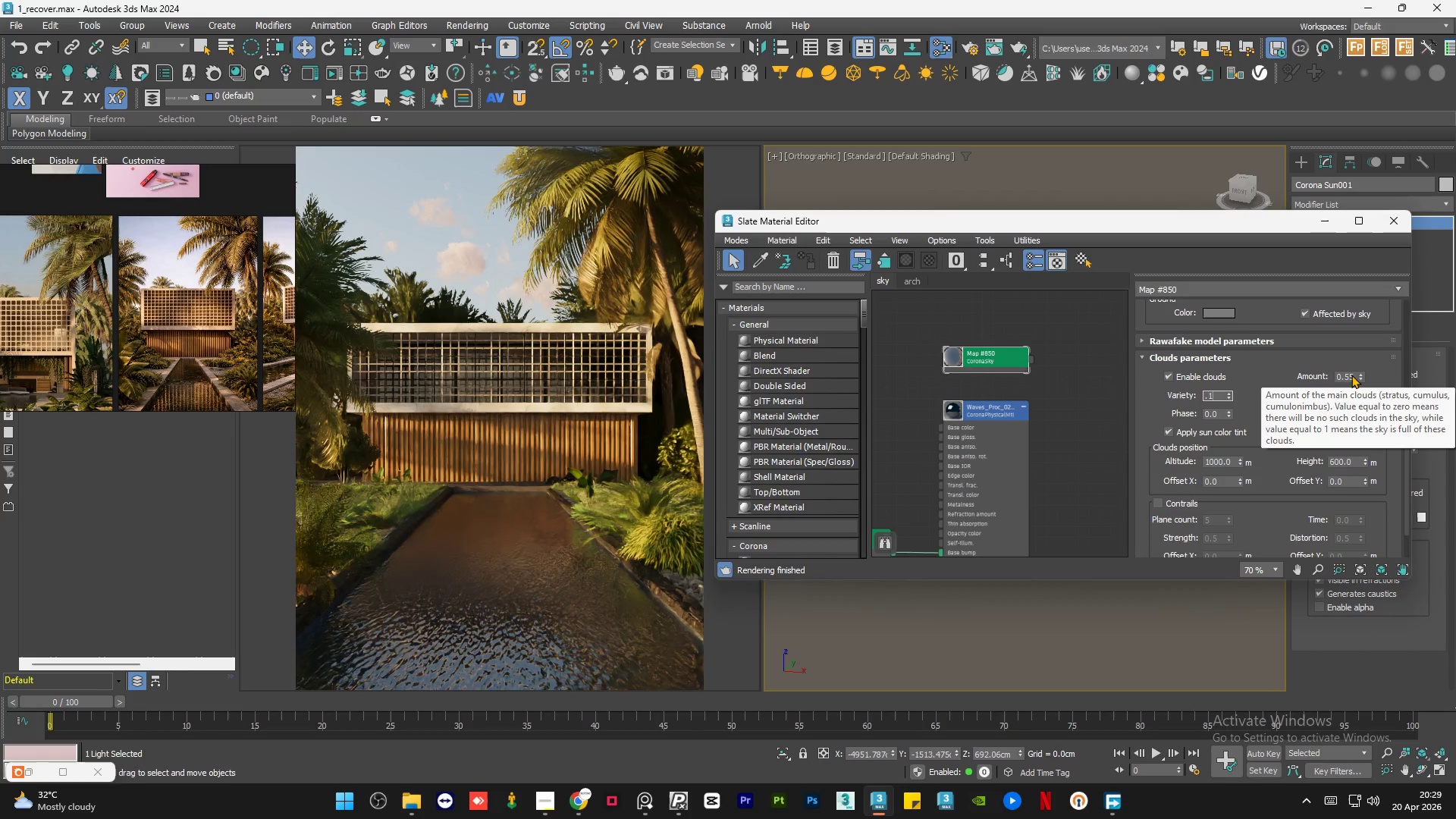 
key(NumpadEnter)
 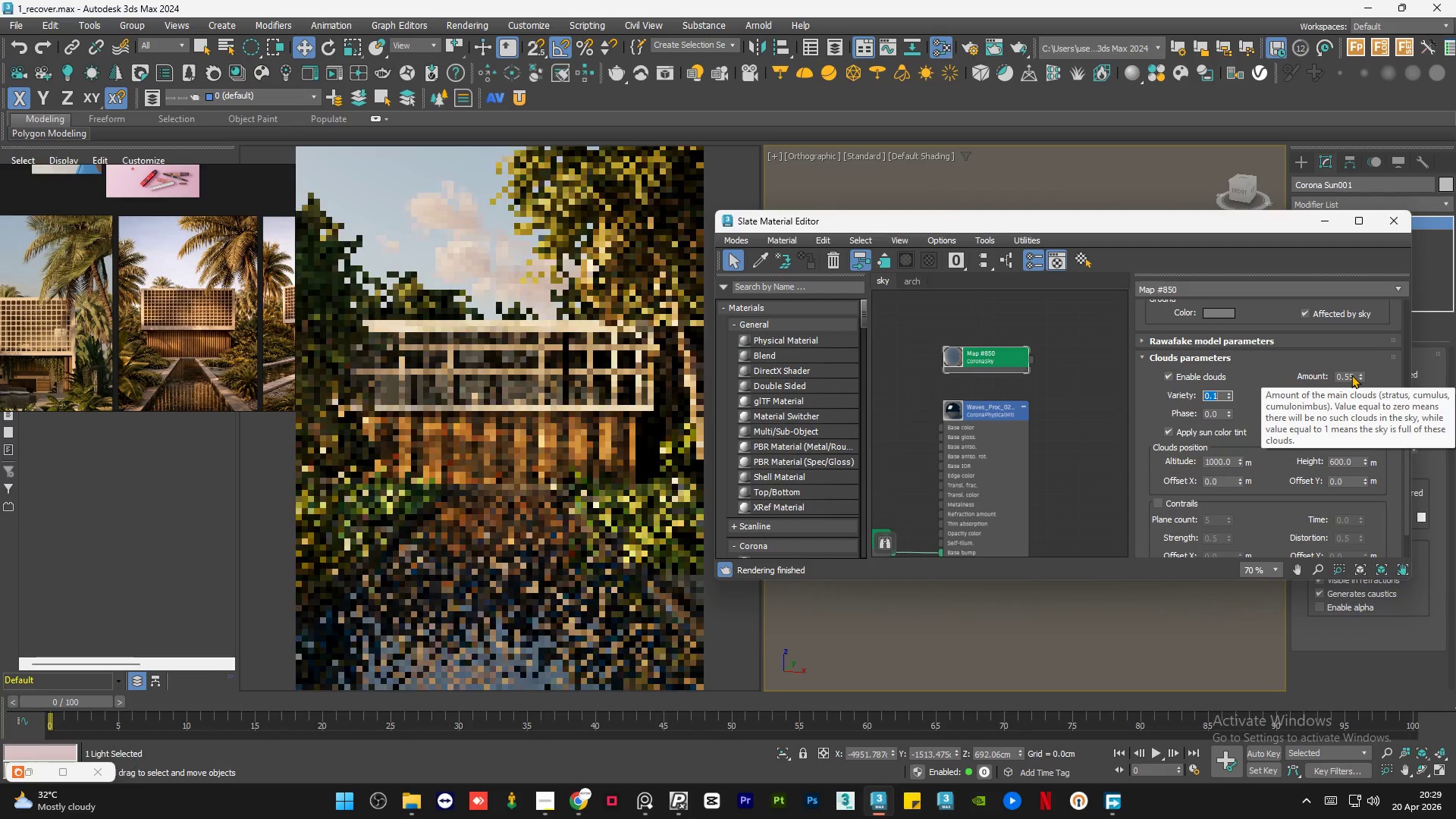 
key(NumpadDecimal)
 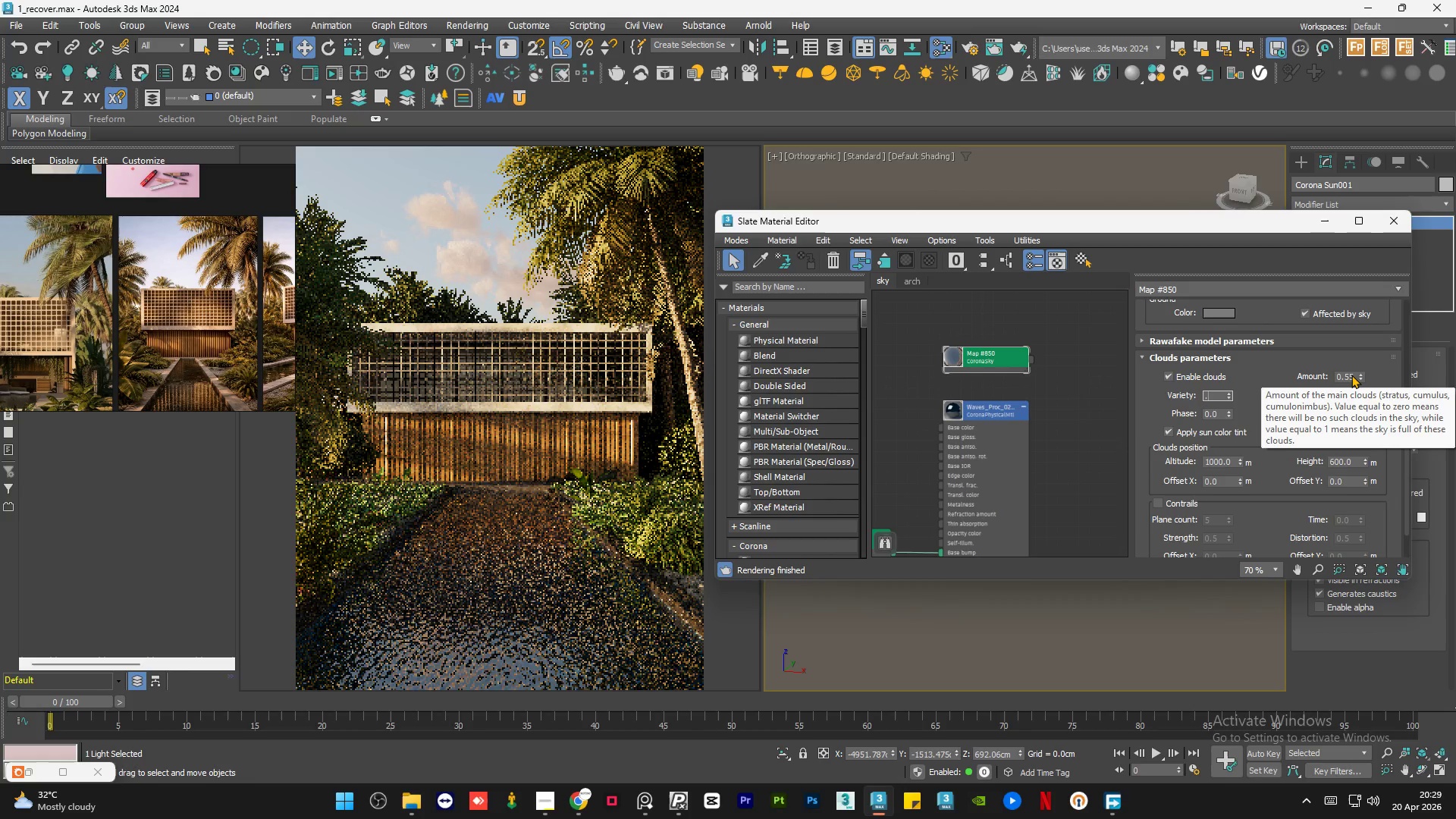 
key(Numpad3)
 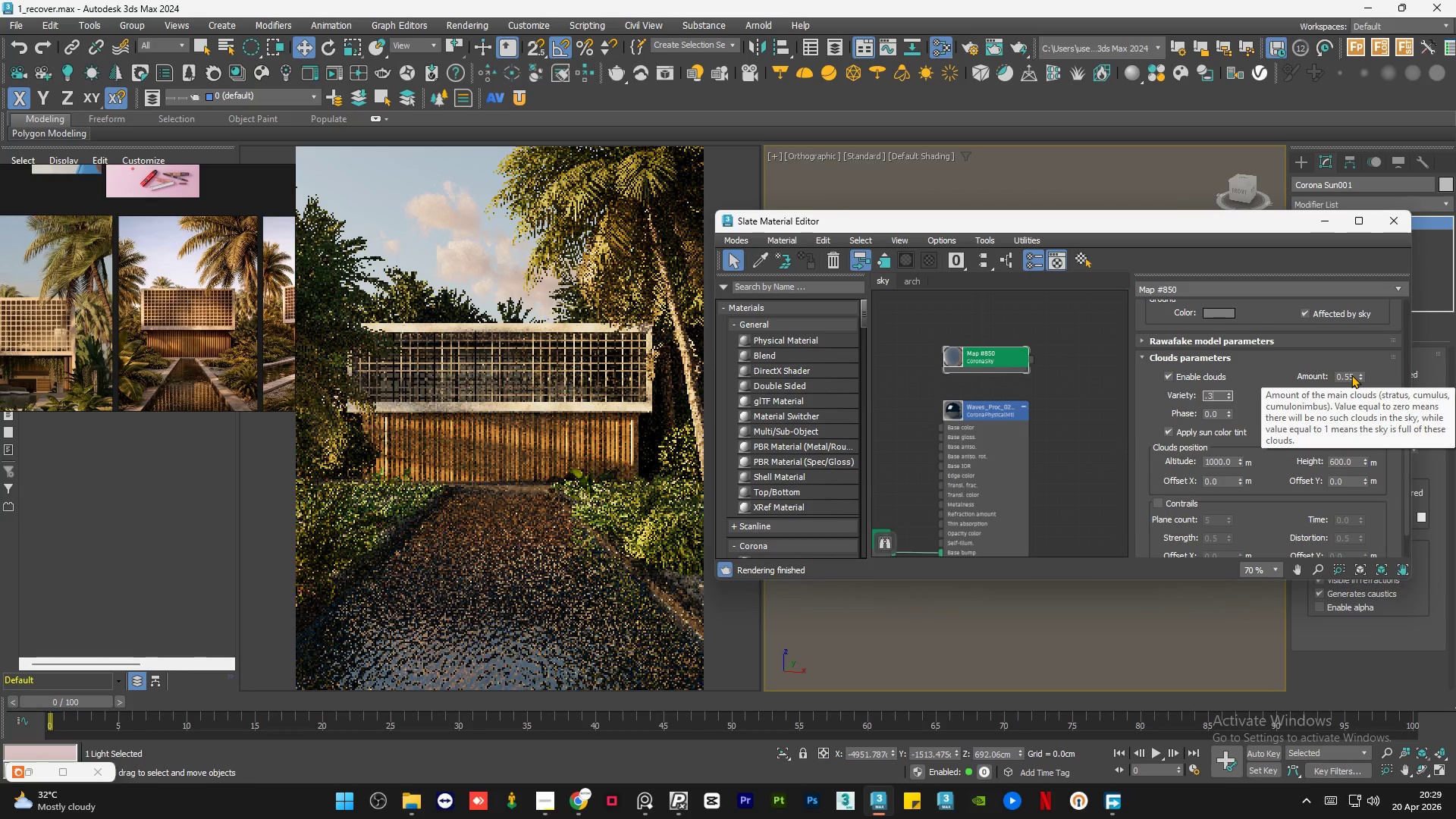 
key(NumpadEnter)
 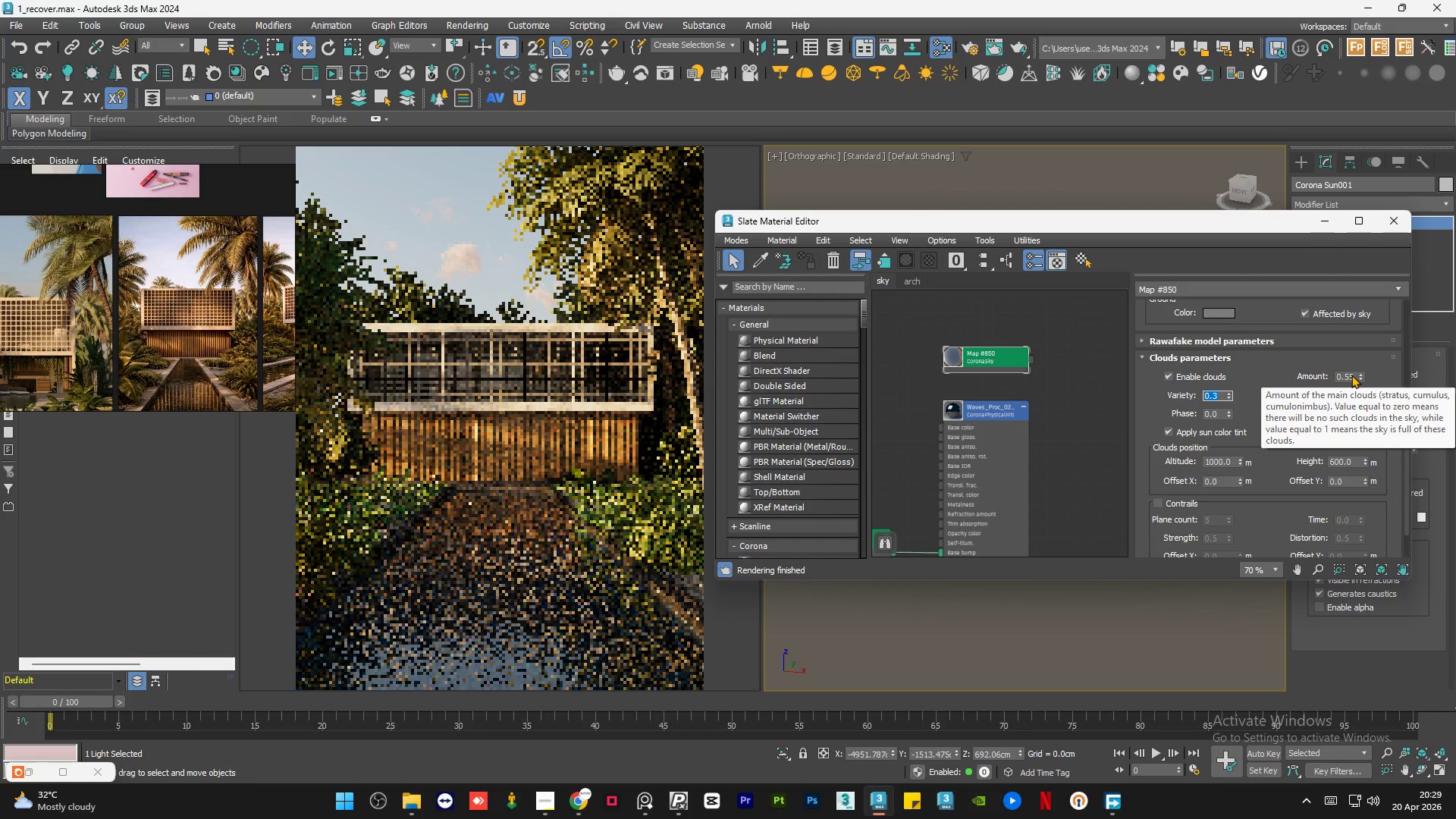 
key(NumpadDecimal)
 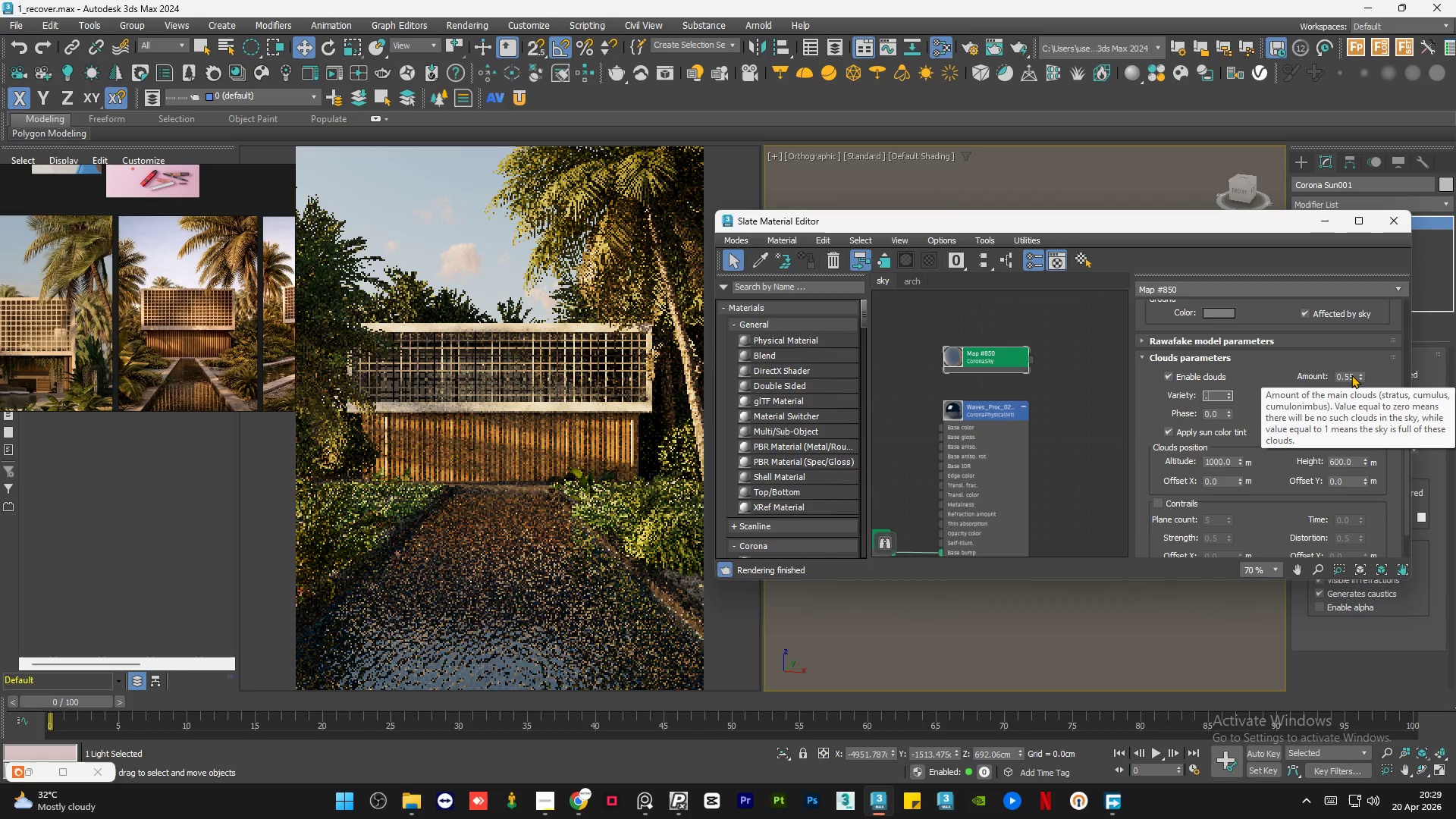 
key(Numpad4)
 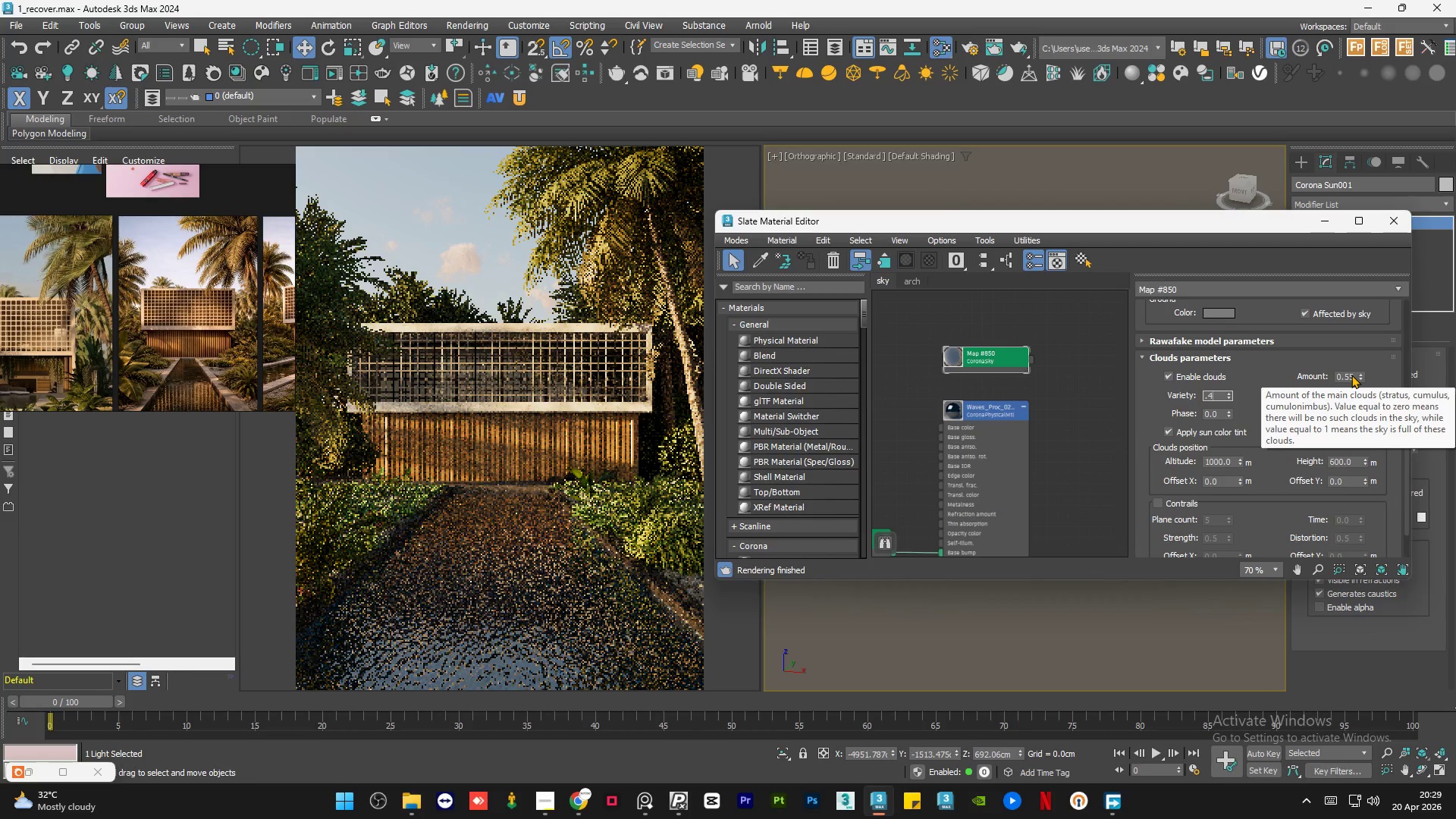 
key(NumpadEnter)
 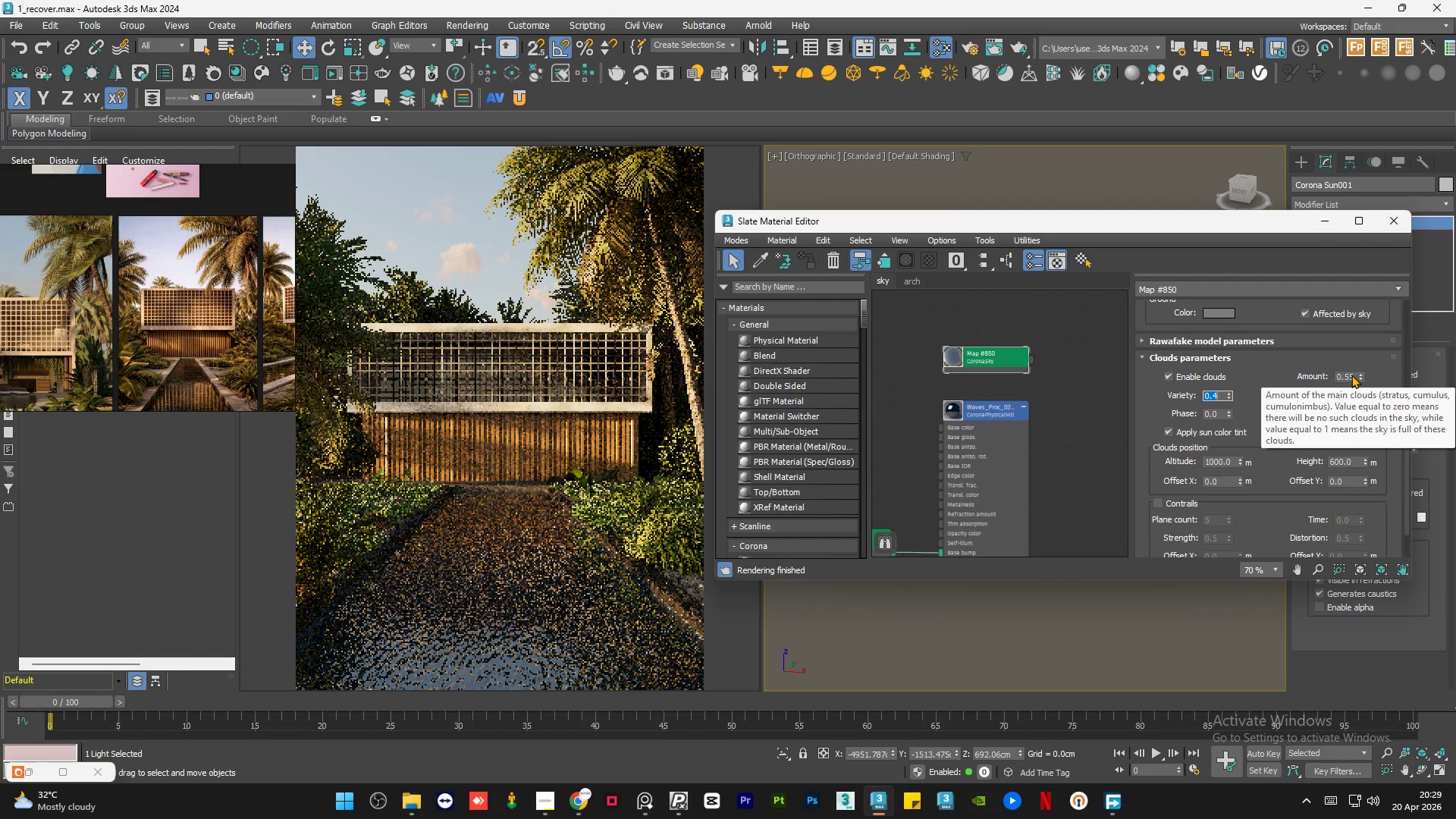 
key(NumpadDecimal)
 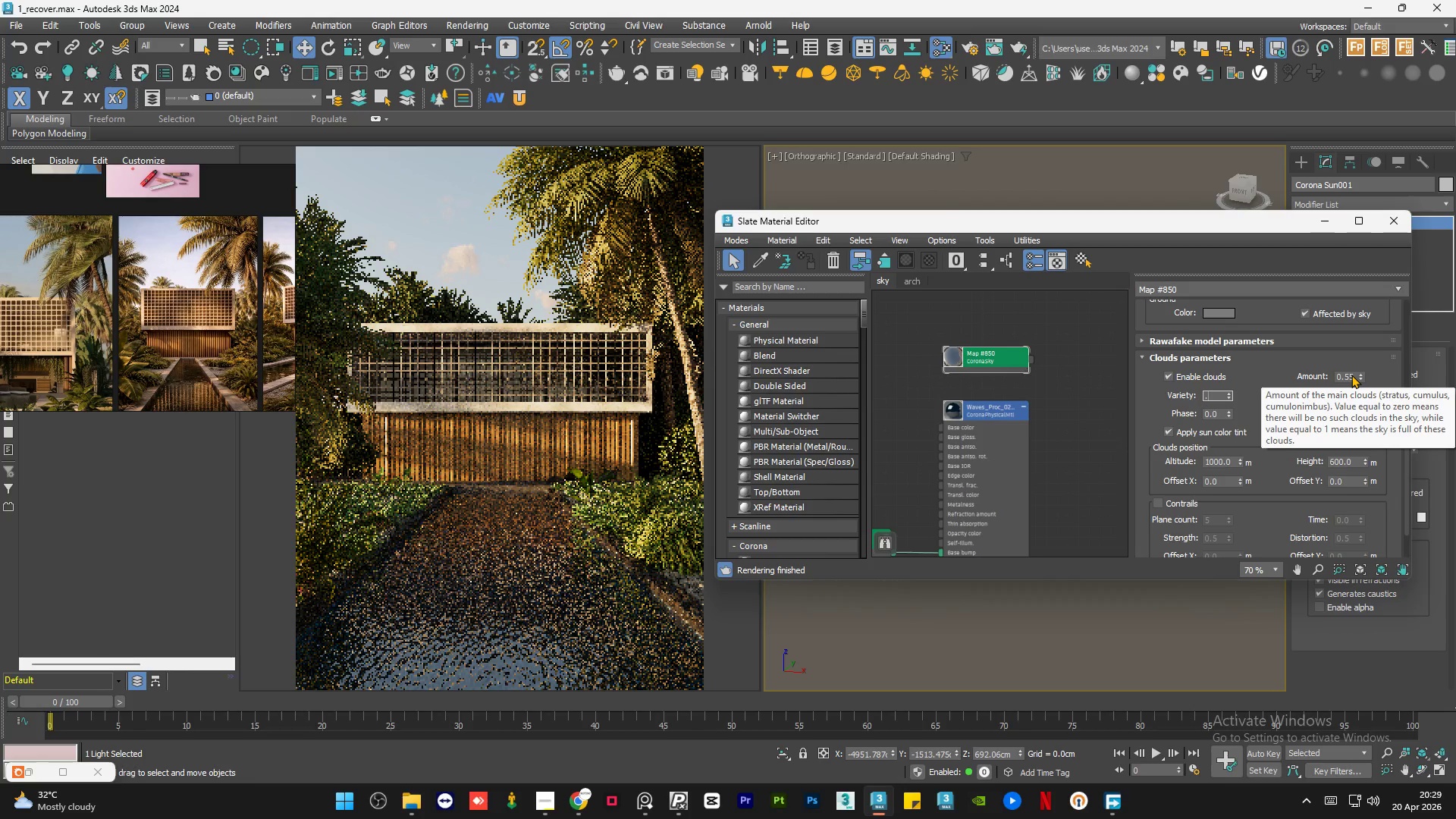 
key(Numpad2)
 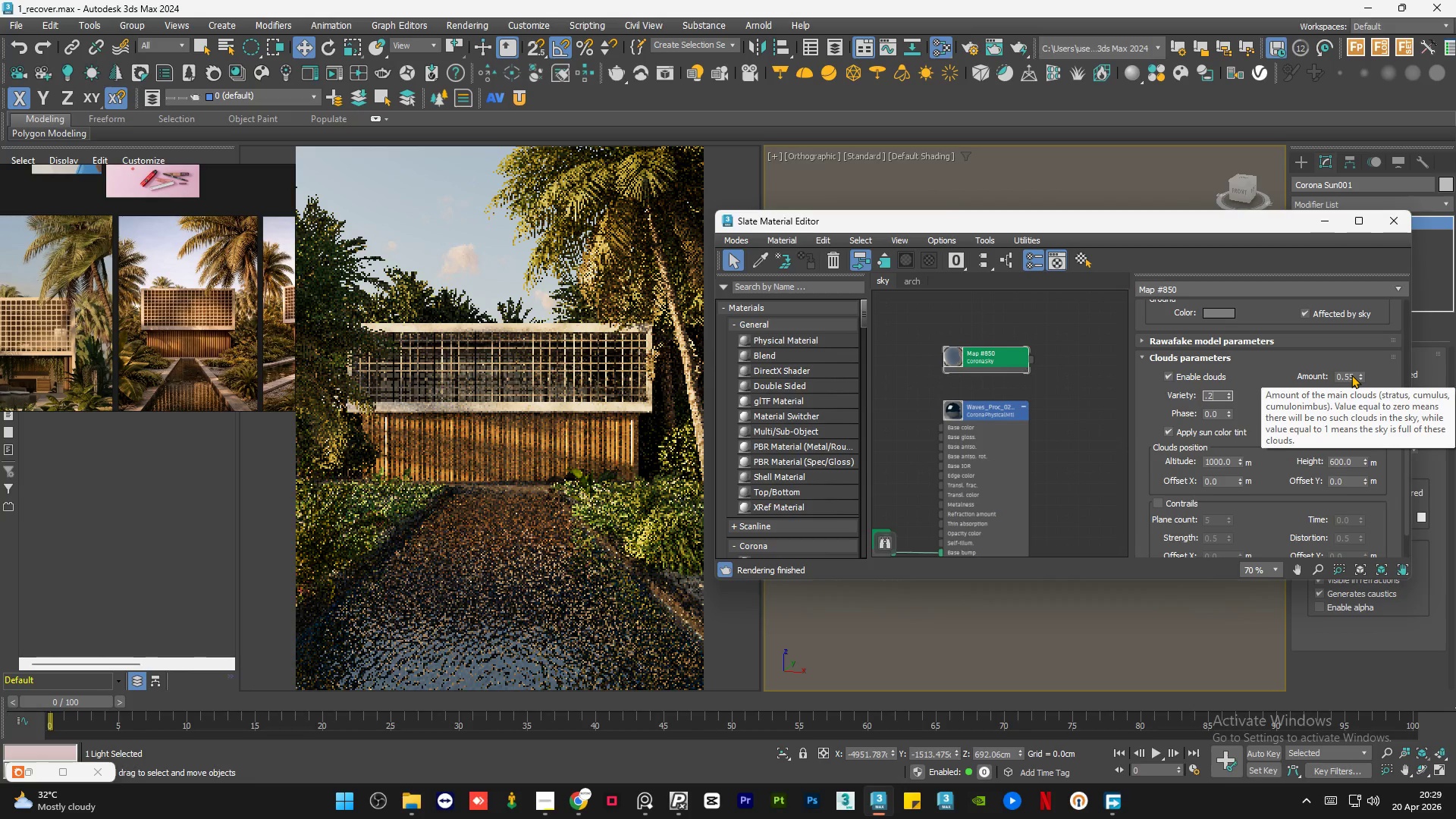 
key(NumpadEnter)
 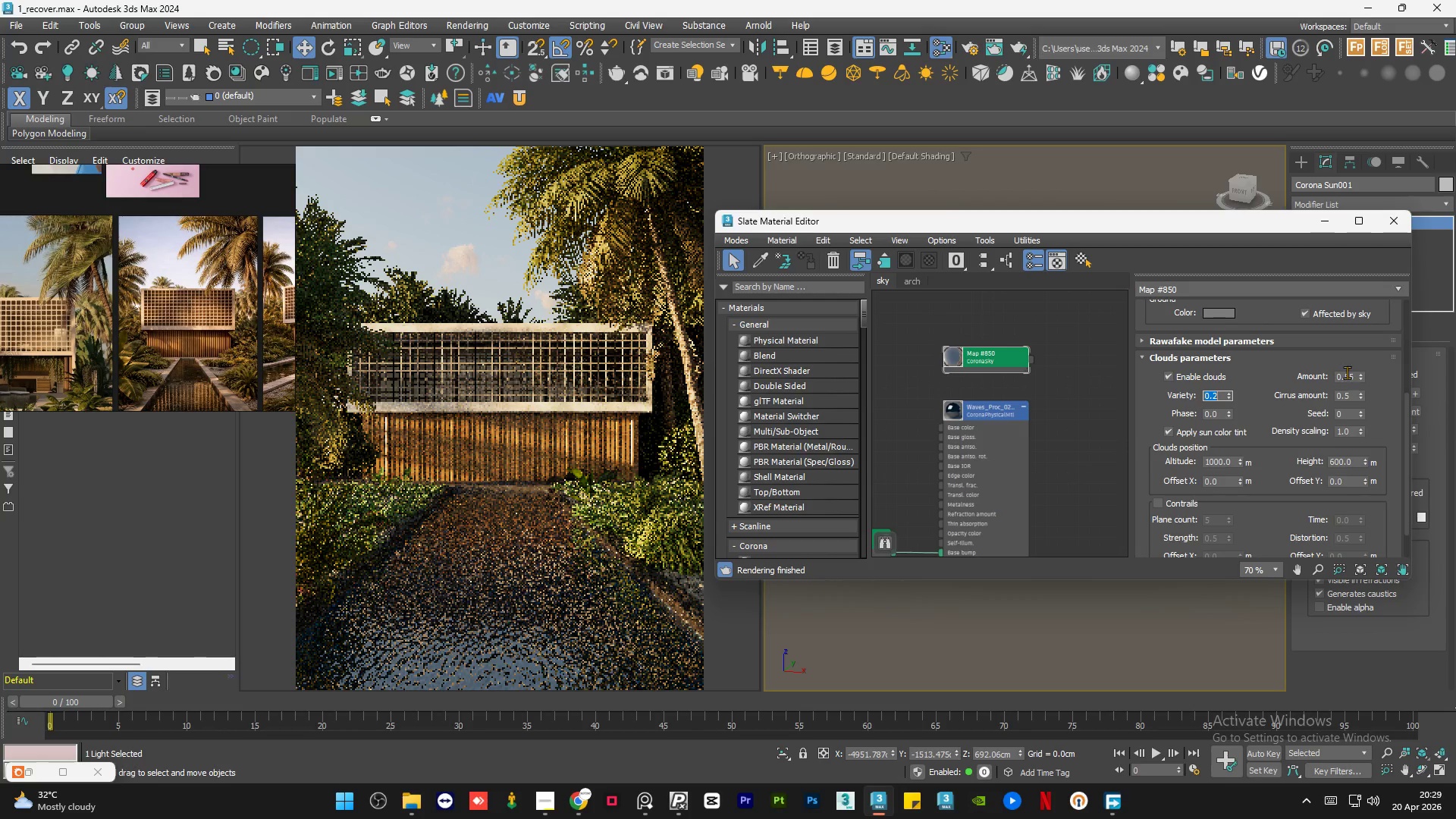 
double_click([1347, 372])
 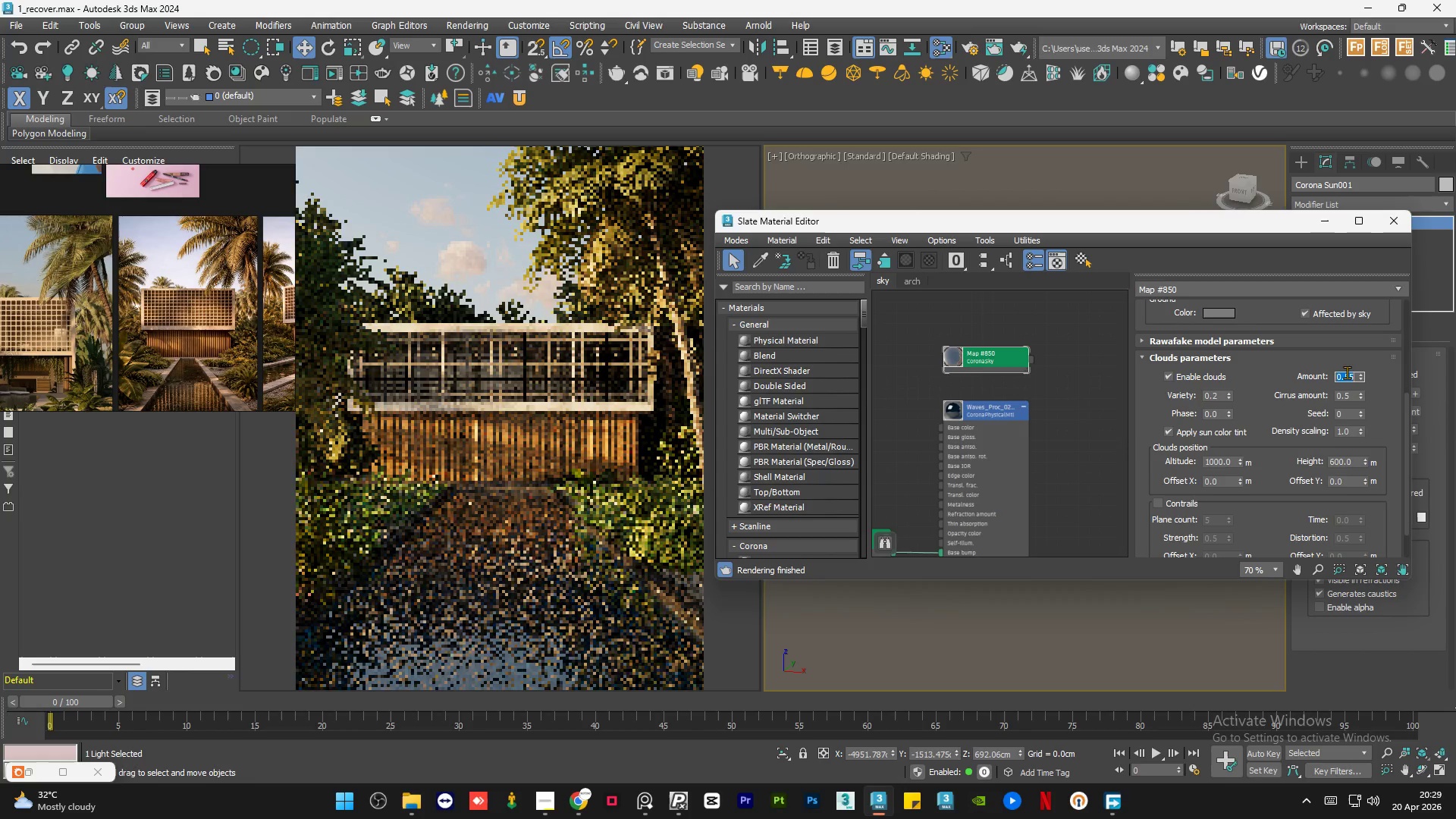 
key(NumpadDecimal)
 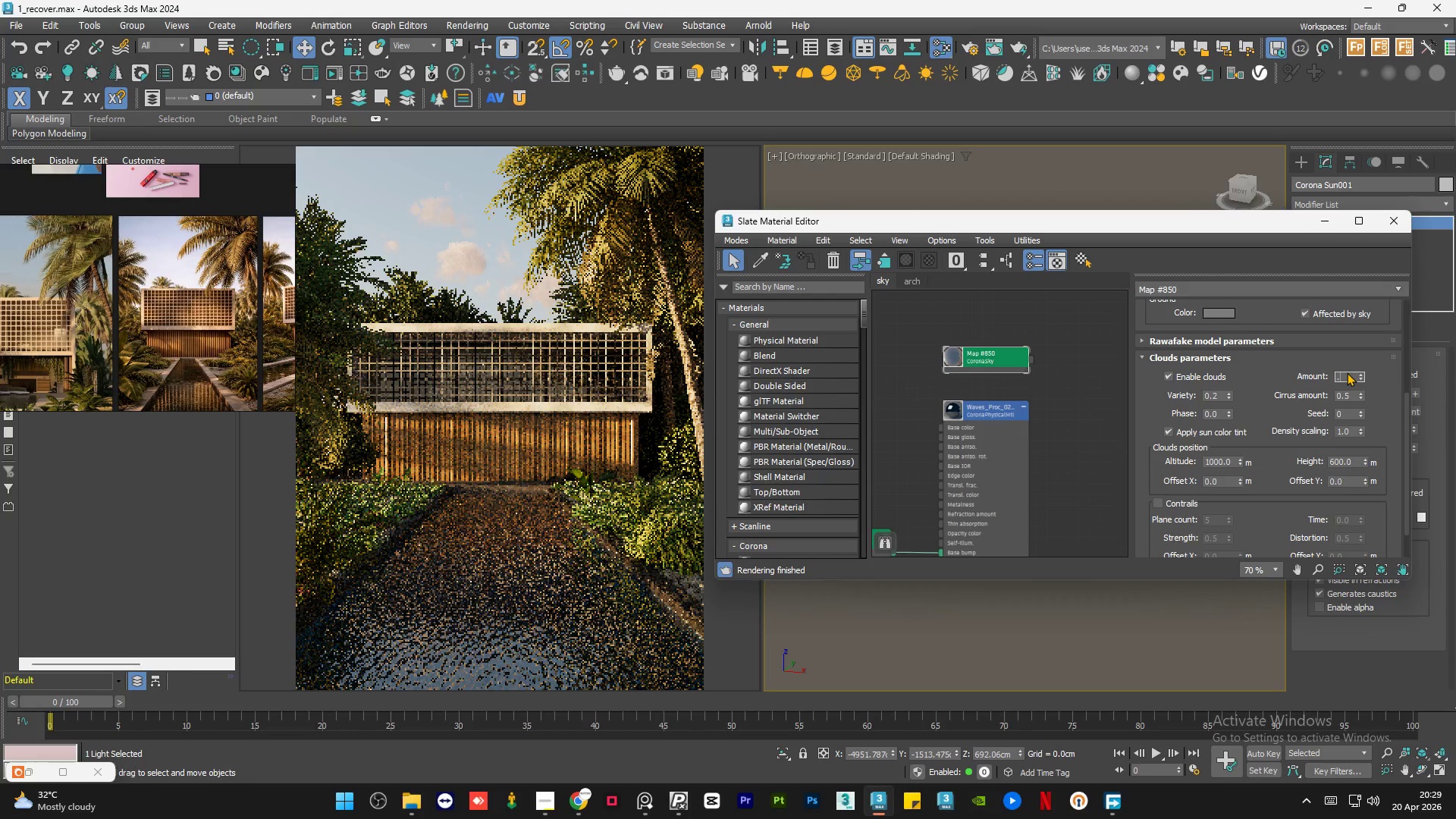 
key(Numpad2)
 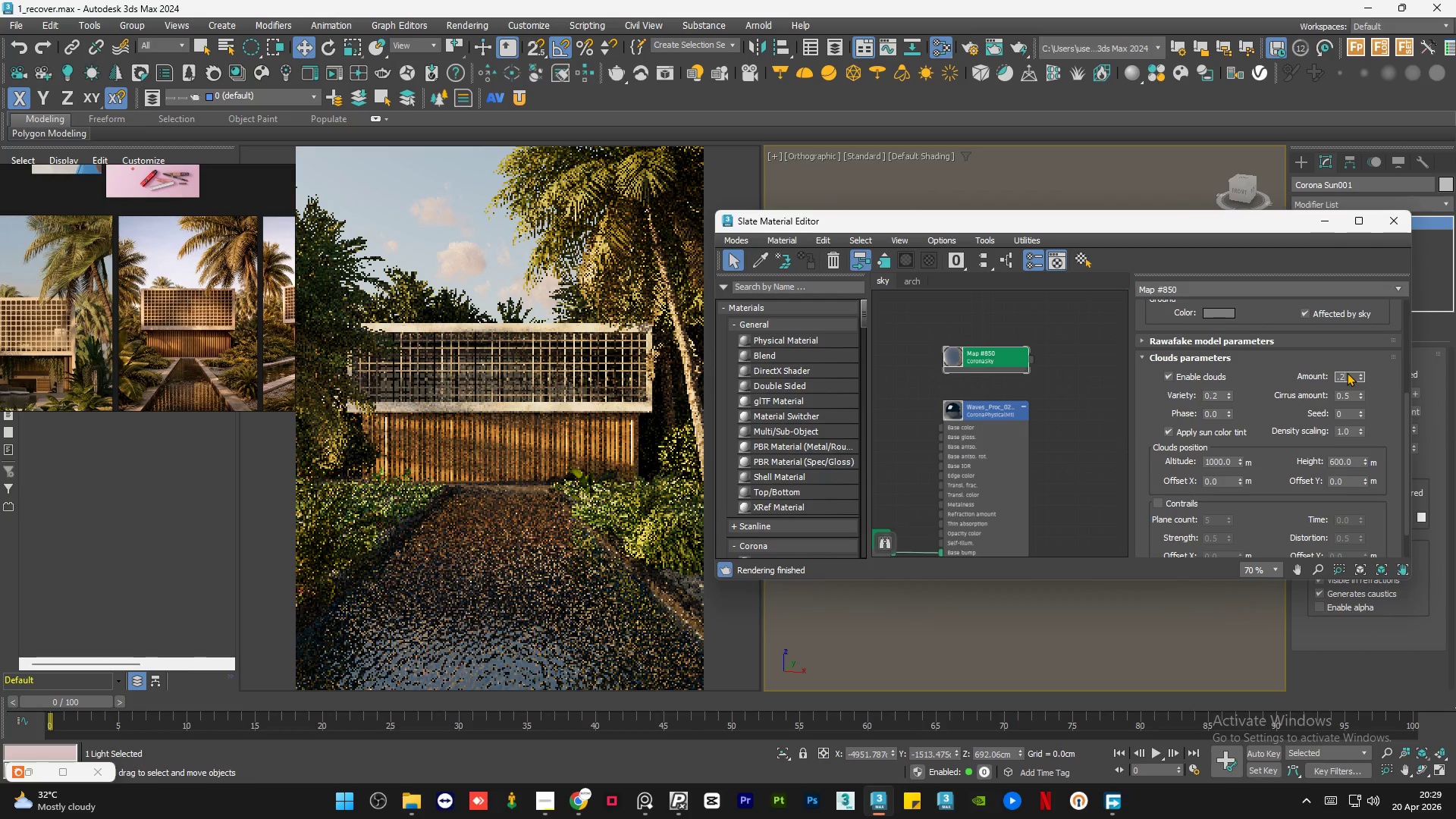 
key(NumpadEnter)
 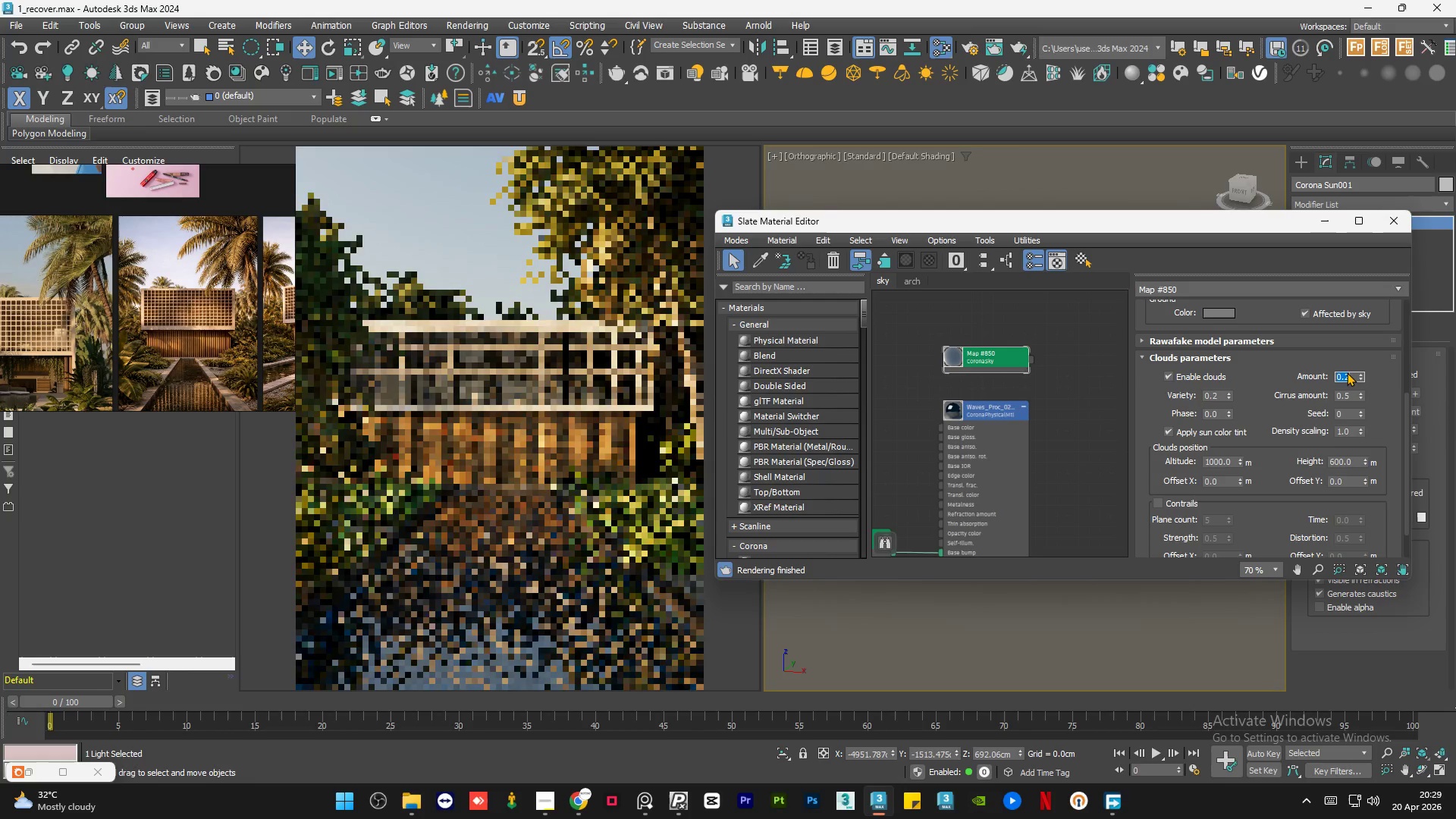 
key(NumpadDecimal)
 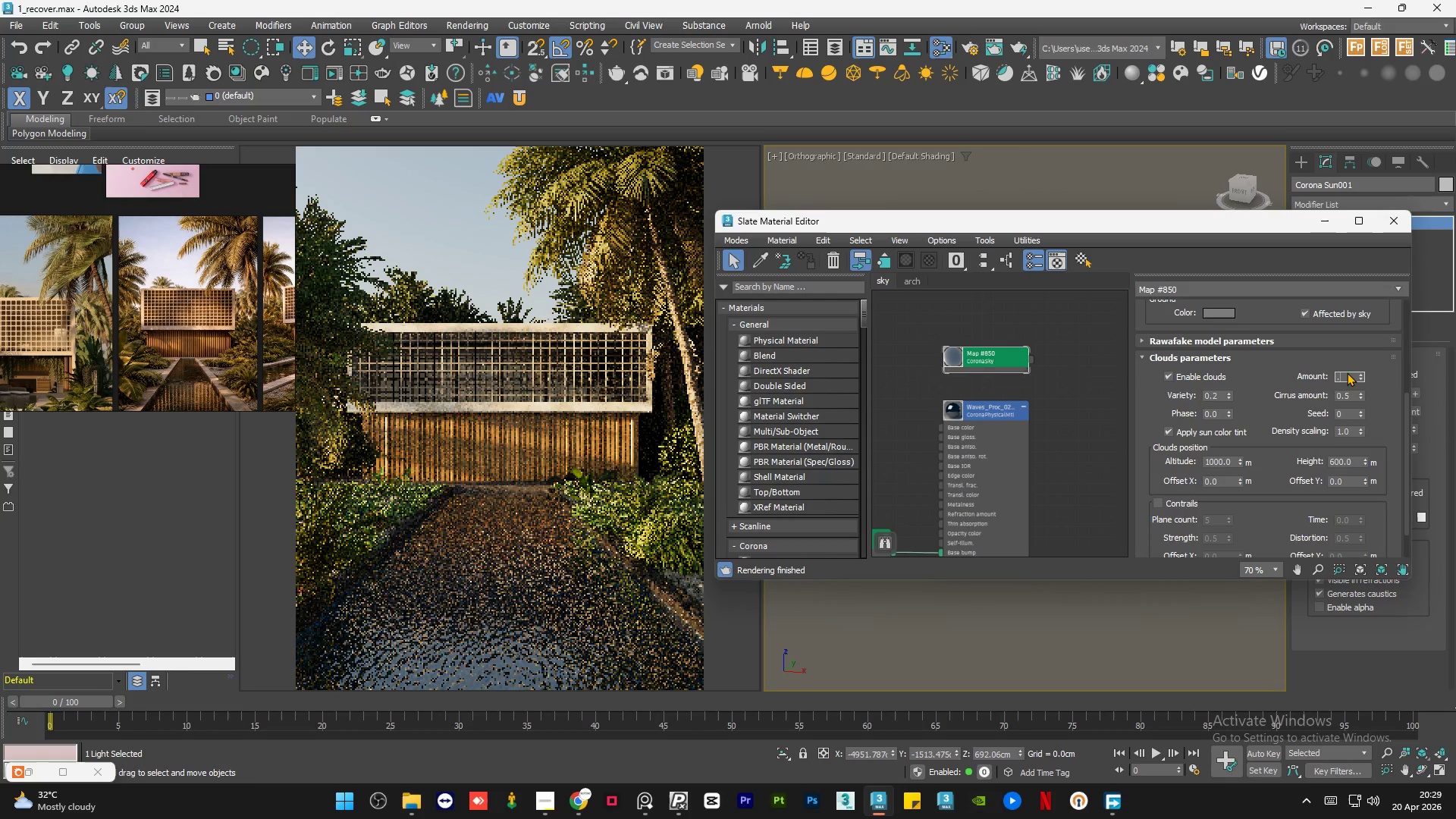 
key(Numpad4)
 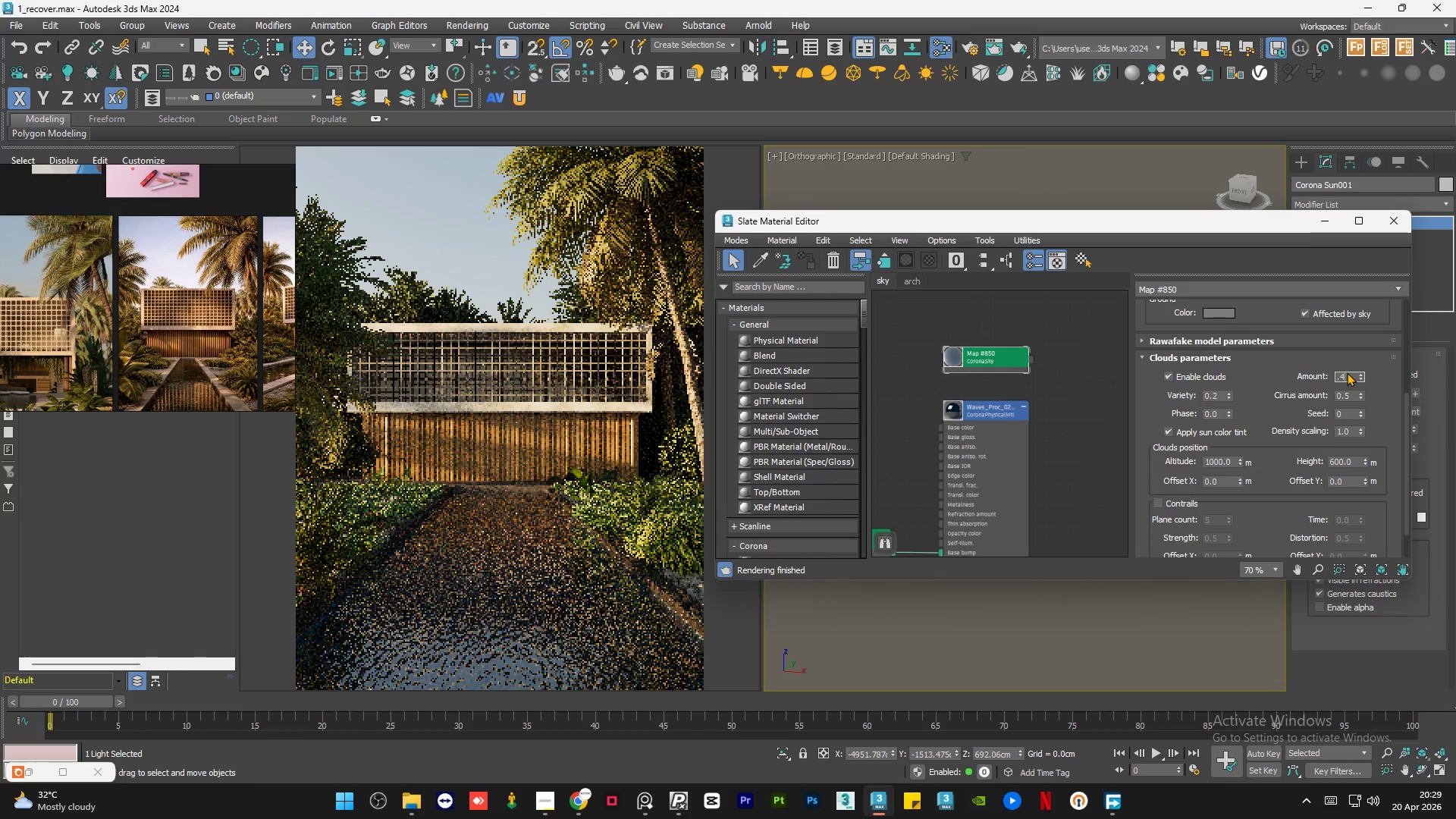 
key(NumpadEnter)
 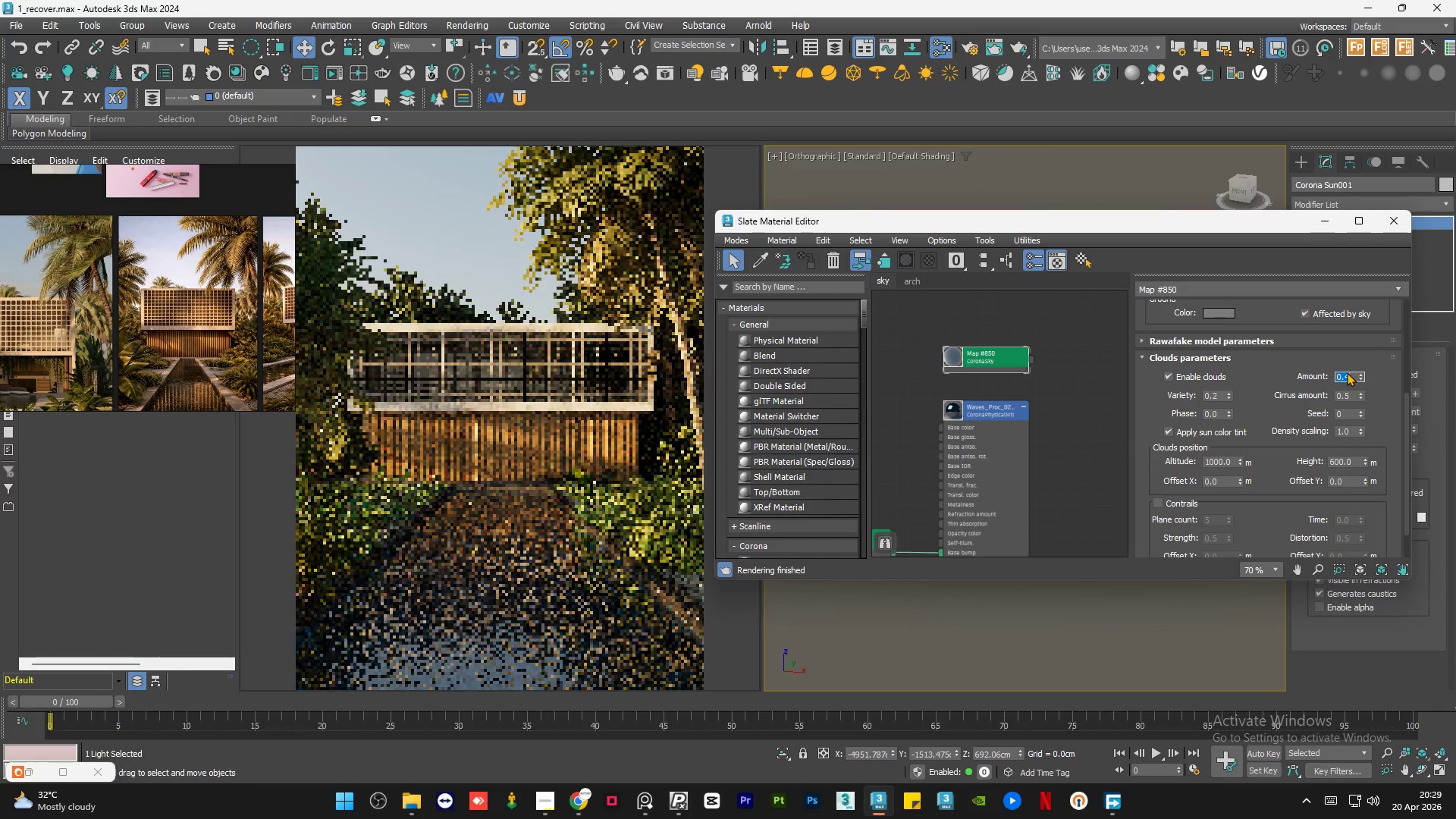 
key(NumpadDecimal)
 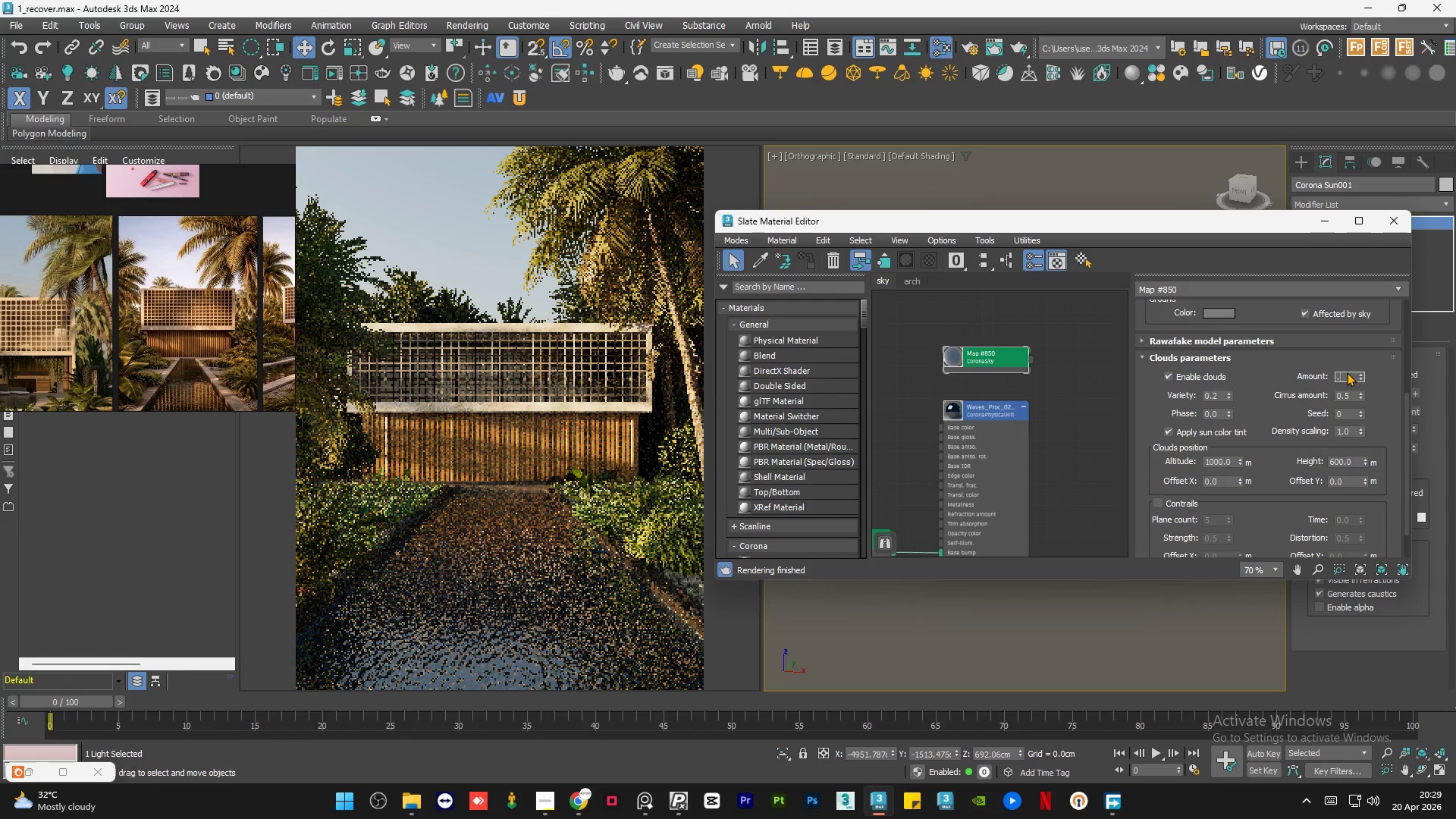 
key(Numpad5)
 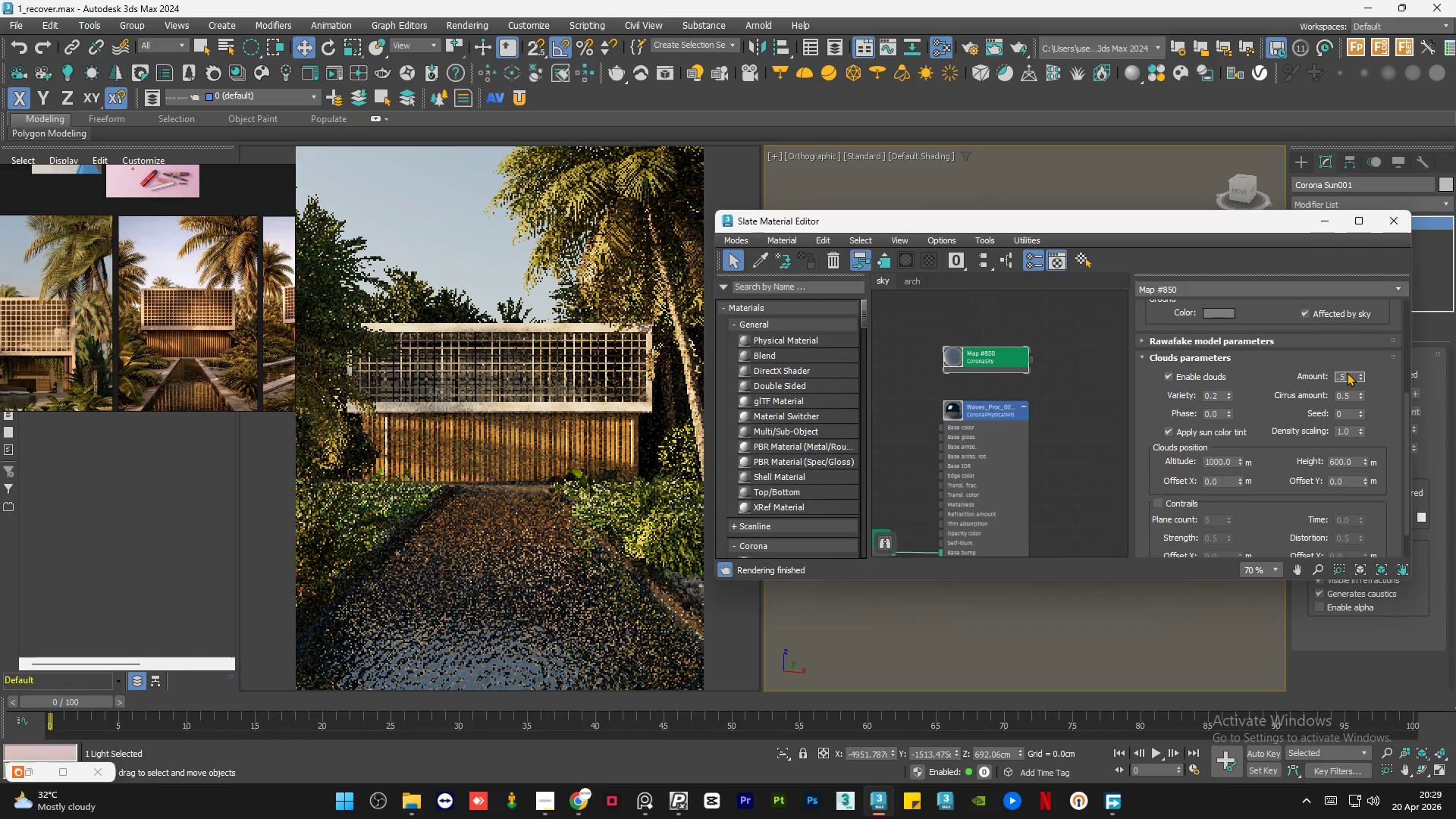 
key(NumpadEnter)
 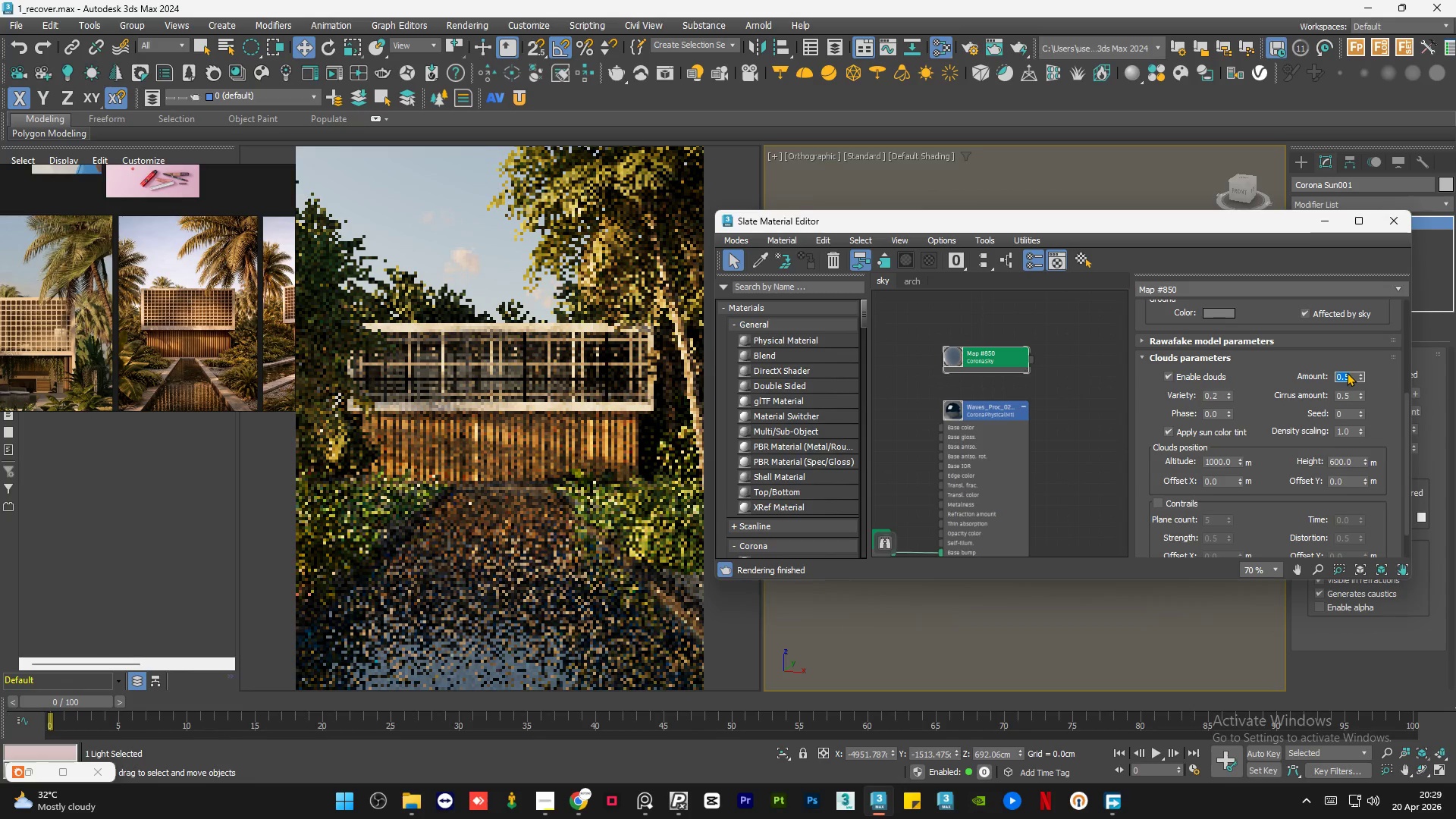 
key(NumpadDecimal)
 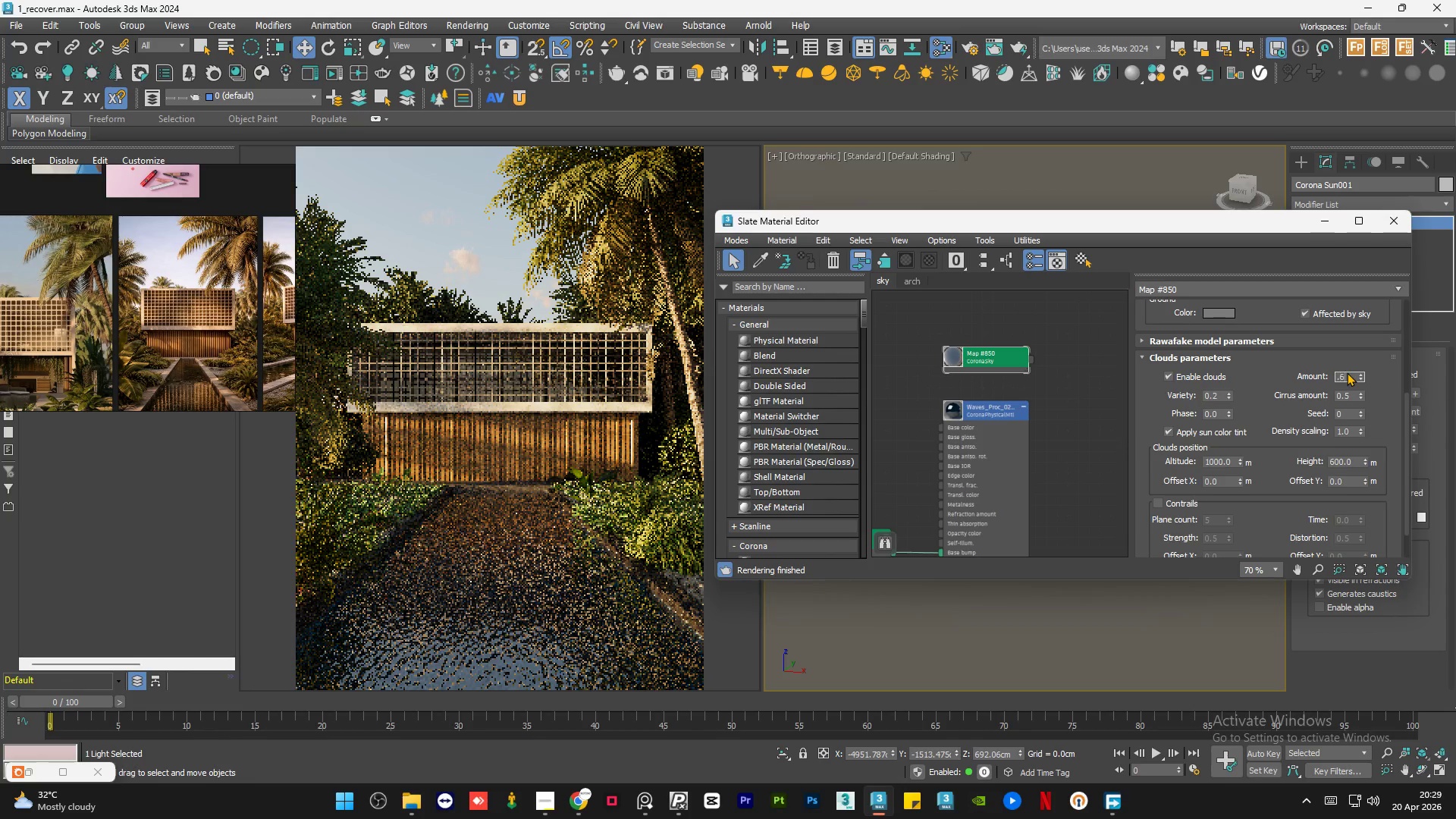 
key(Numpad6)
 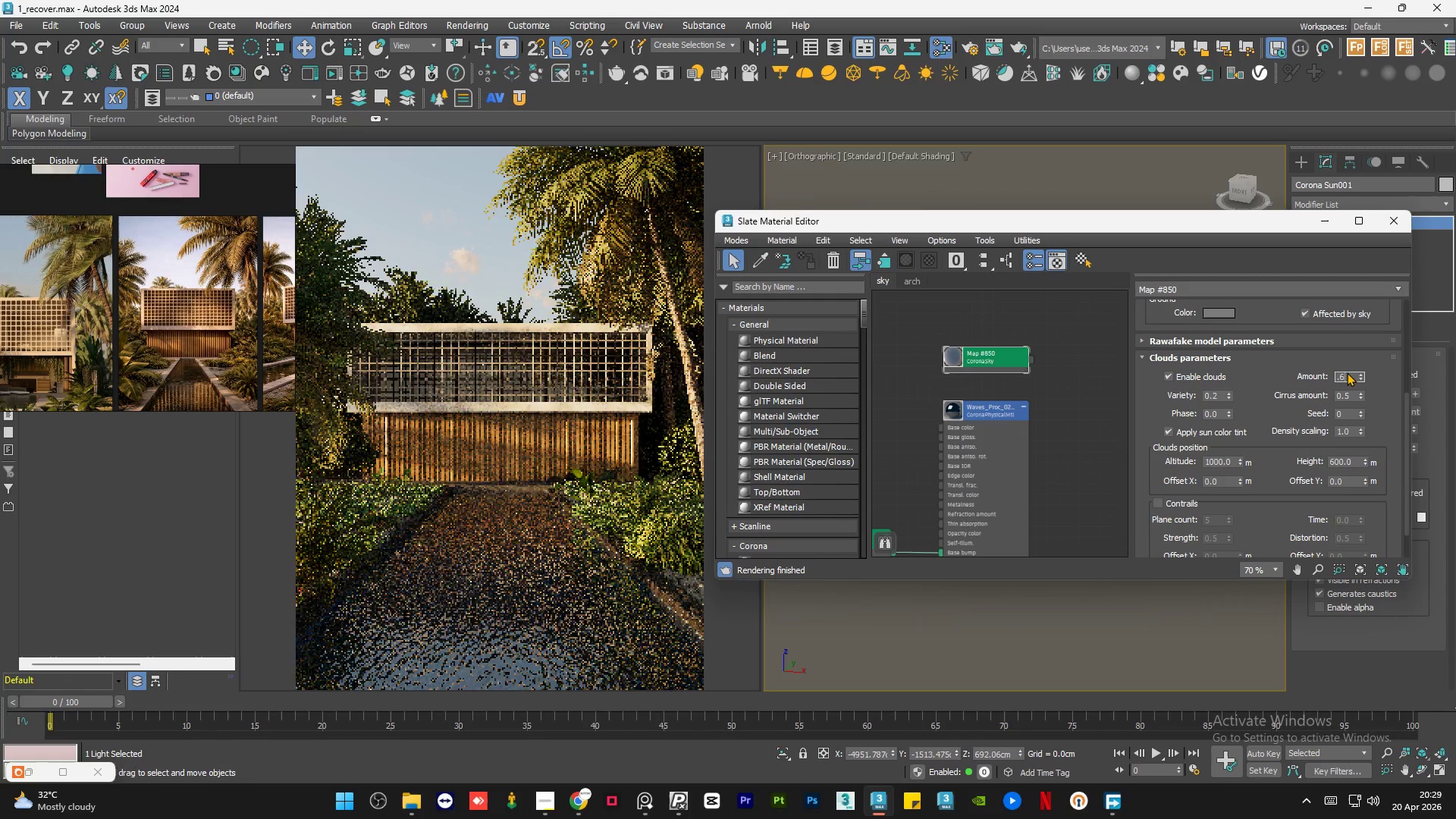 
key(NumpadEnter)
 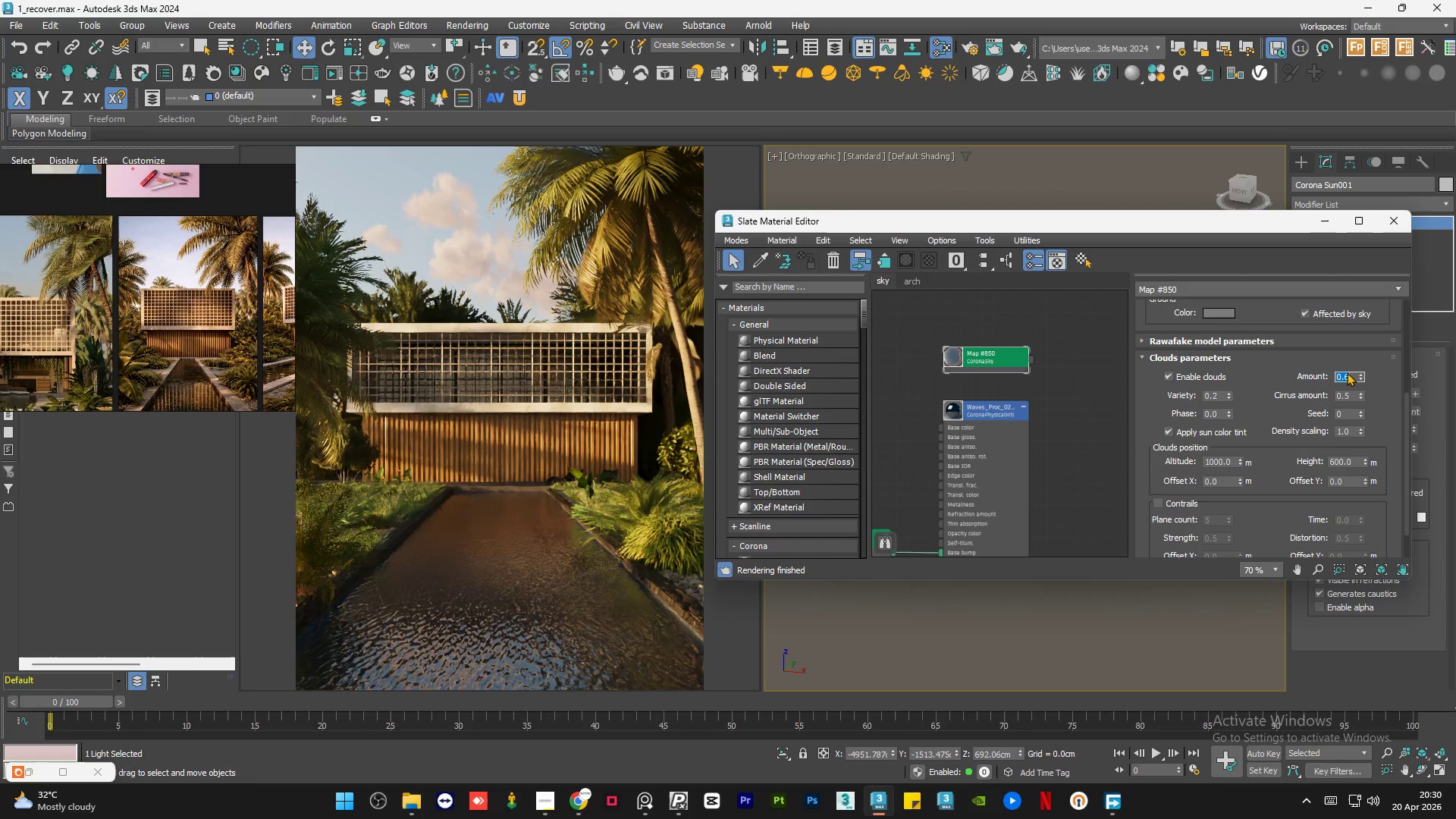 
wait(11.81)
 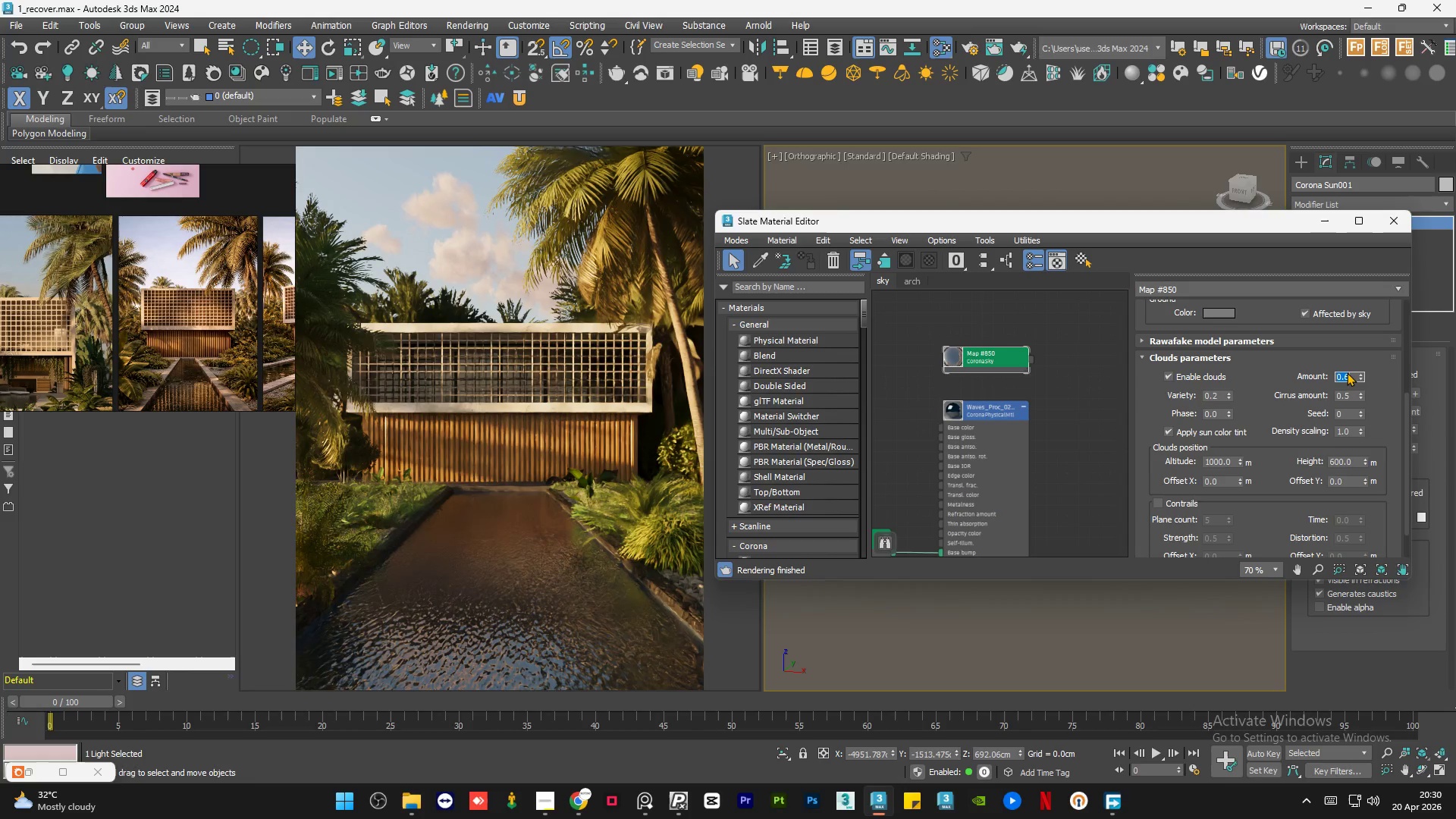 
key(NumpadDecimal)
 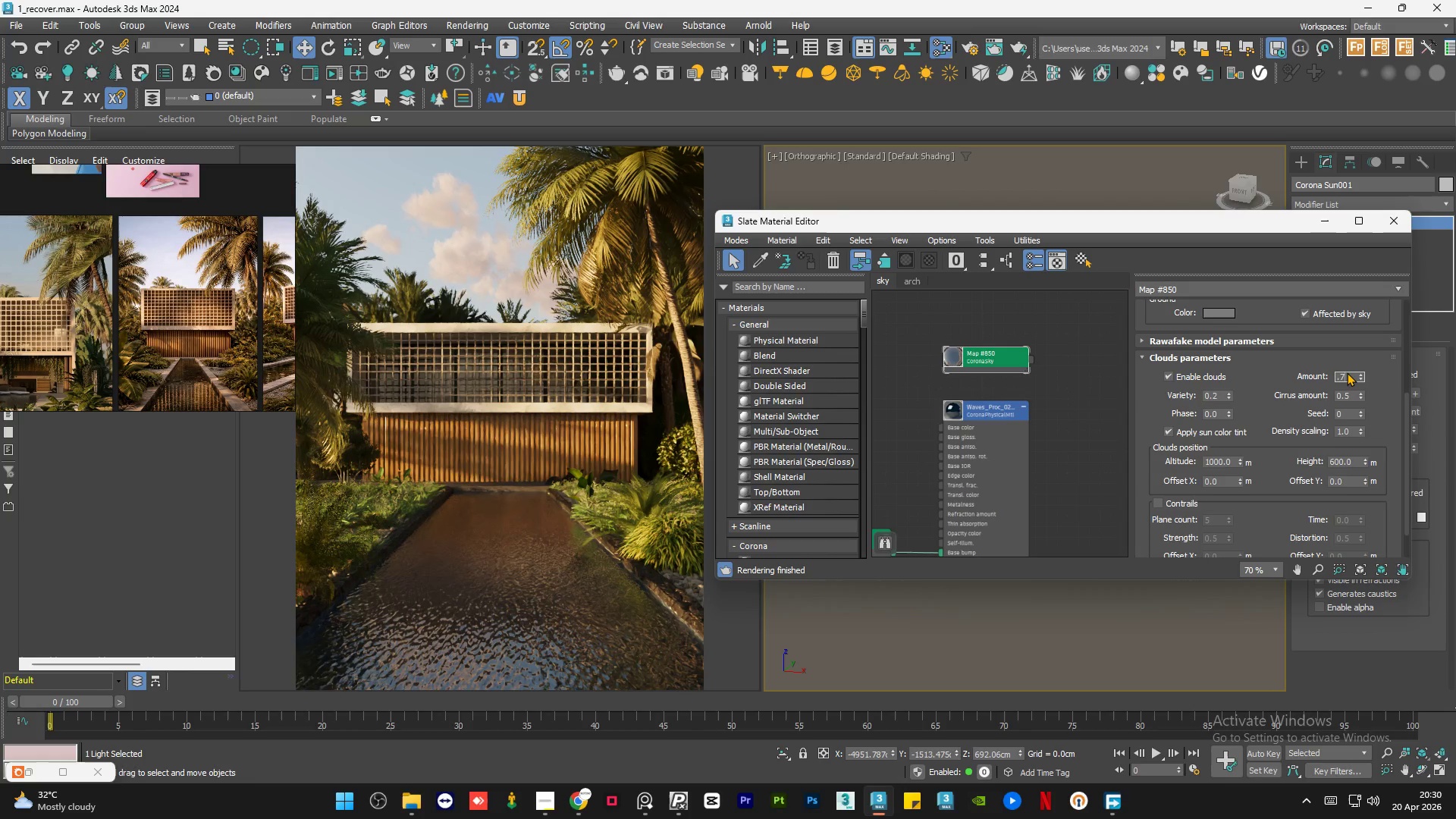 
key(Numpad7)
 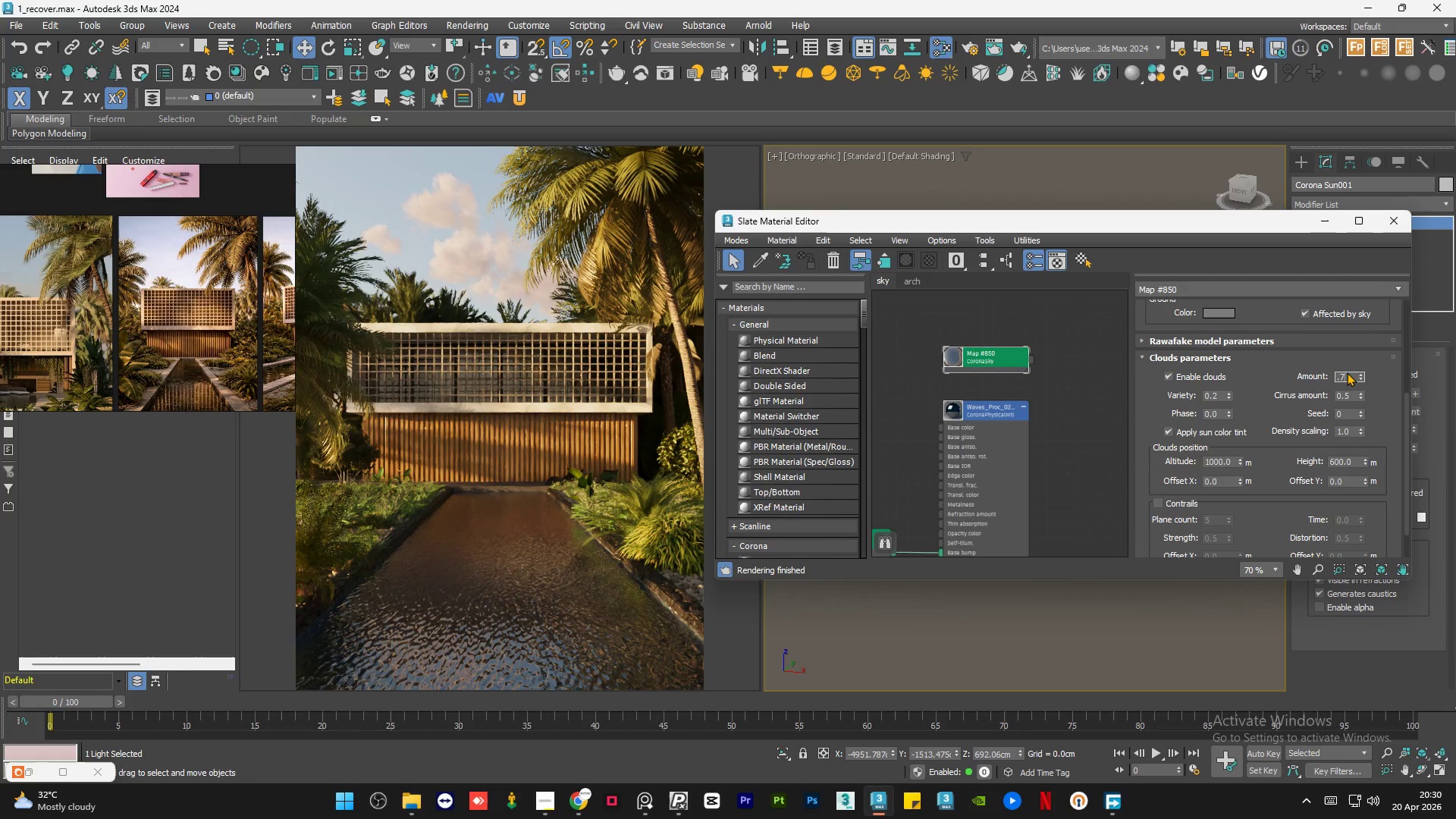 
key(NumpadEnter)
 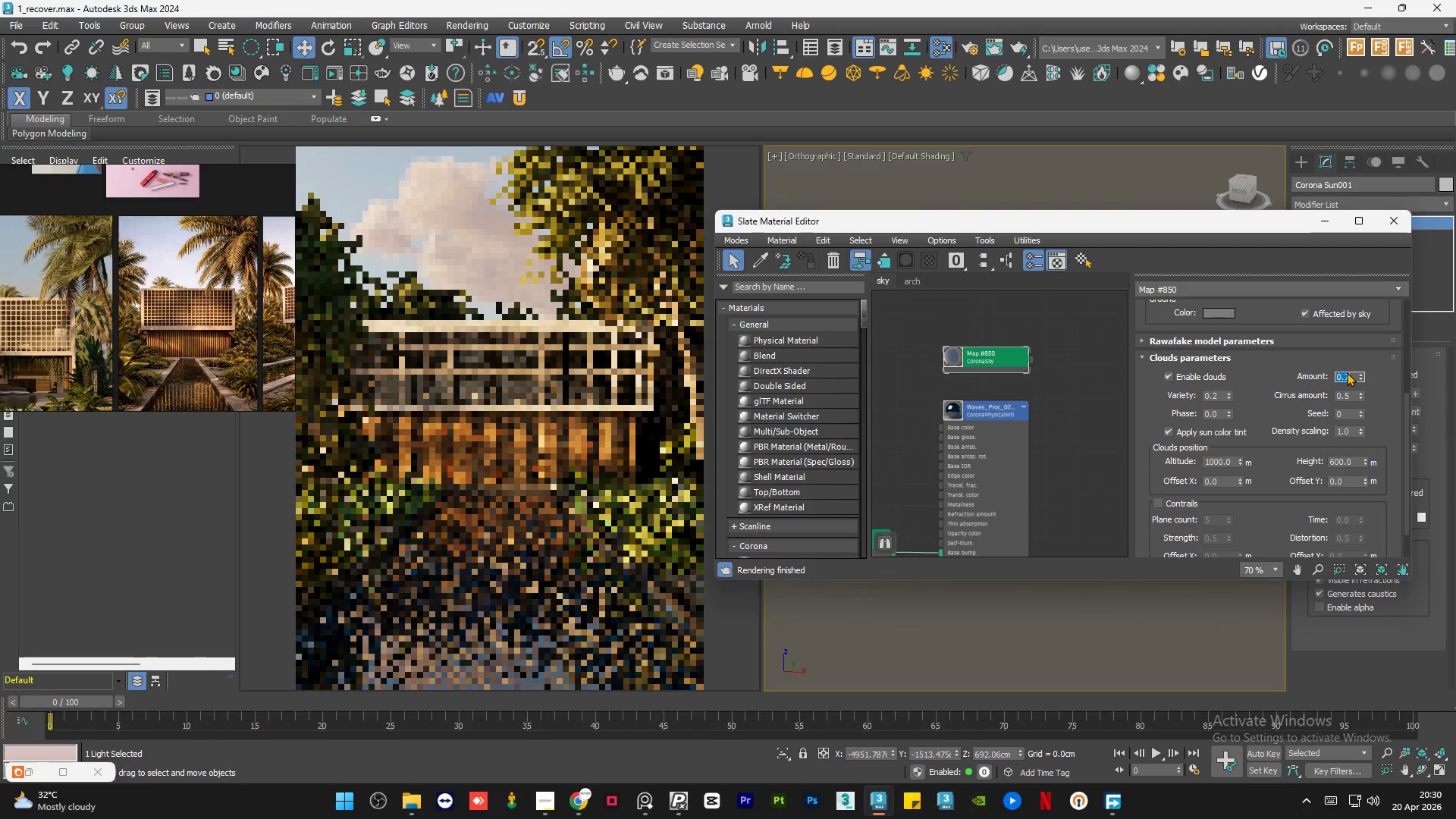 
key(Numpad1)
 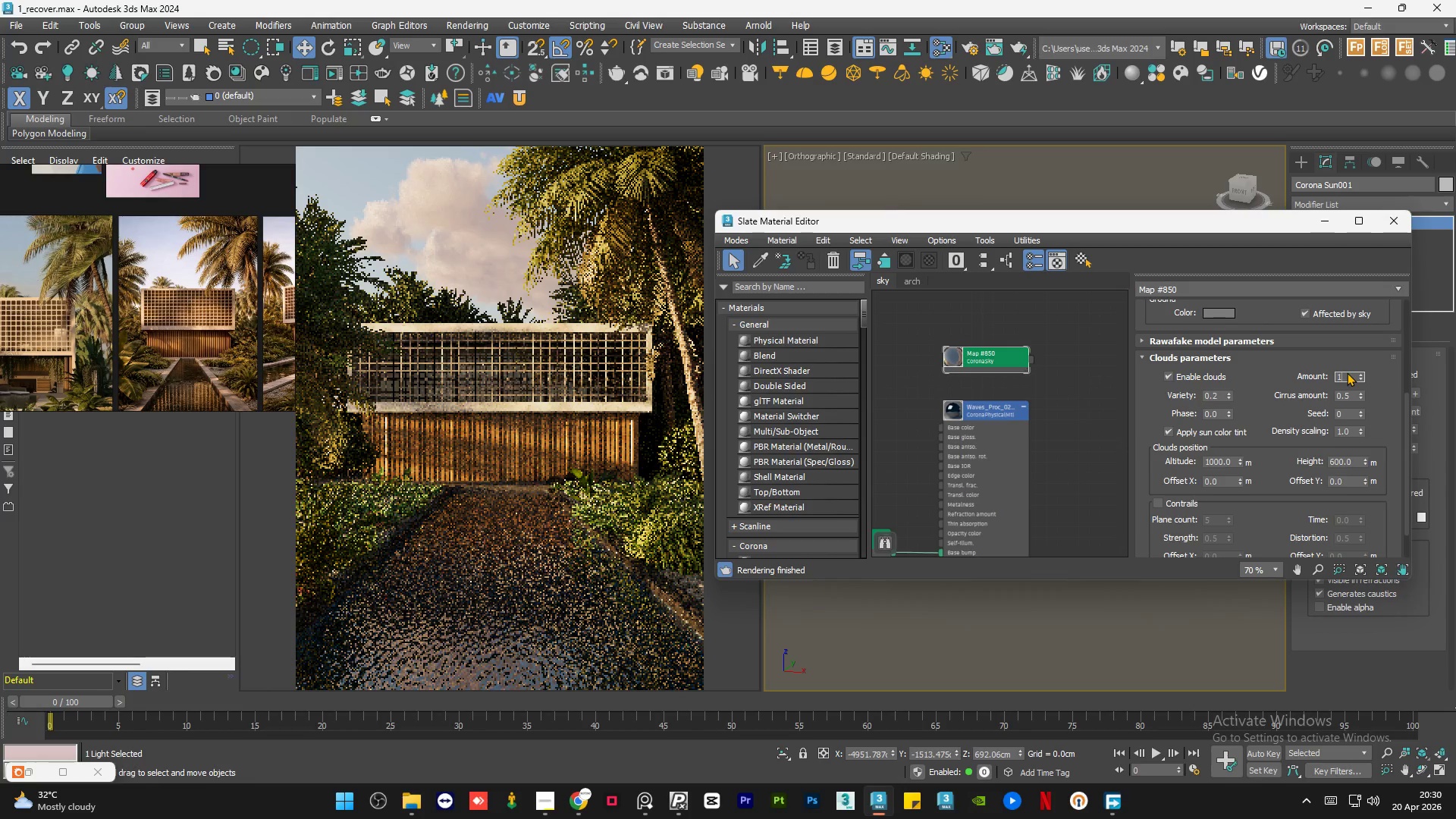 
key(NumpadEnter)
 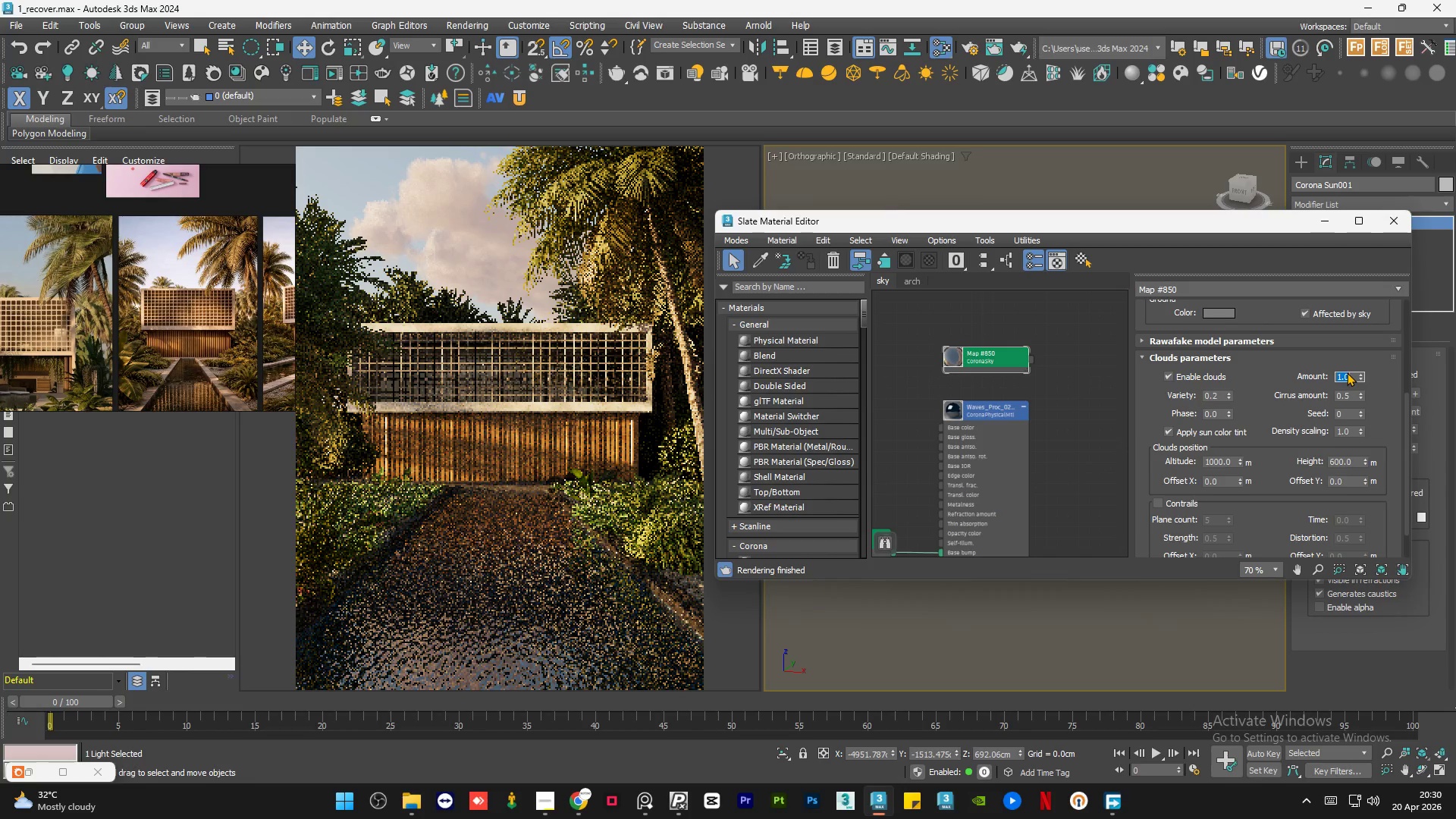 
key(NumpadDecimal)
 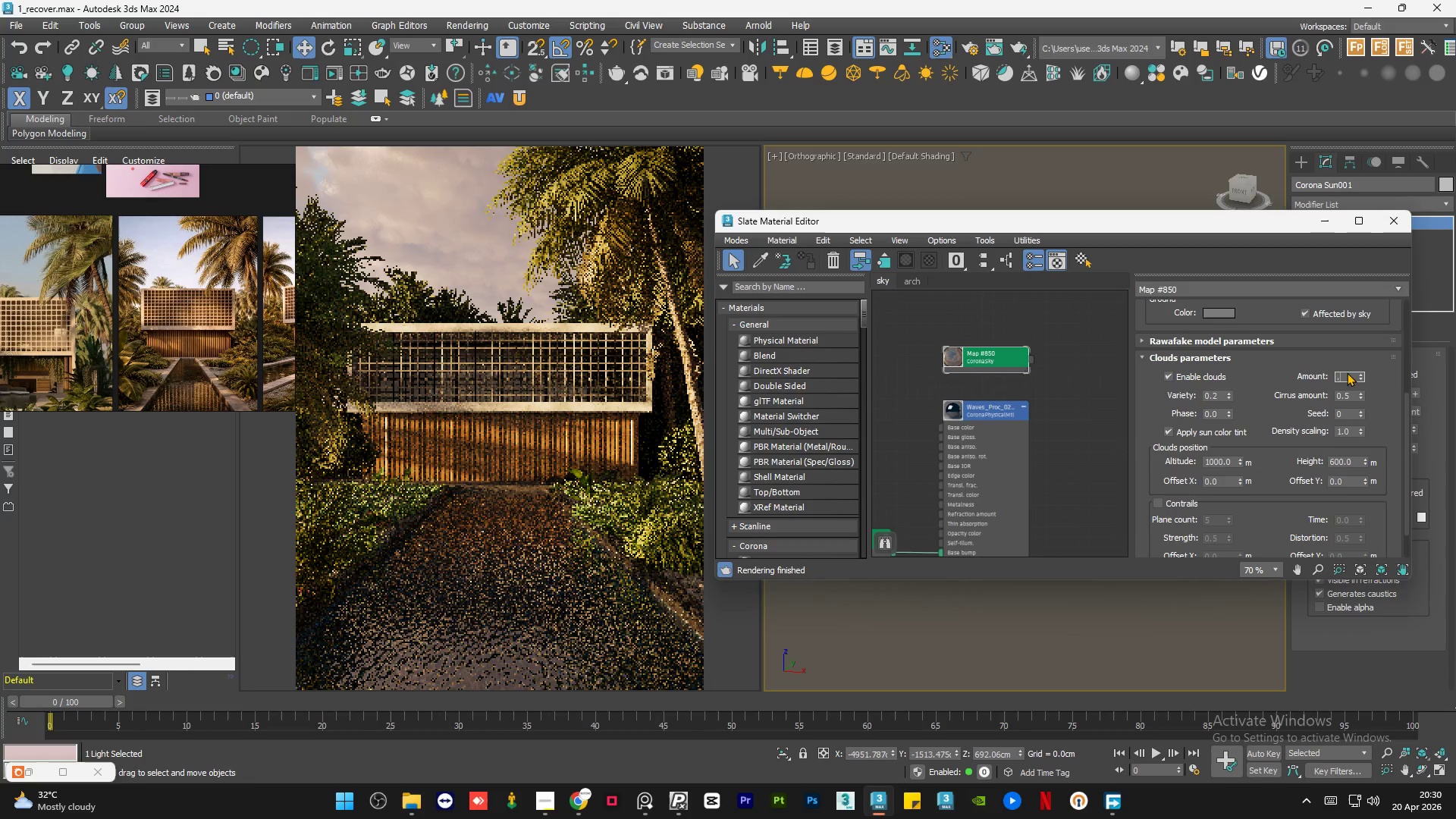 
wait(5.94)
 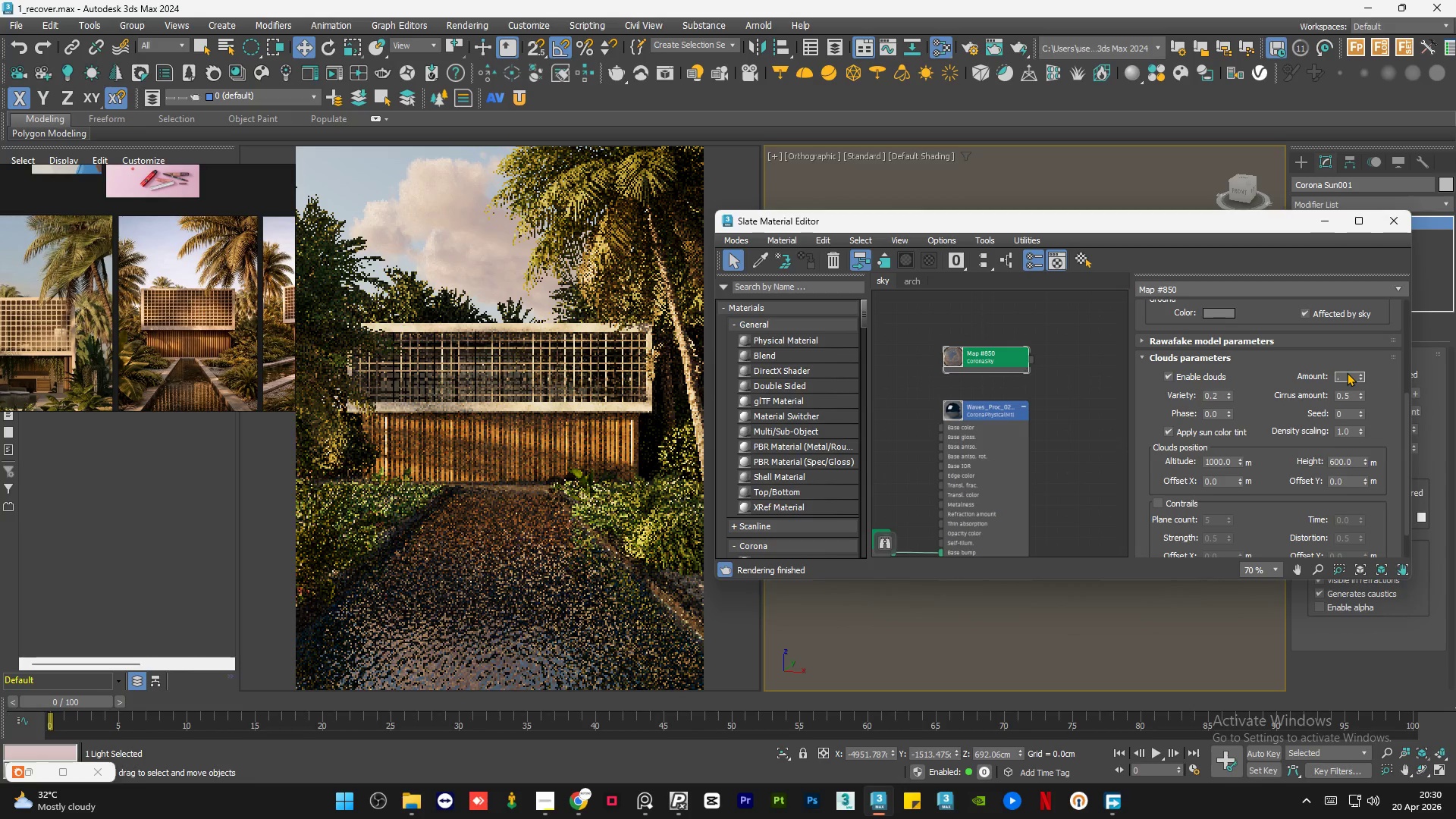 
key(NumpadDecimal)
 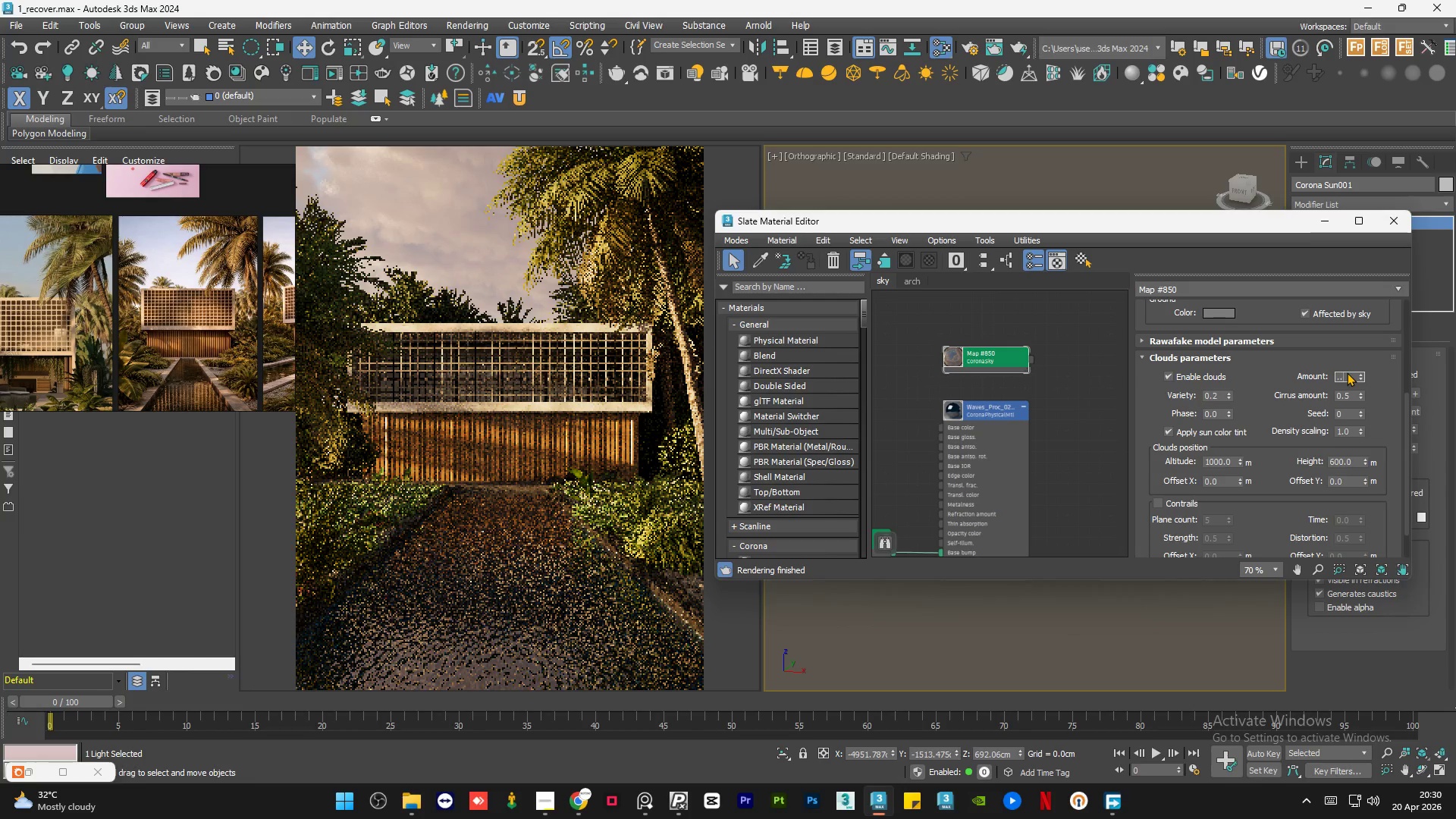 
key(Numpad6)
 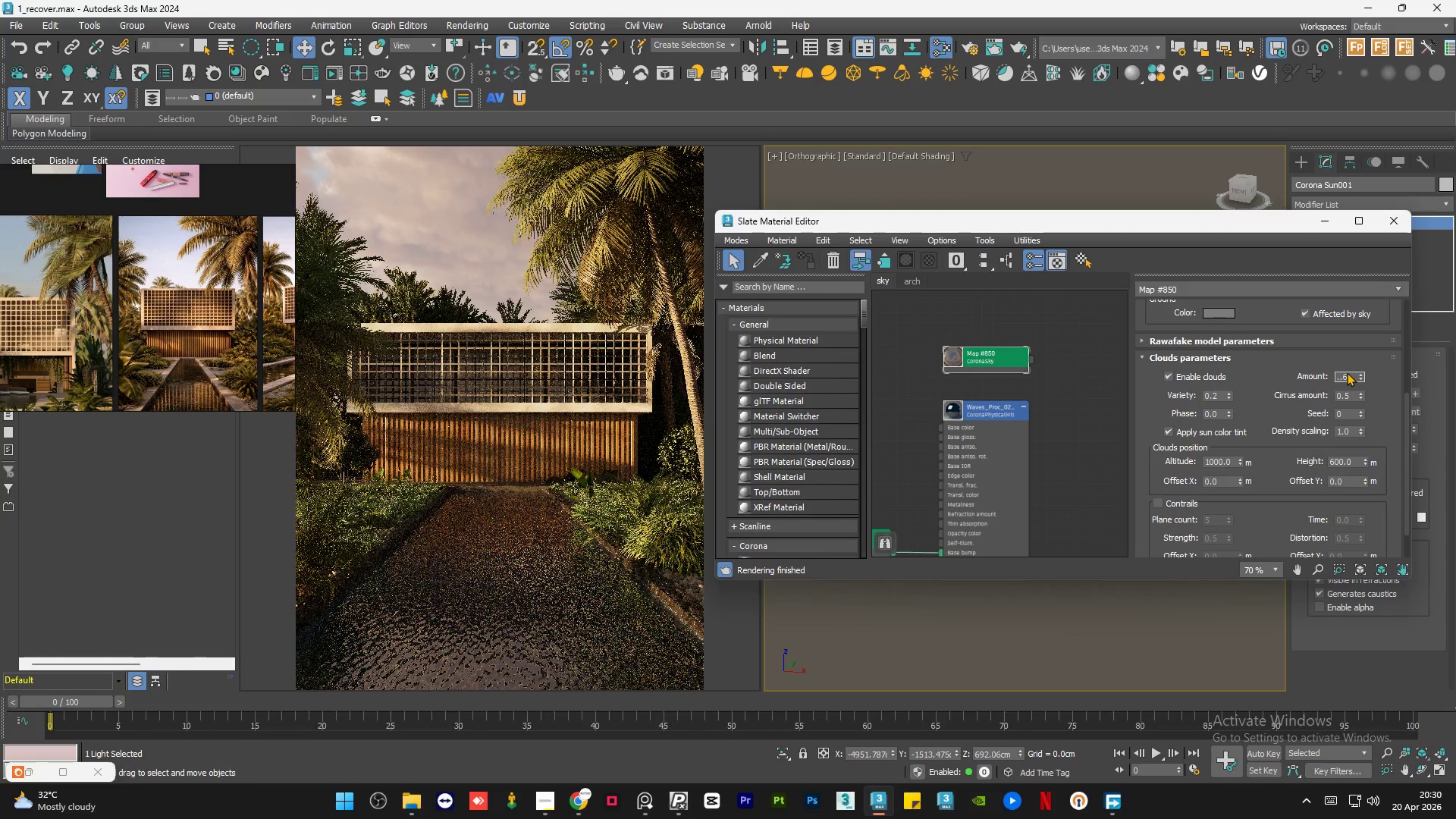 
key(NumpadEnter)
 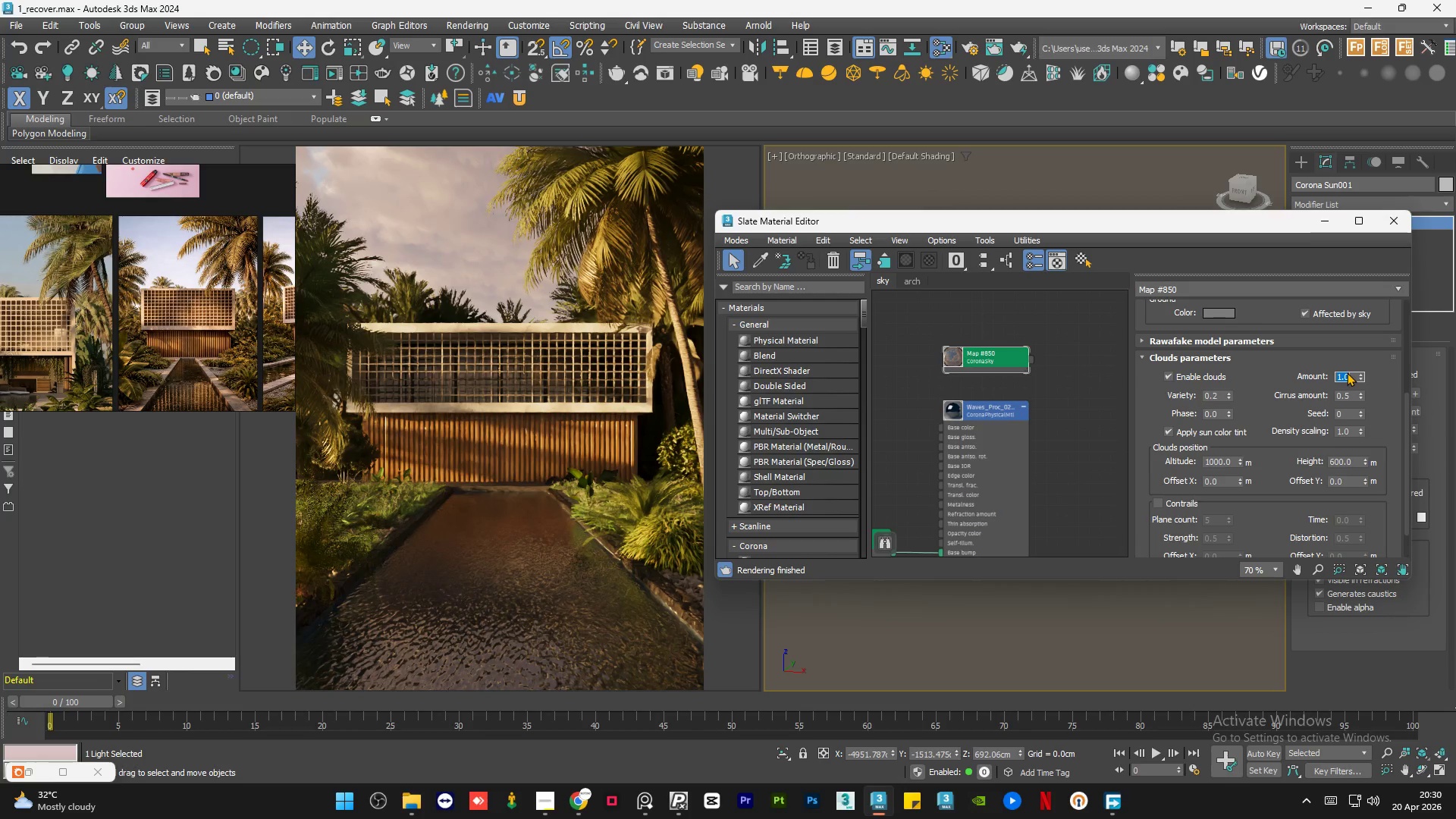 
wait(7.27)
 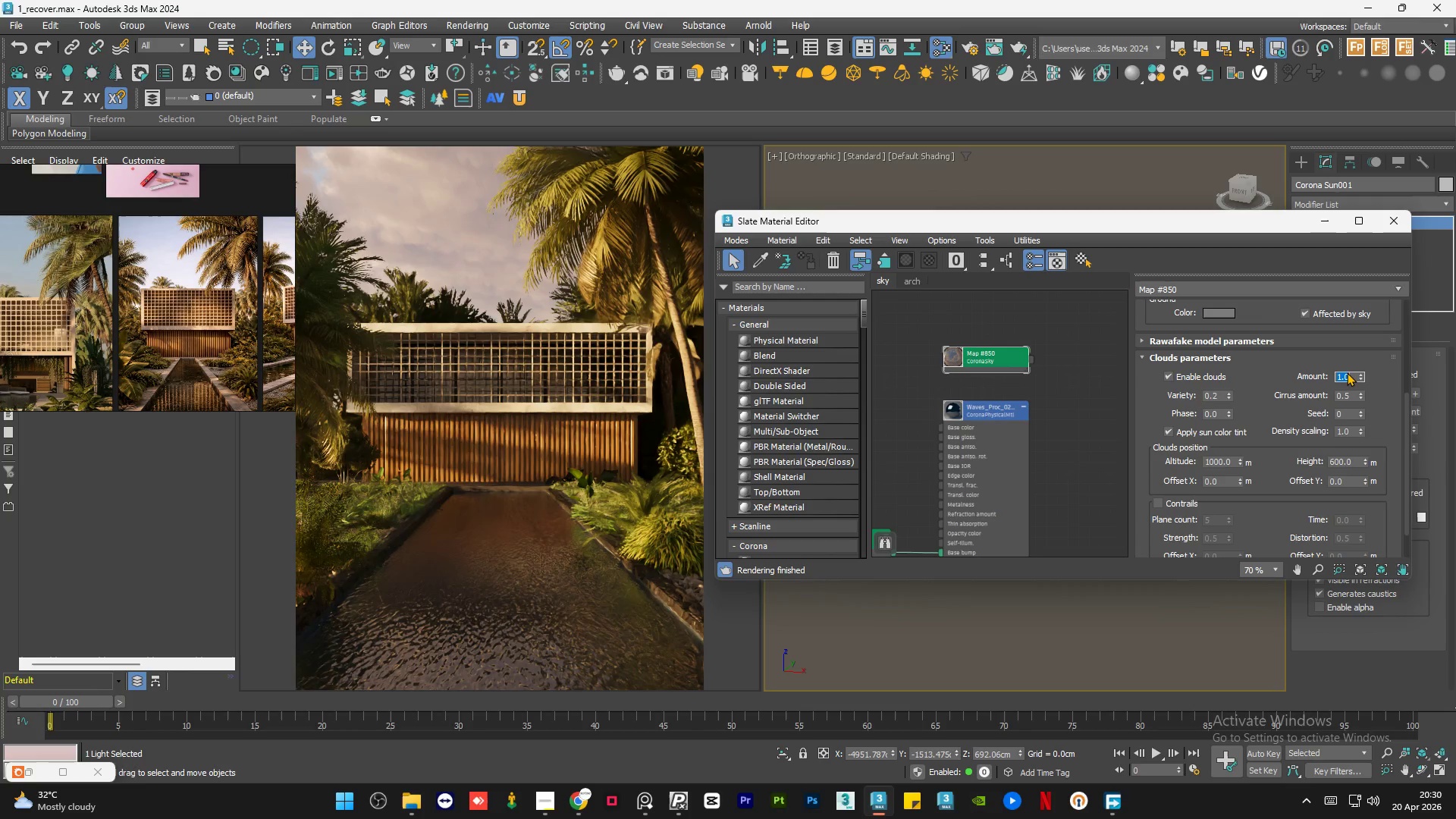 
left_click([240, 177])
 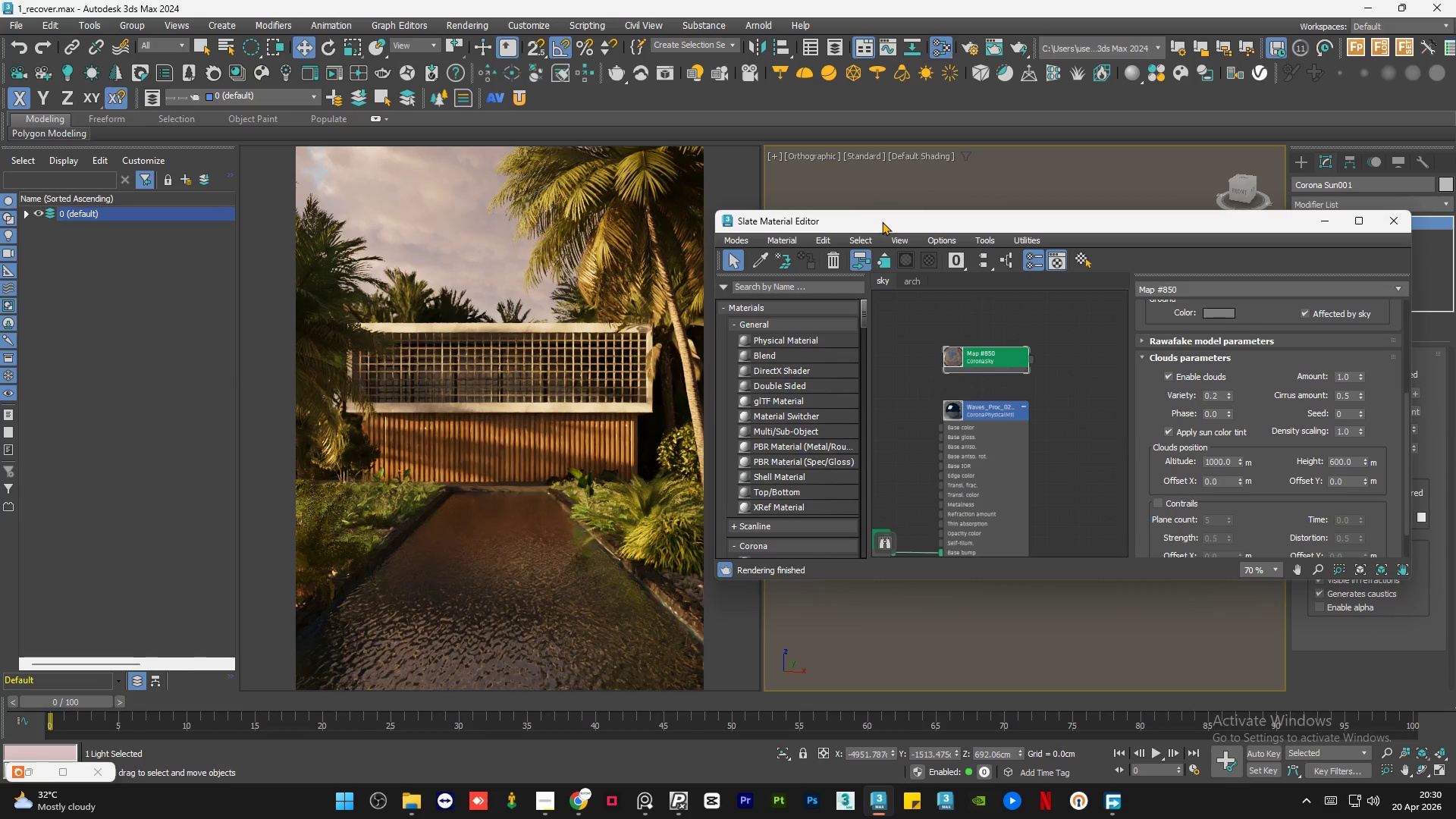 
left_click_drag(start_coordinate=[883, 221], to_coordinate=[901, 222])
 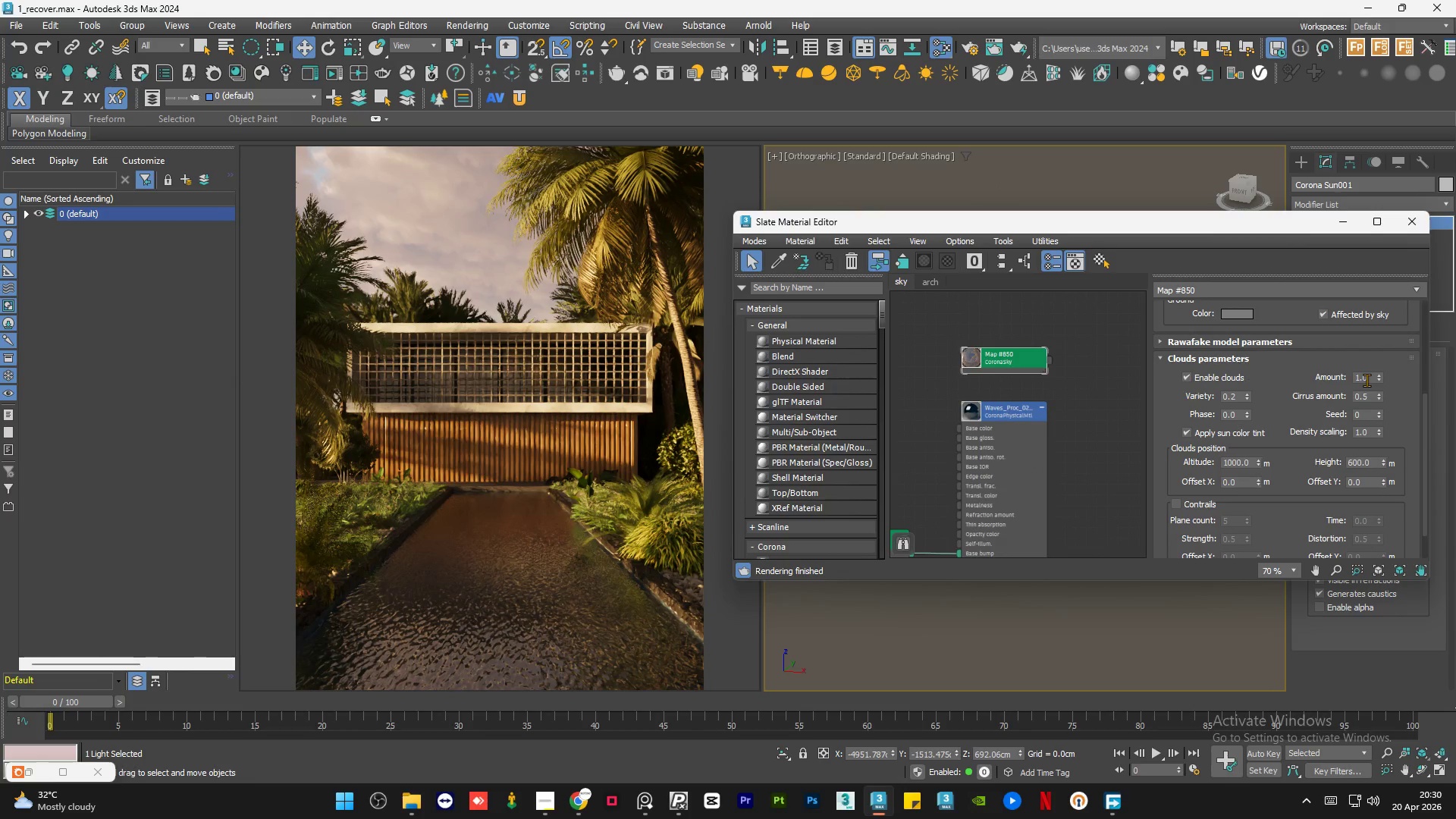 
double_click([1367, 380])
 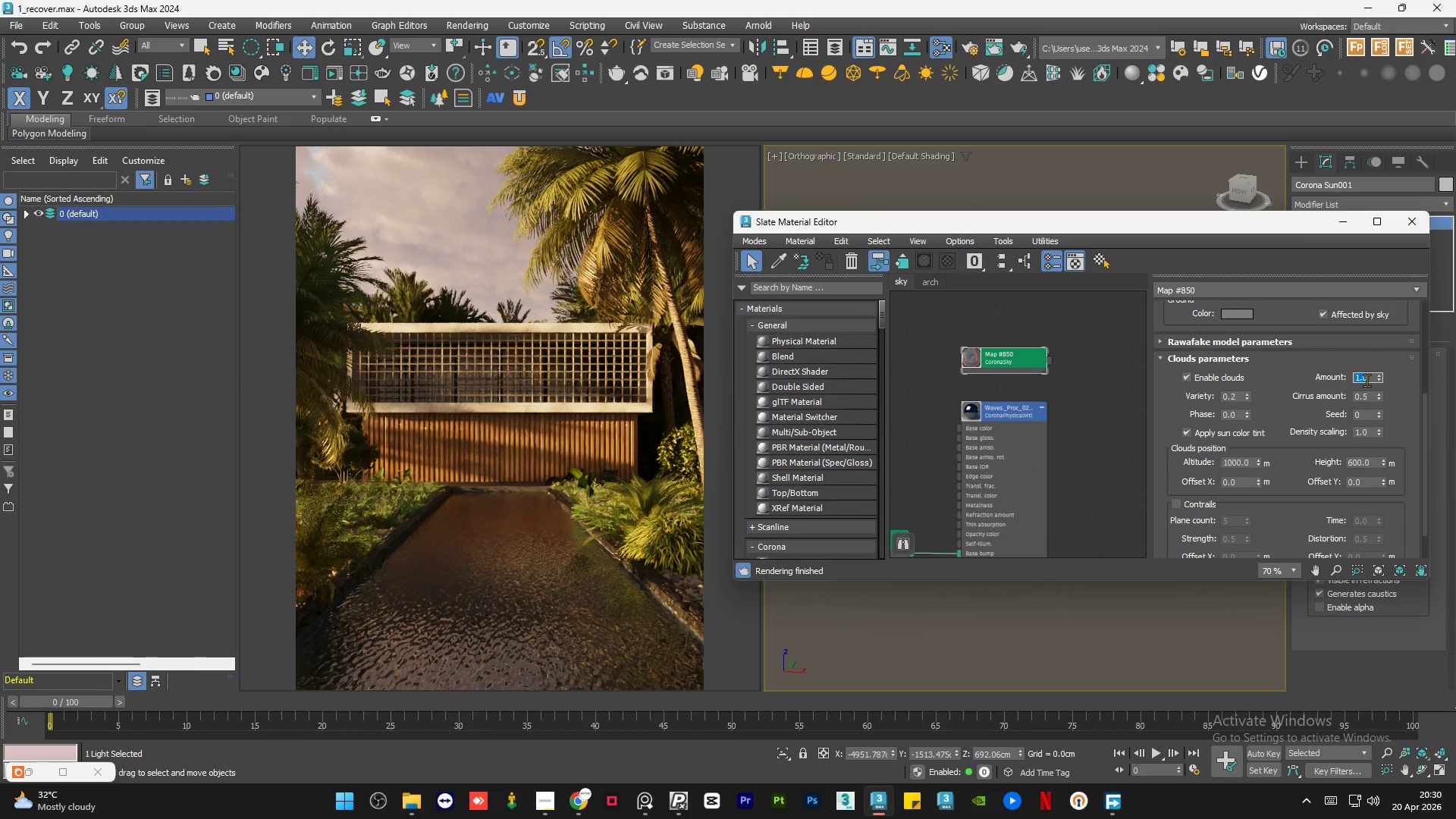 
key(NumpadDecimal)
 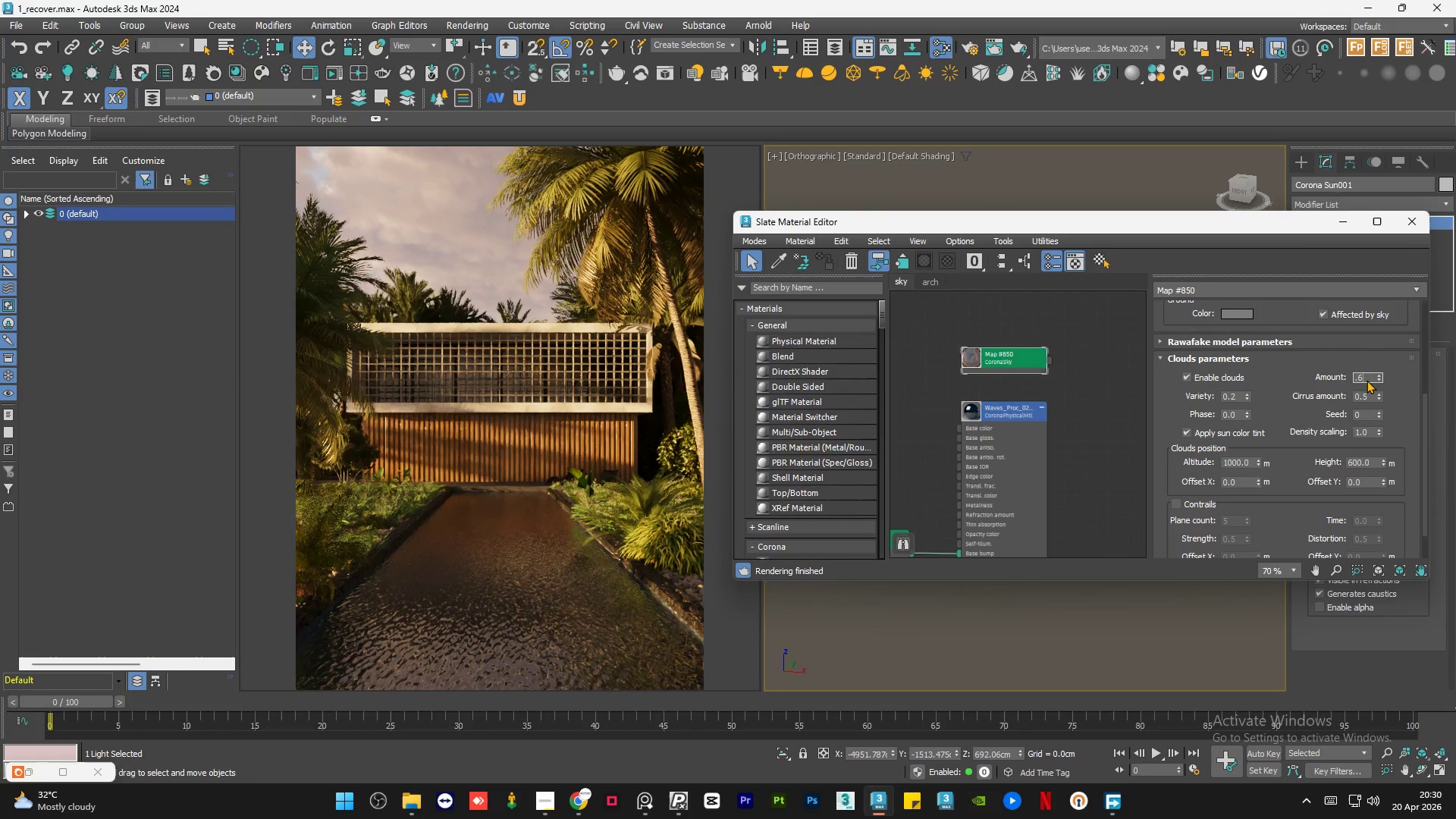 
key(Numpad6)
 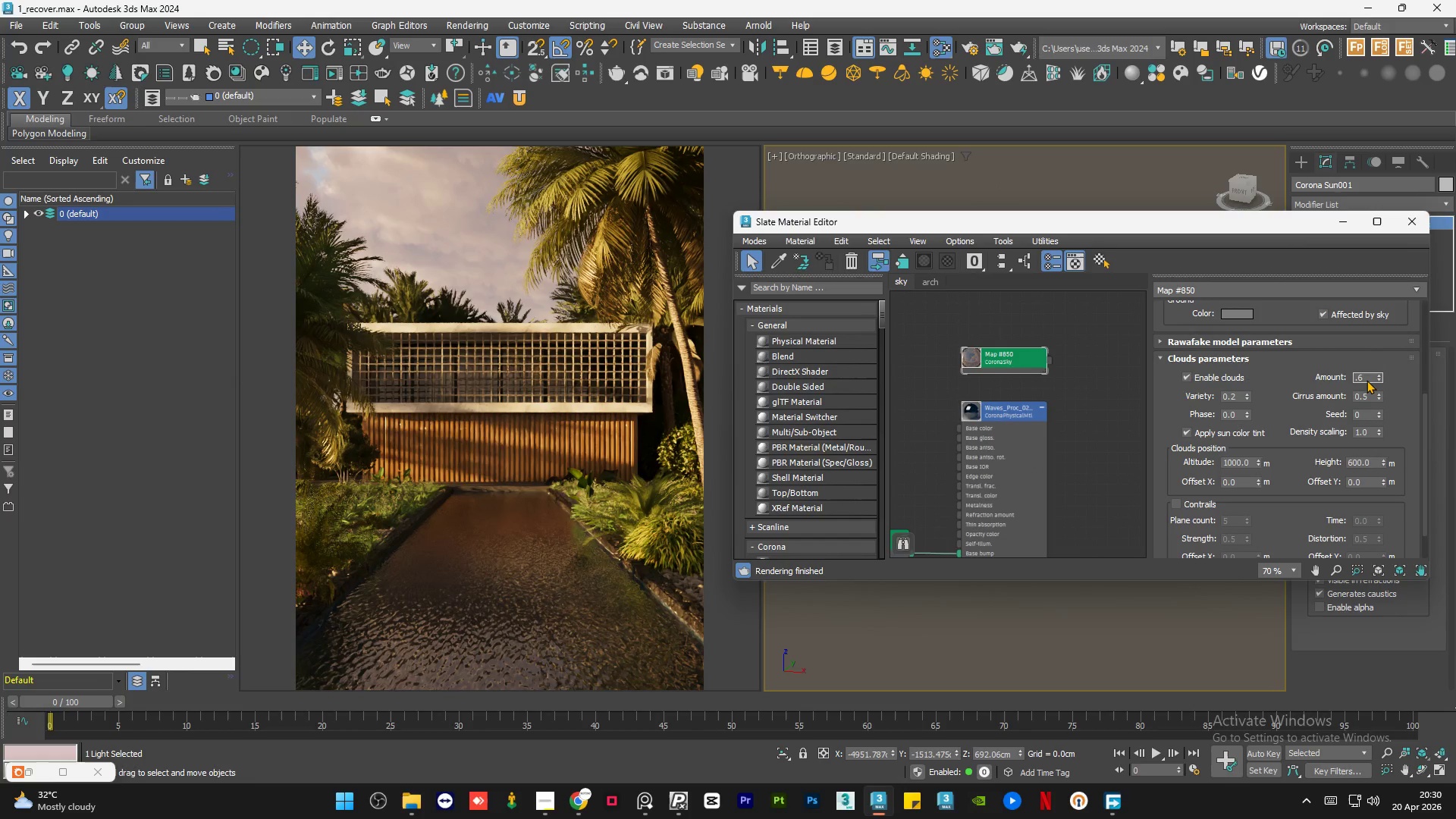 
key(NumpadEnter)
 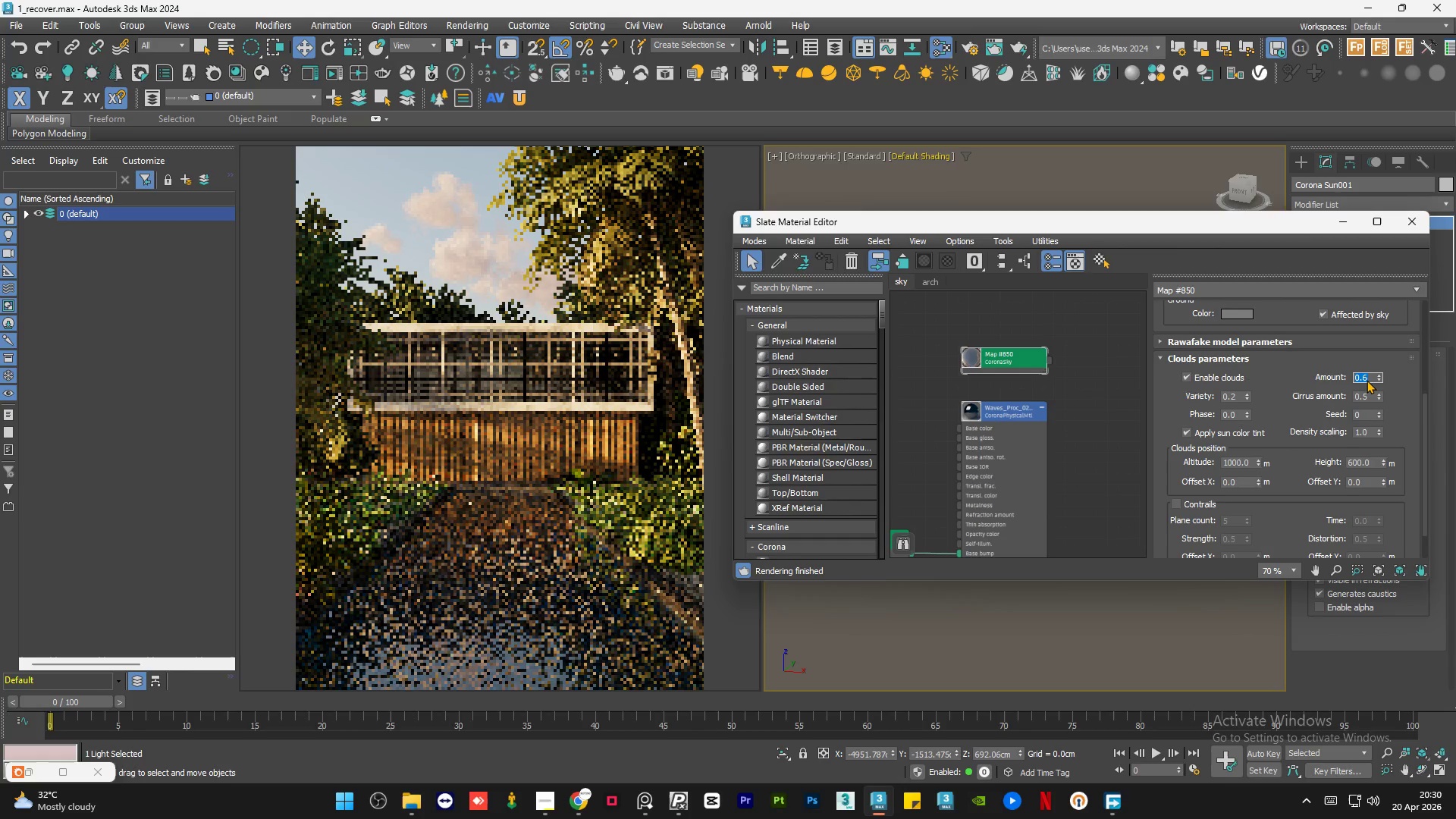 
key(NumpadDecimal)
 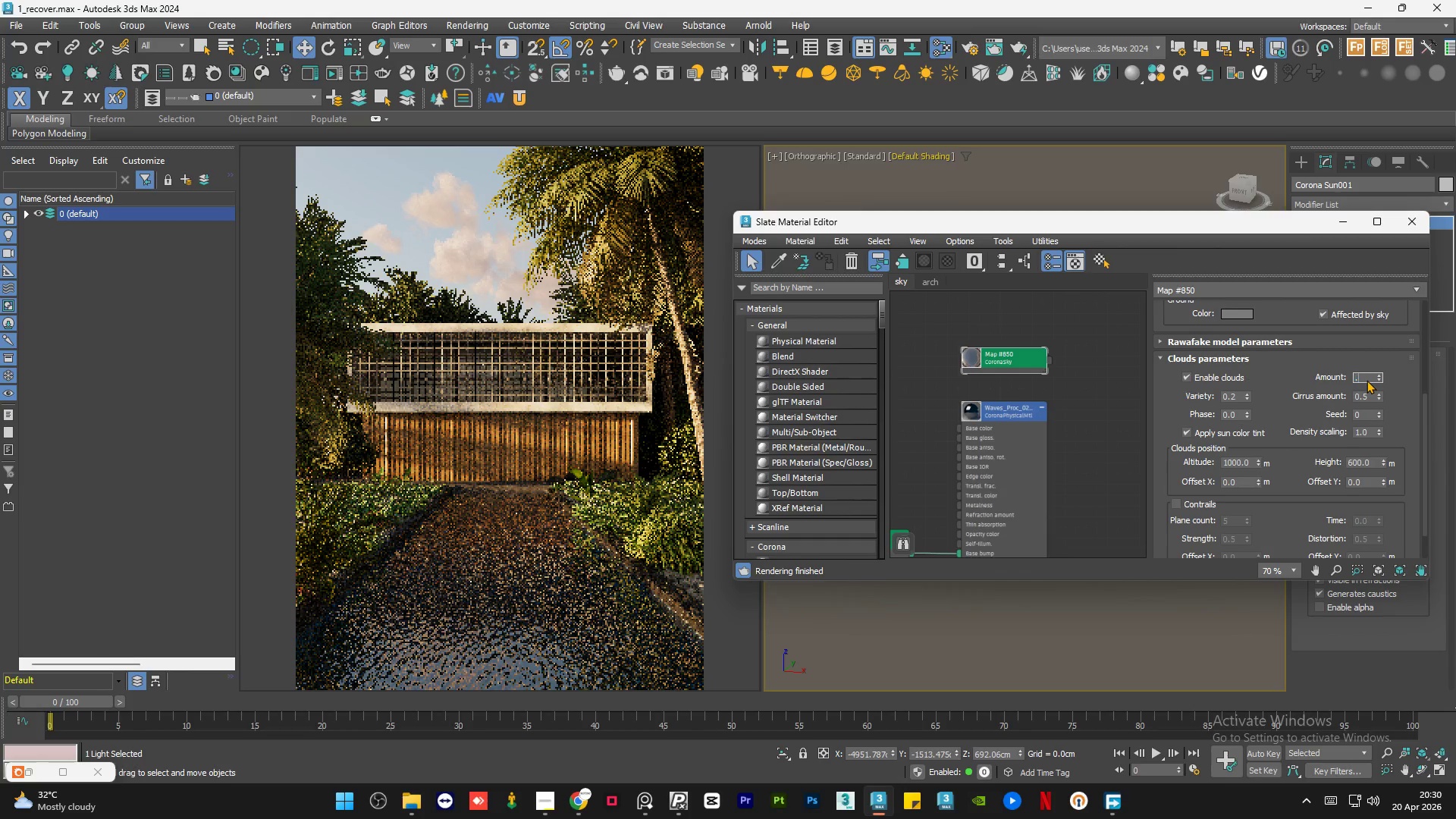 
key(Numpad5)
 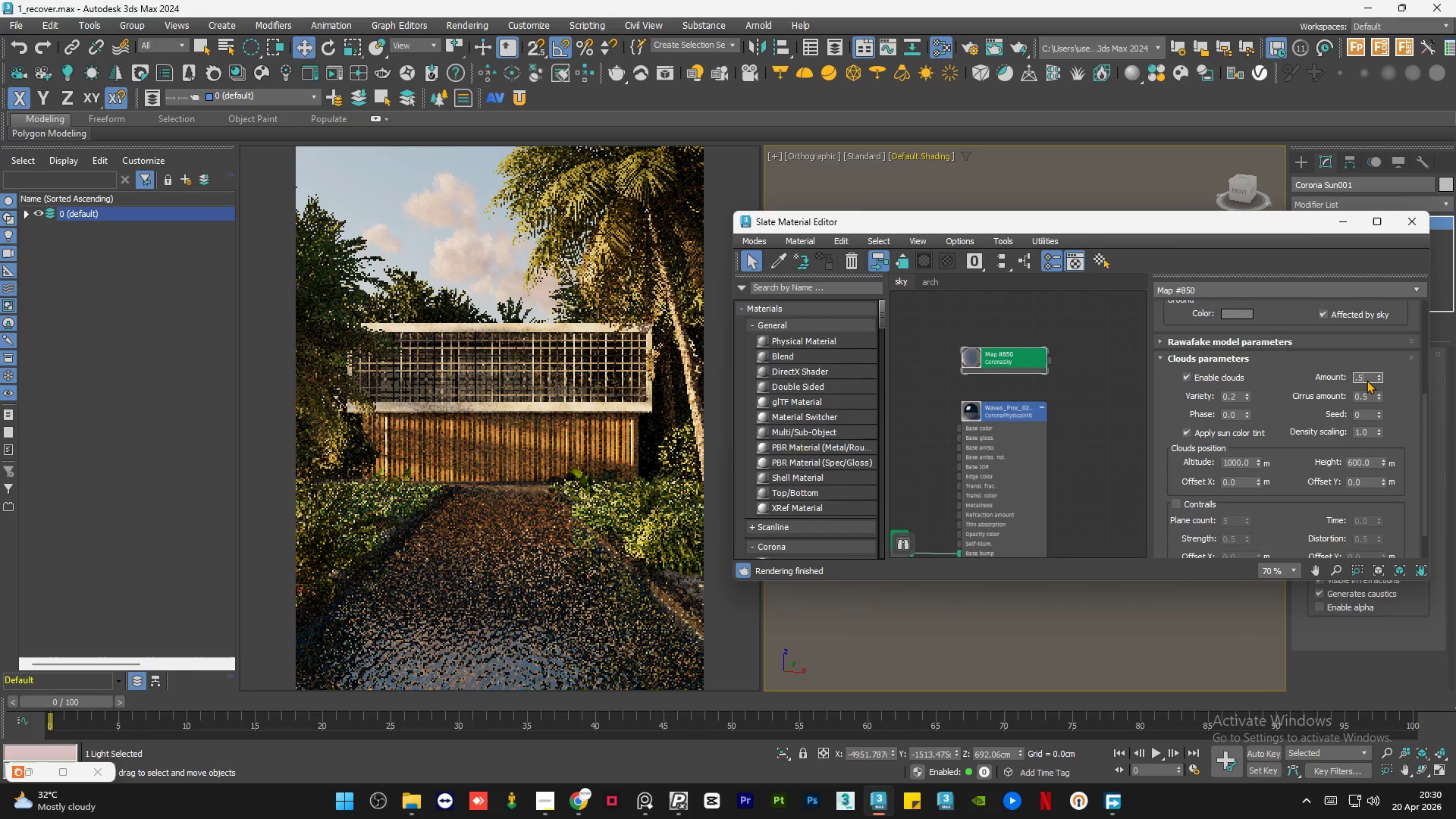 
key(NumpadEnter)
 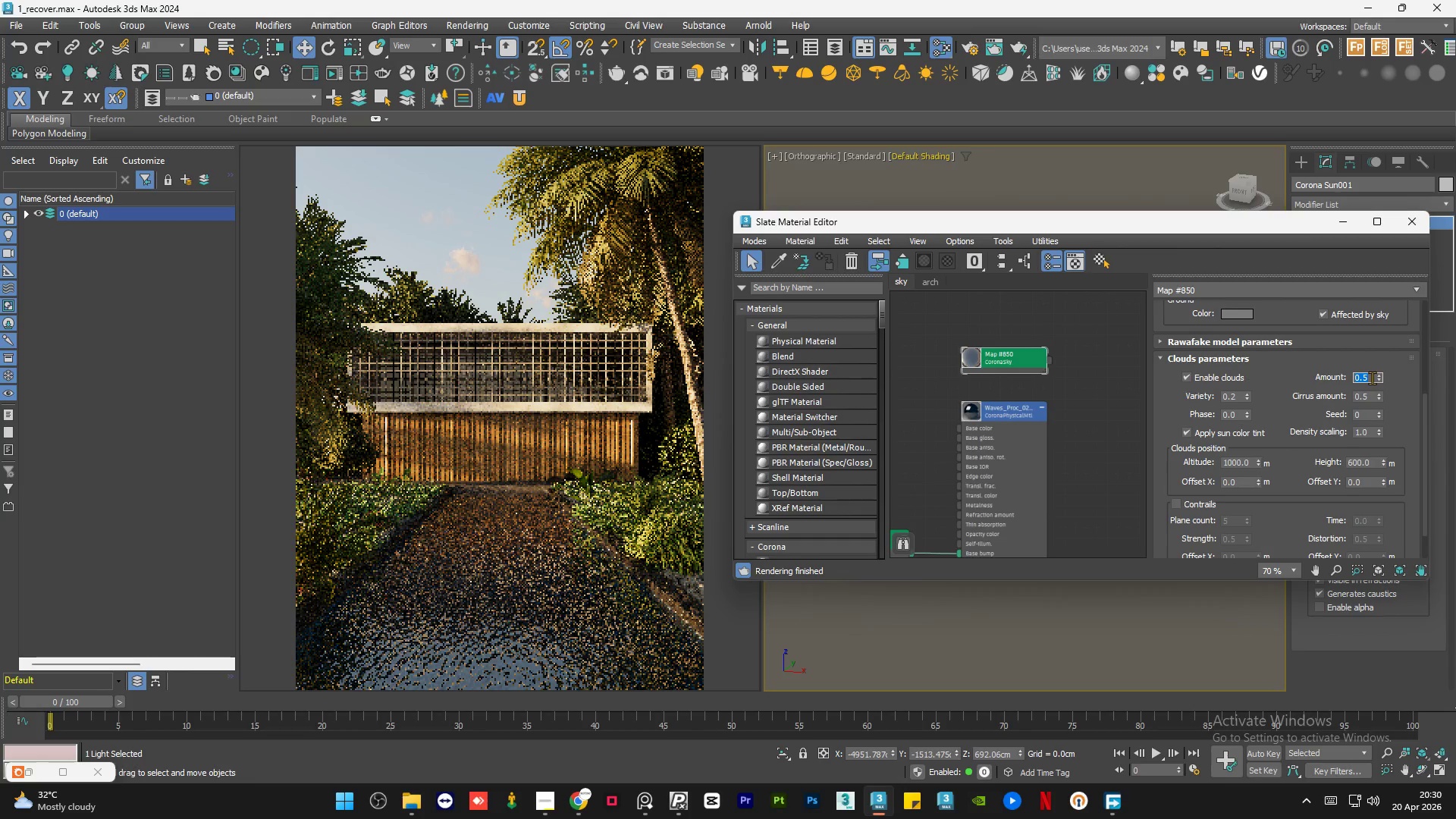 
wait(5.27)
 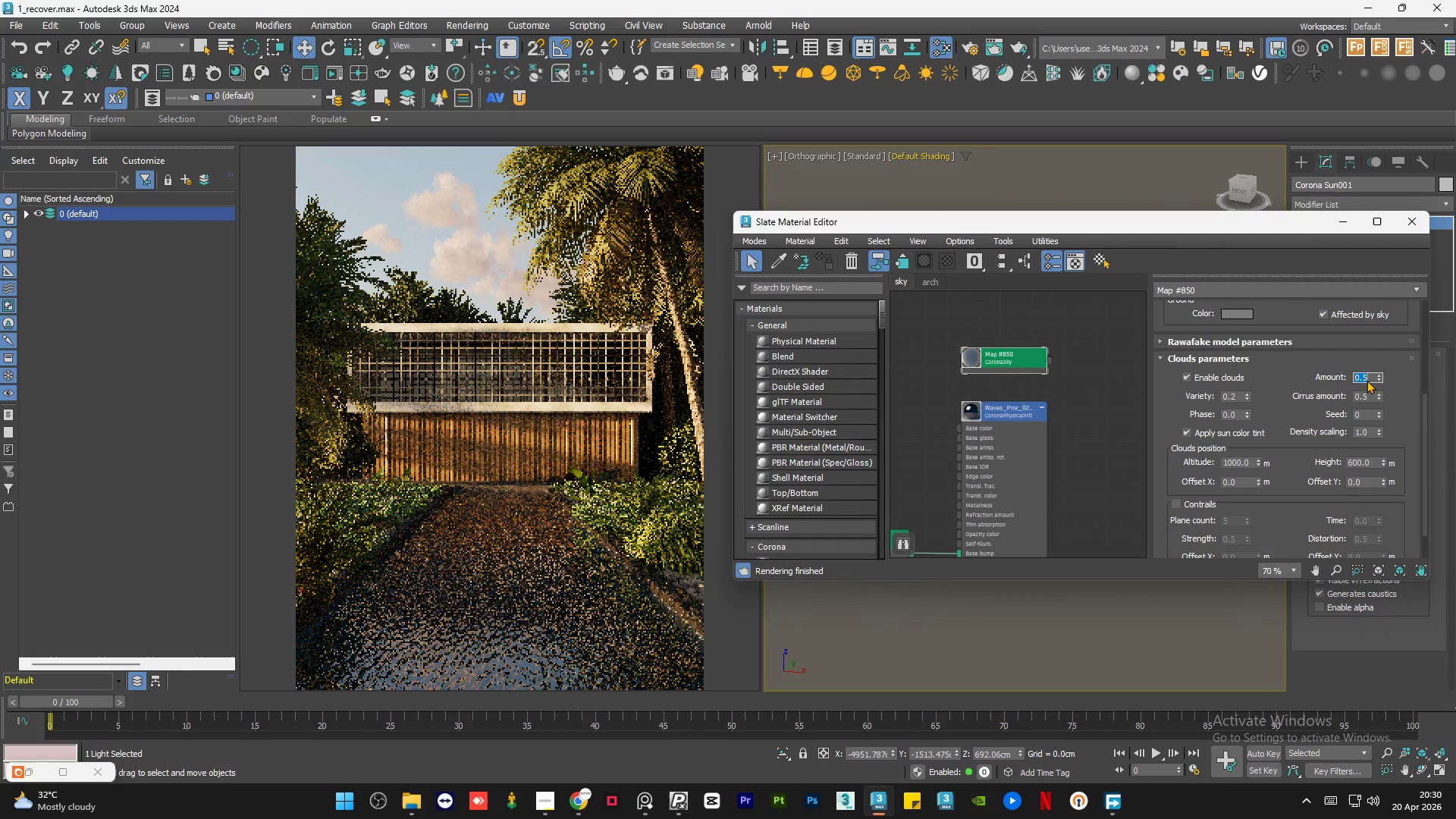 
double_click([1368, 394])
 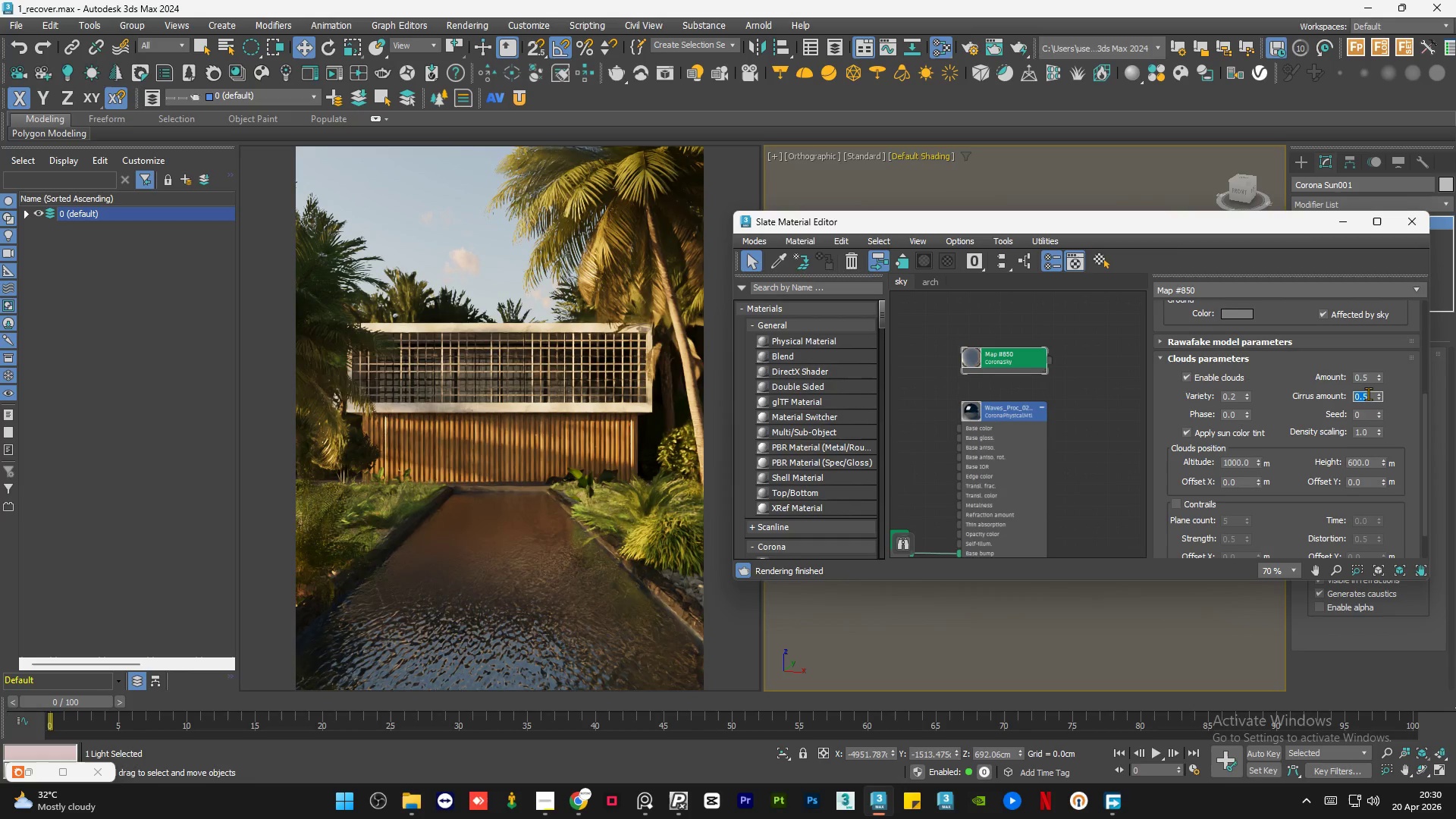 
key(Numpad0)
 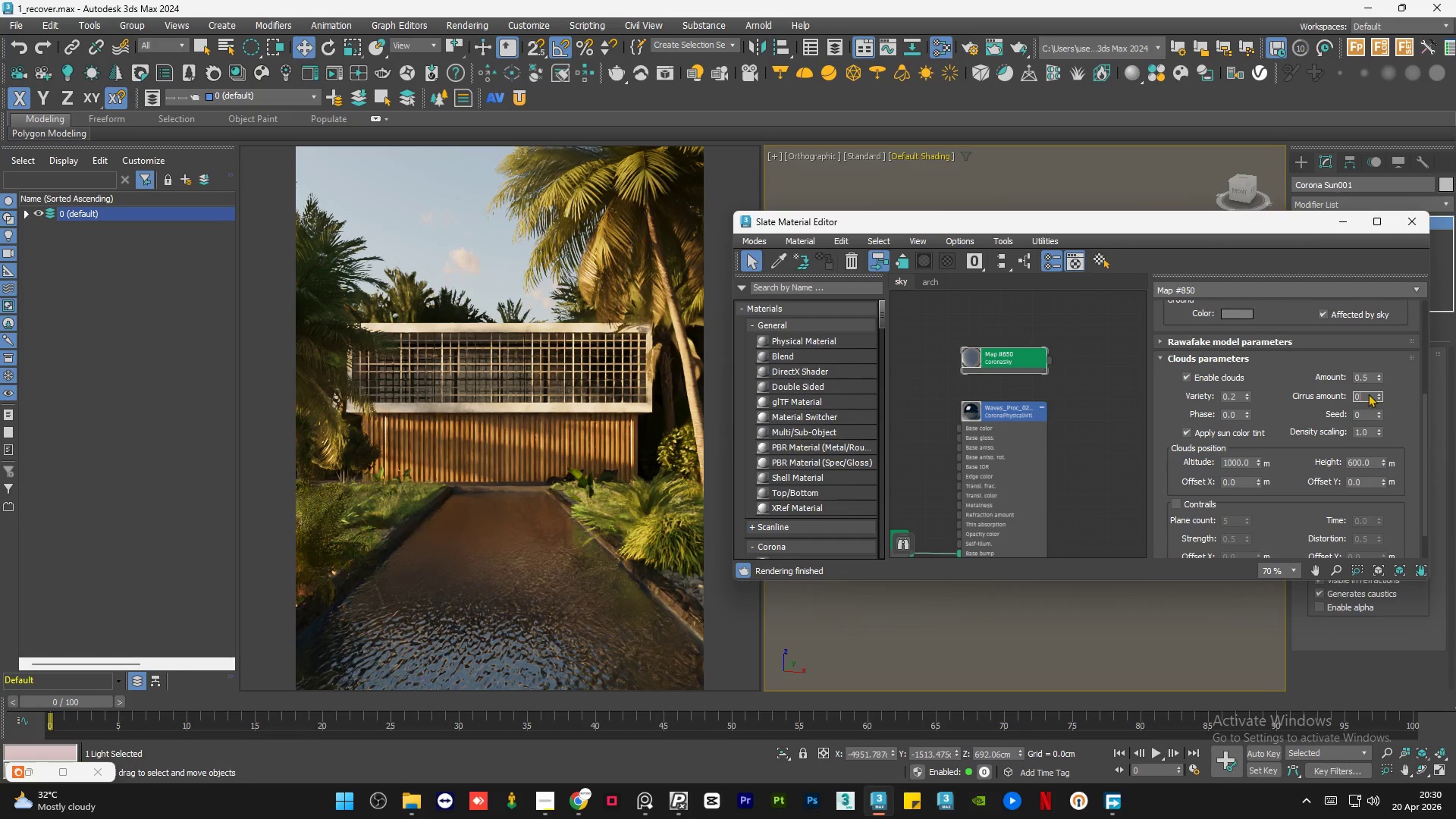 
key(NumpadEnter)
 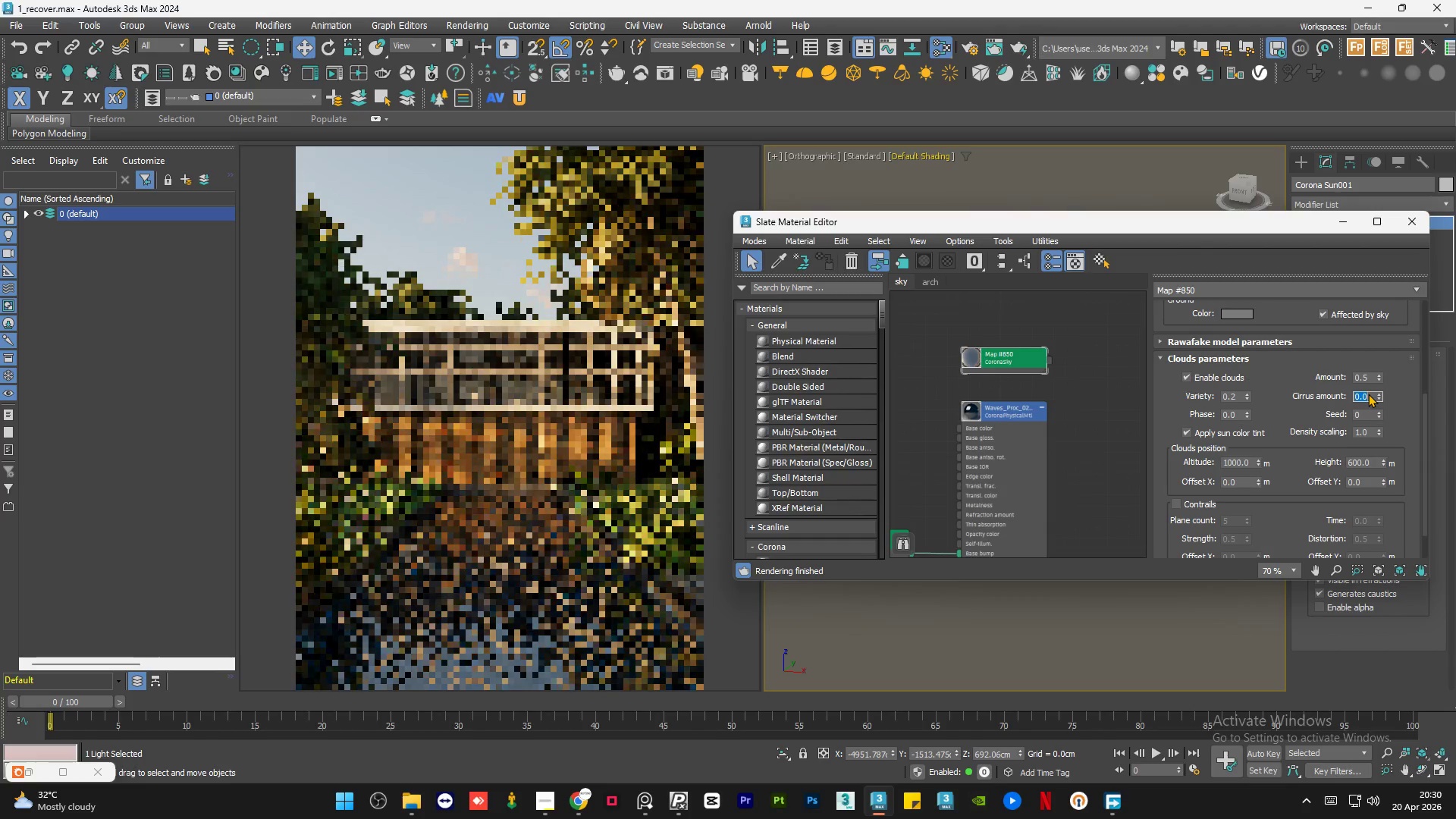 
key(Numpad1)
 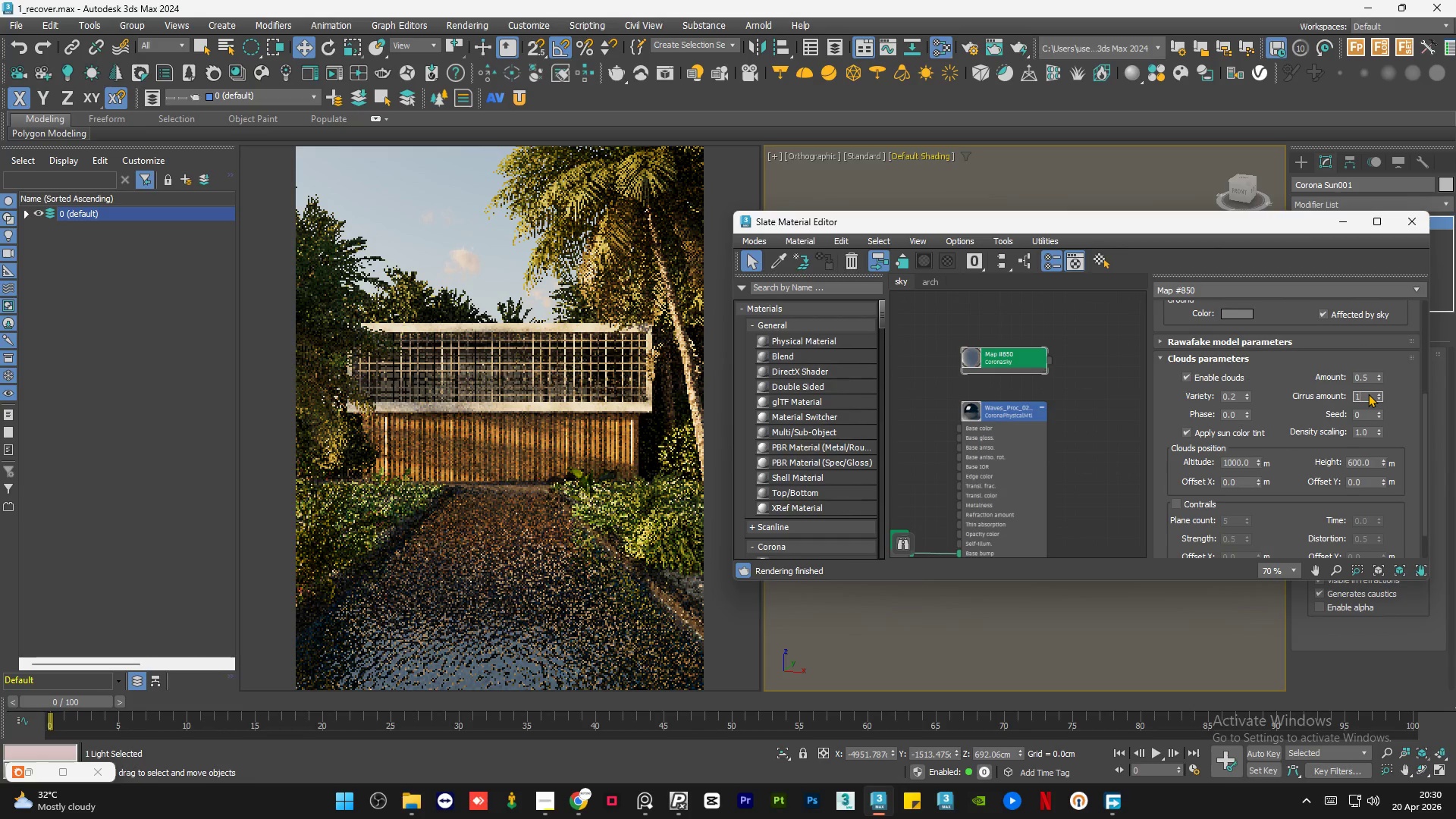 
key(NumpadEnter)
 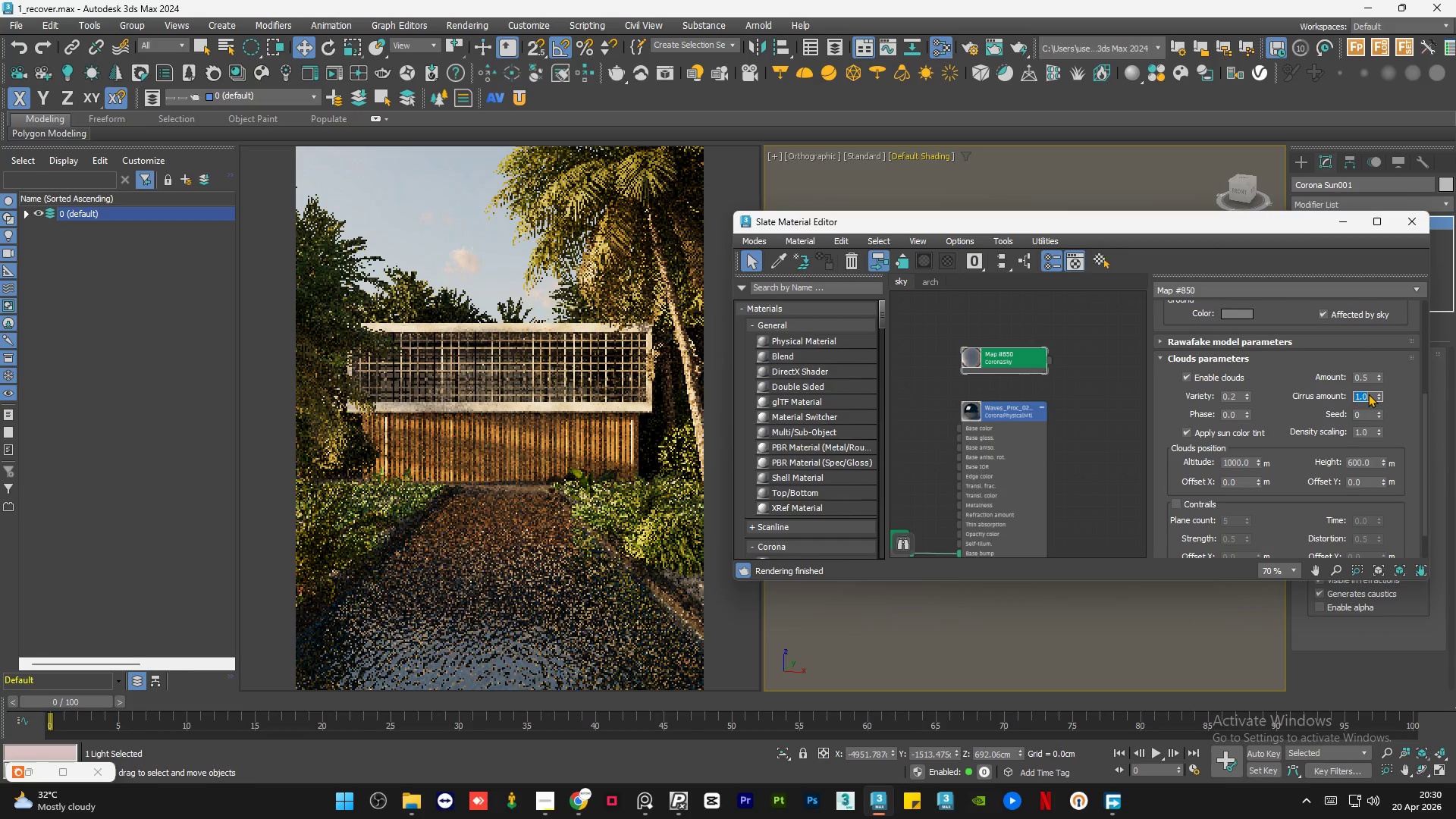 
wait(5.88)
 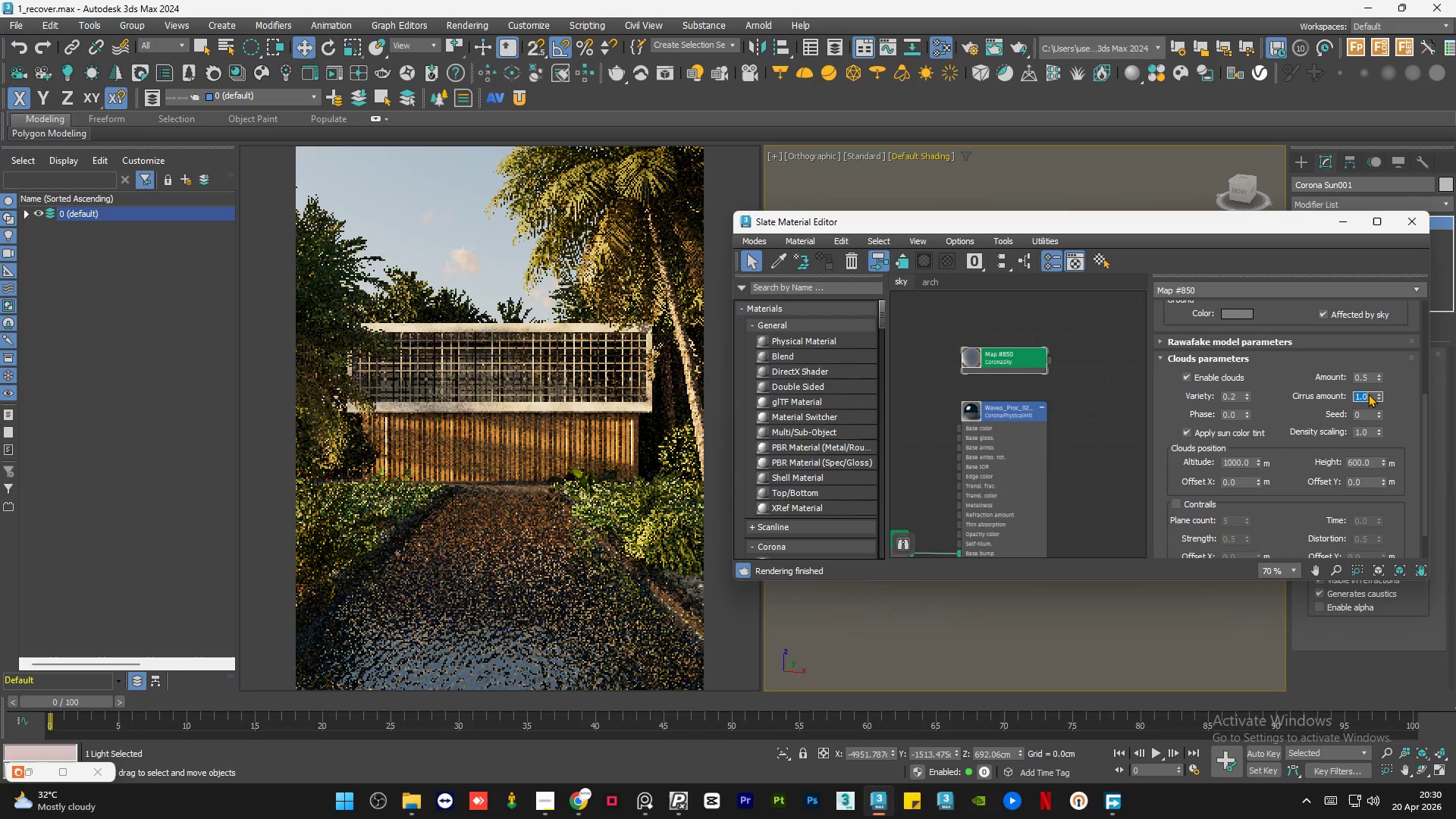 
key(Numpad0)
 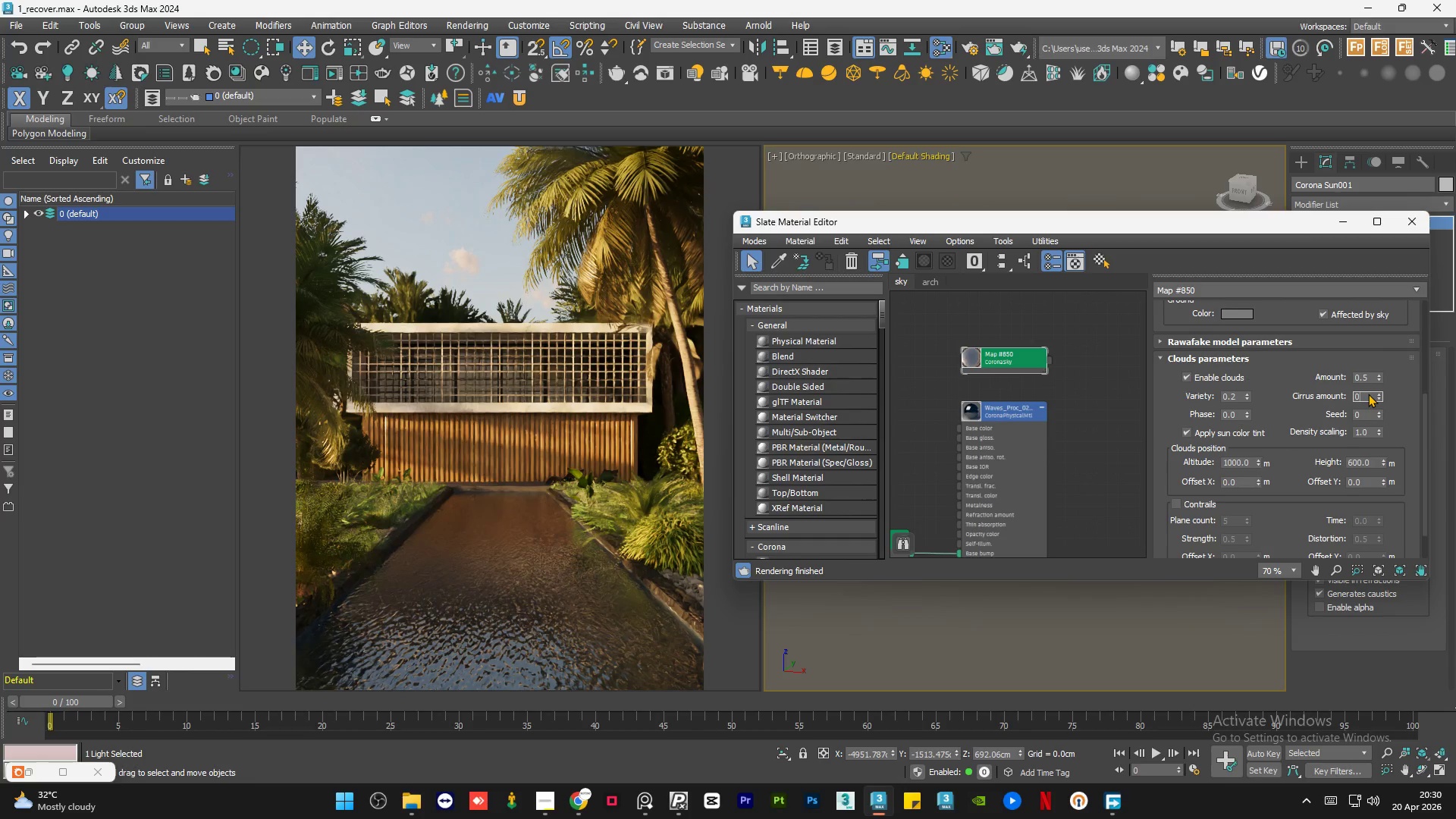 
key(NumpadEnter)
 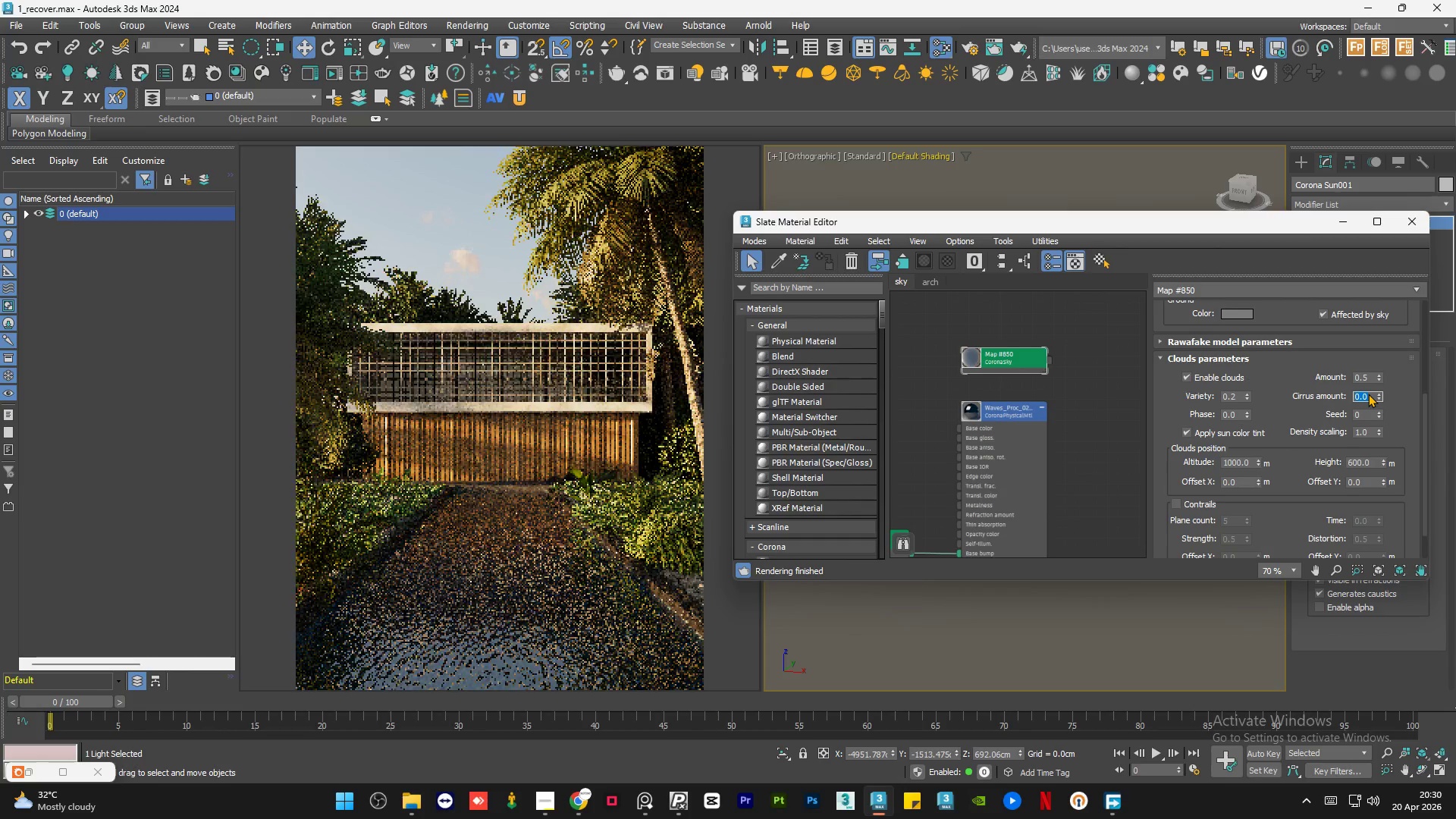 
key(Numpad1)
 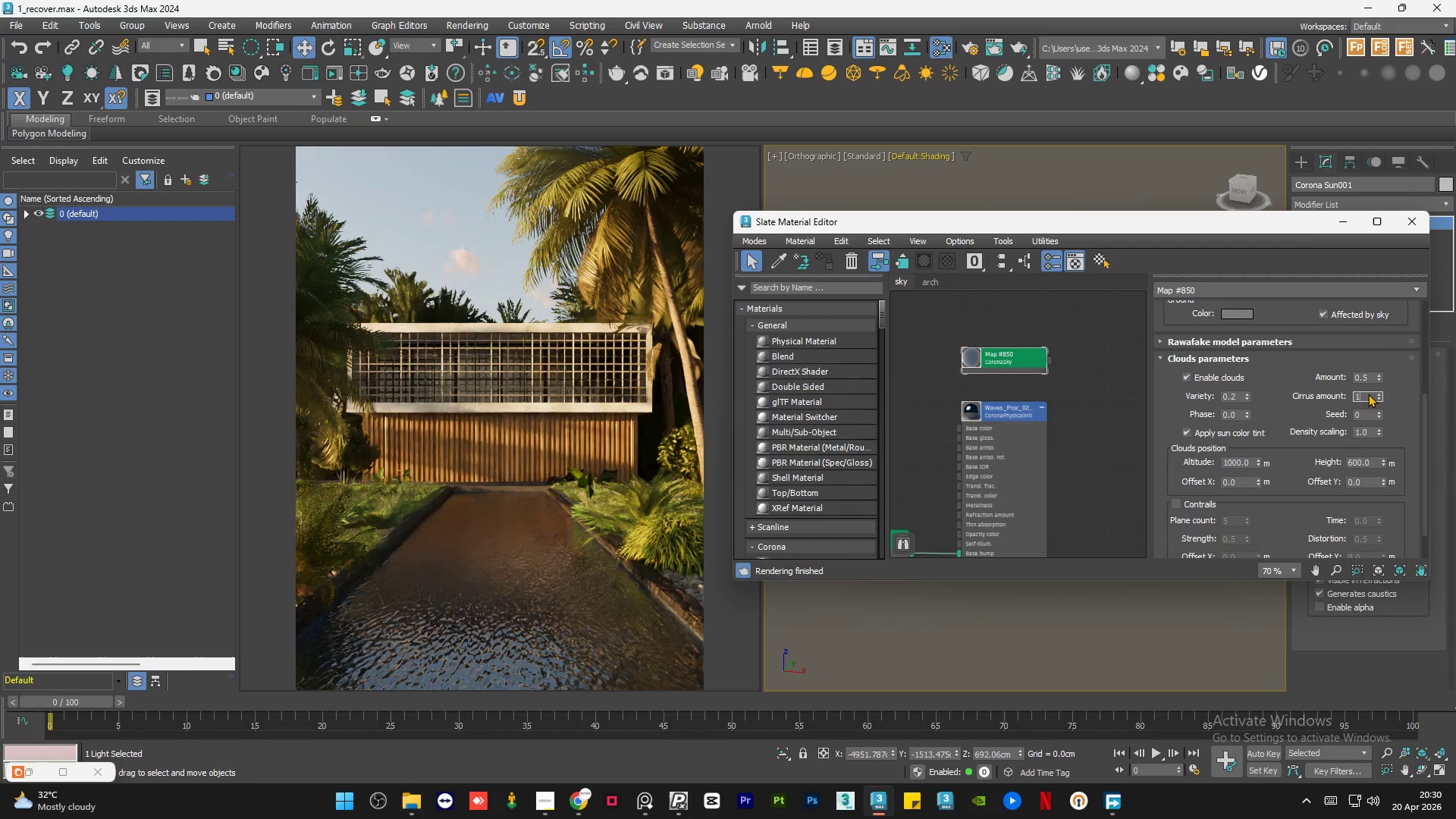 
key(NumpadEnter)
 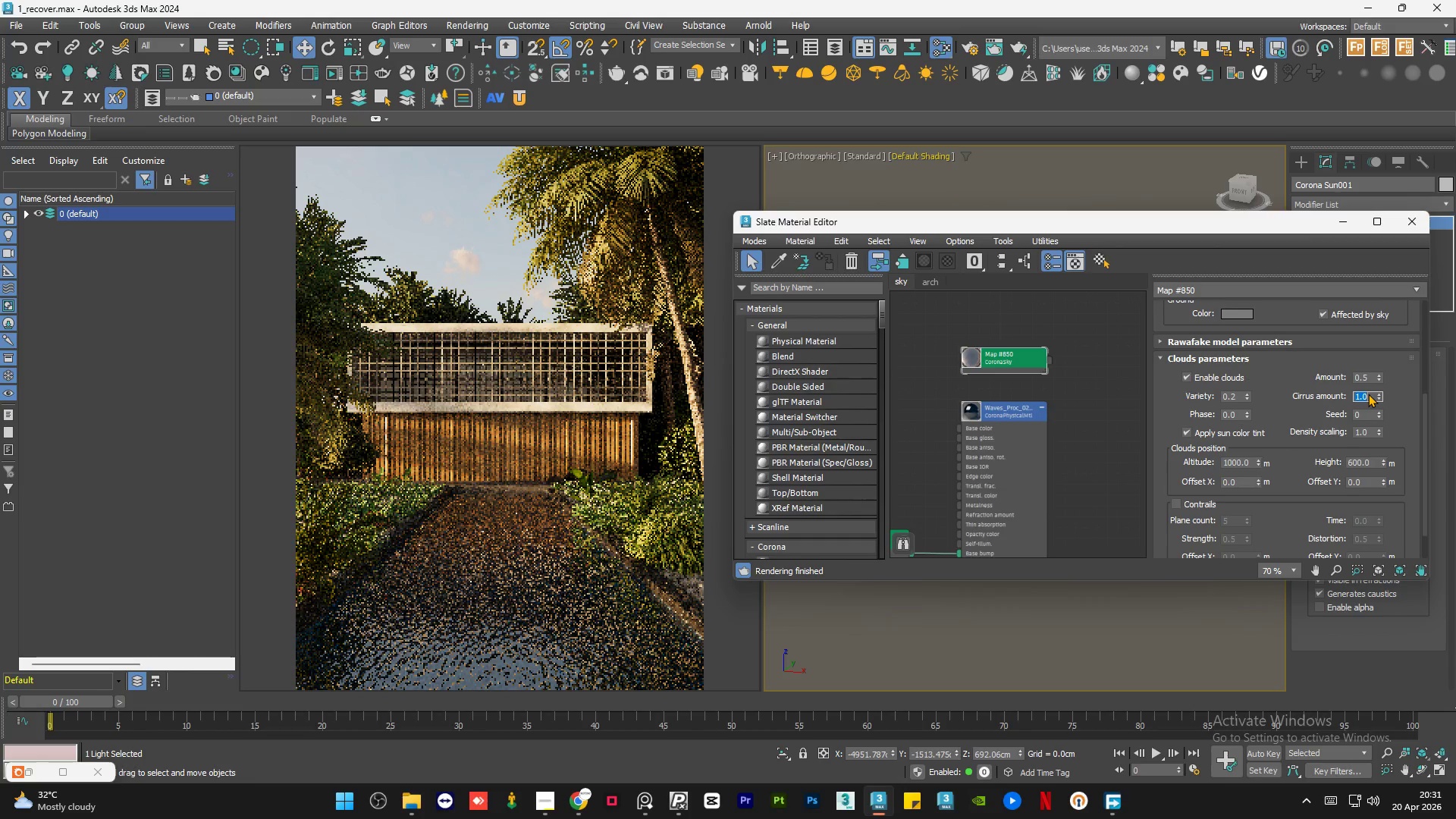 
key(NumpadDecimal)
 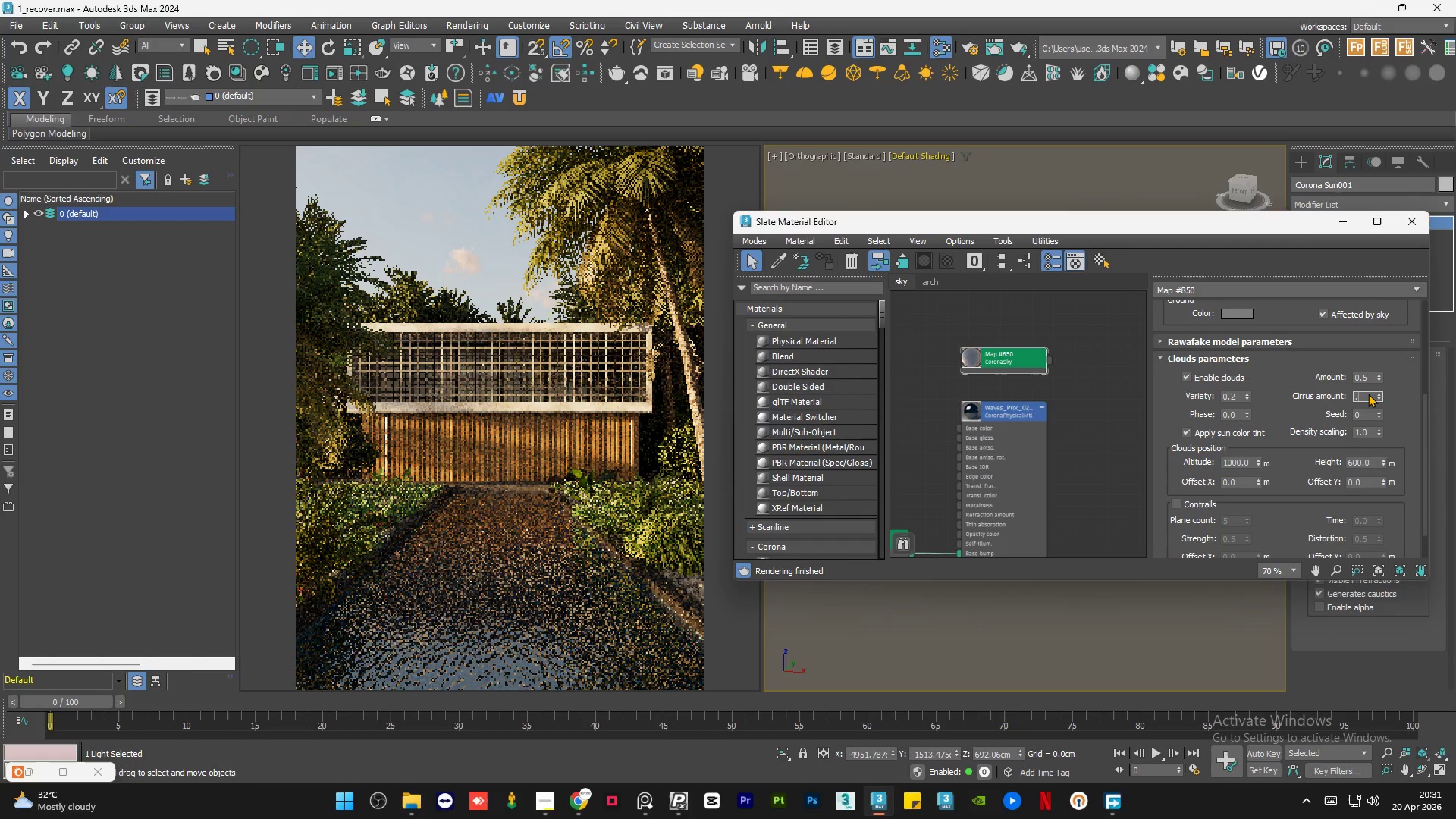 
key(Numpad5)
 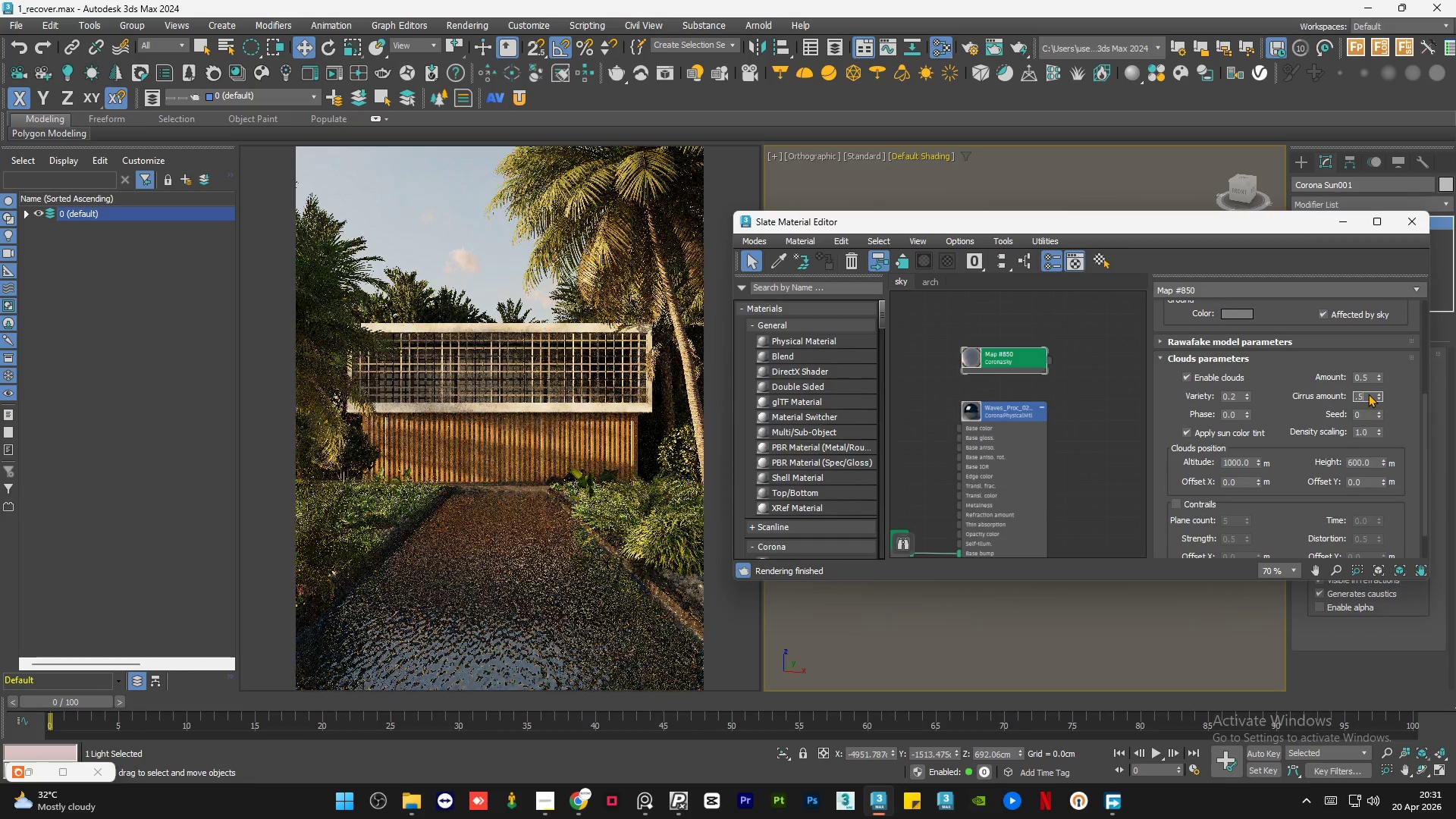 
key(NumpadEnter)
 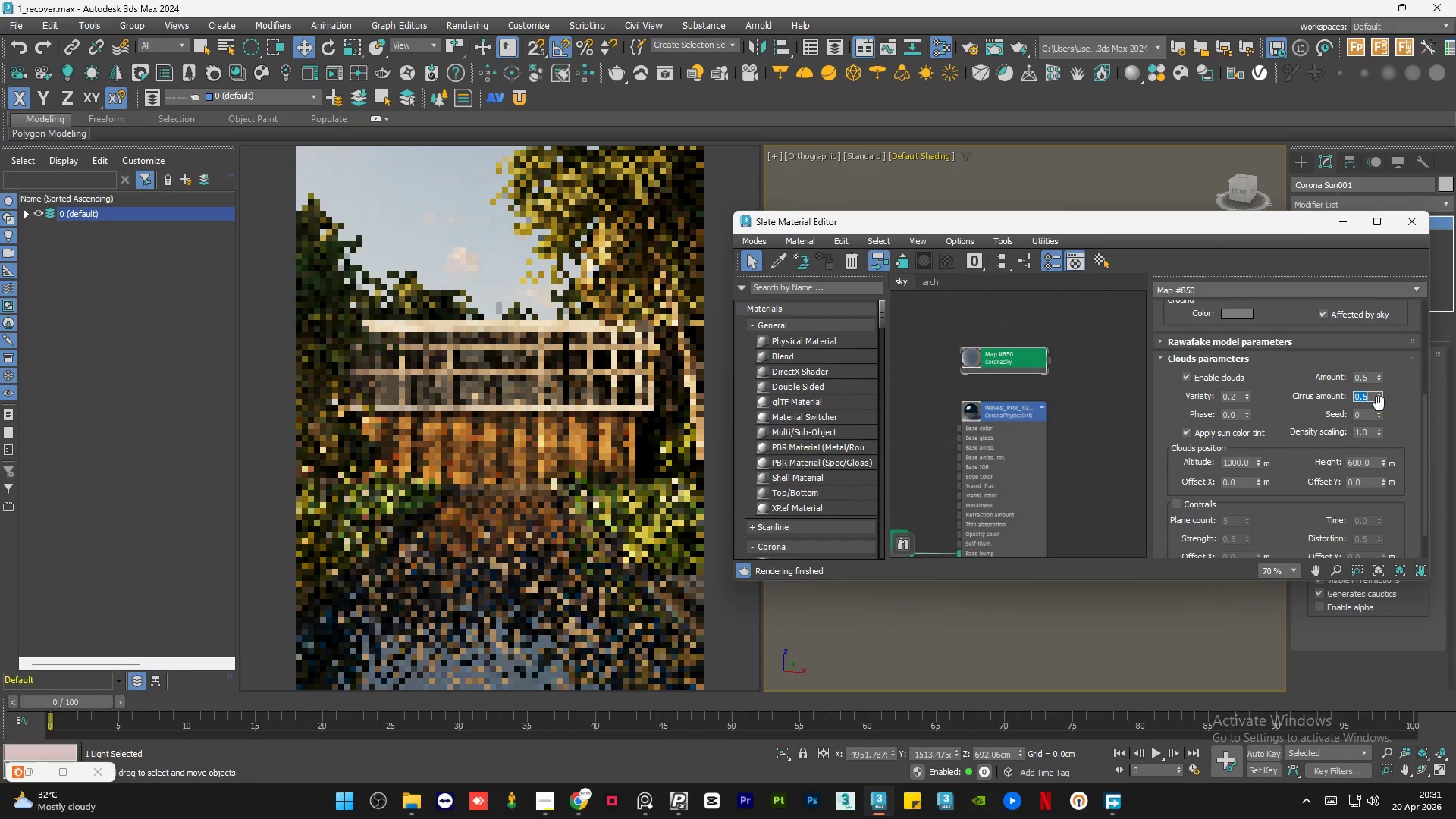 
left_click([1378, 413])
 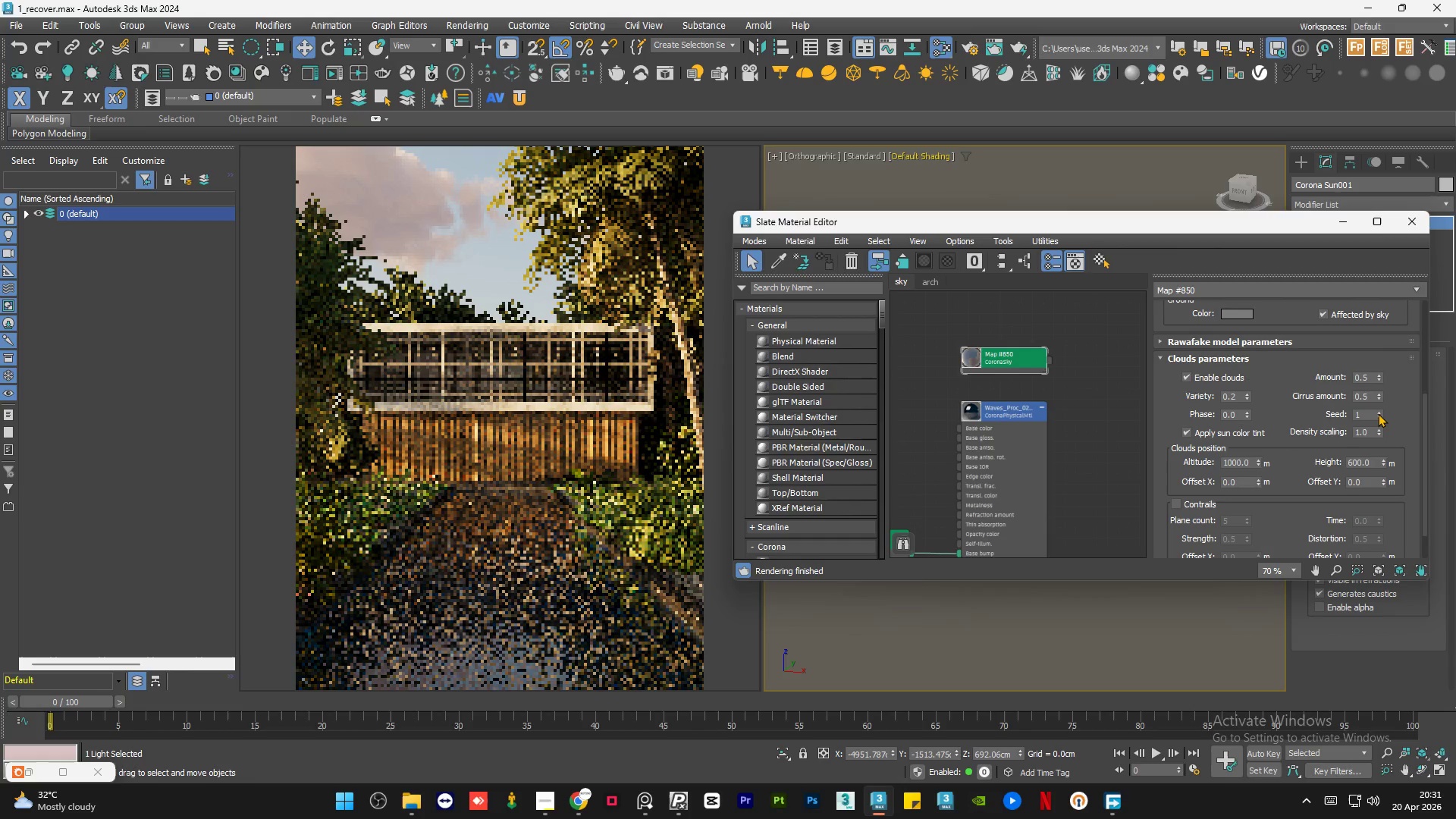 
left_click([1379, 419])
 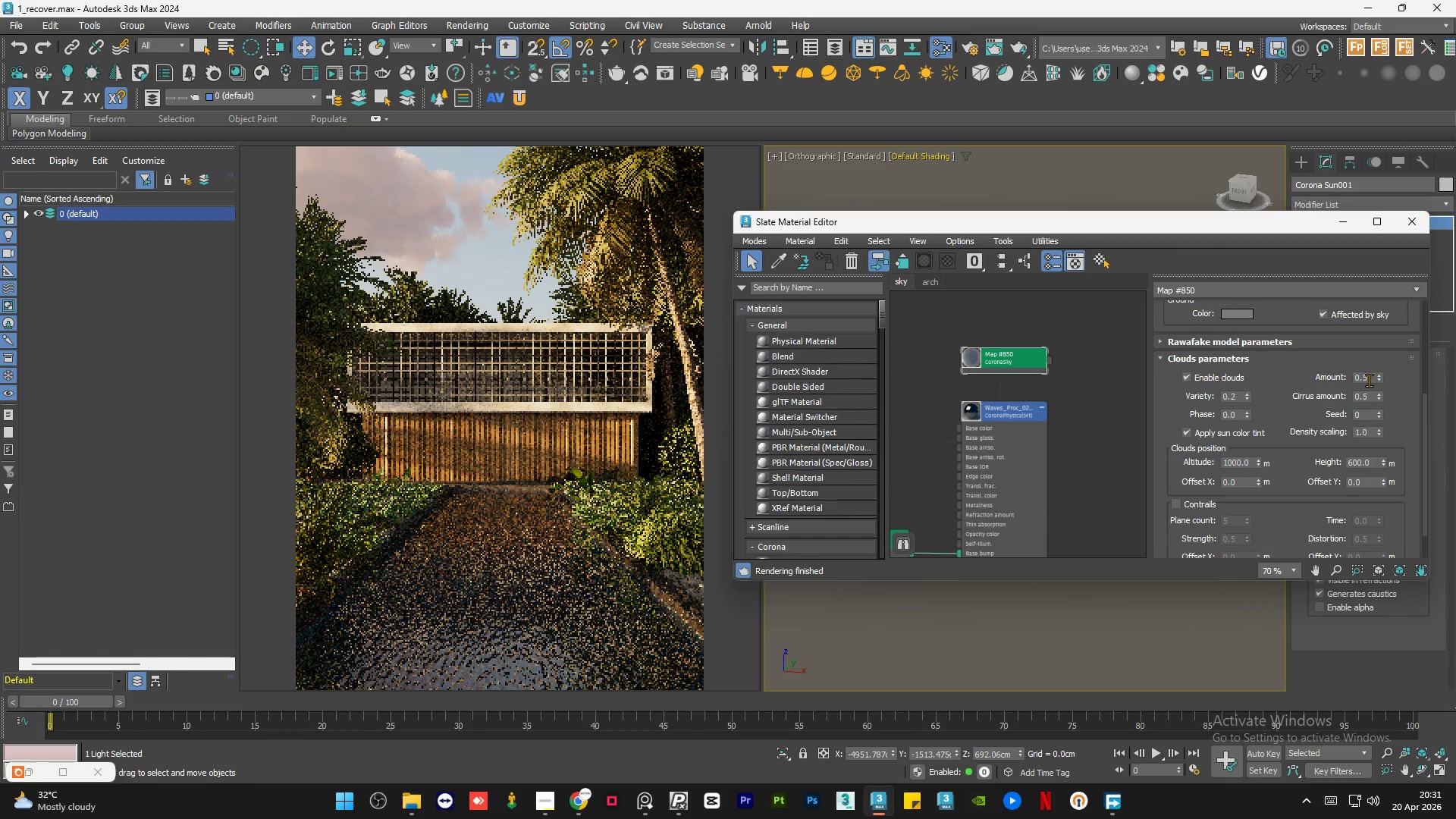 
double_click([1369, 380])
 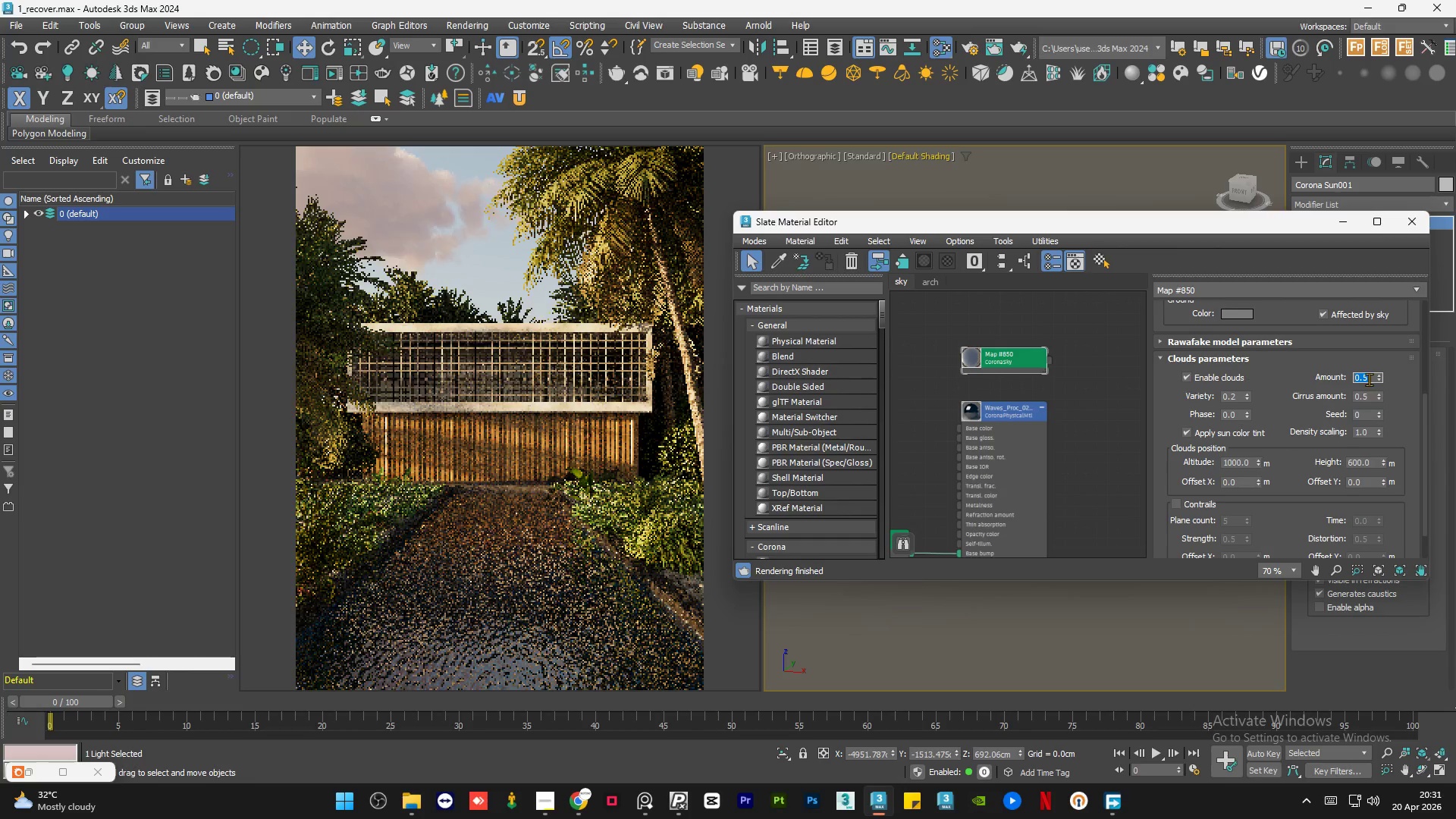 
key(NumpadDecimal)
 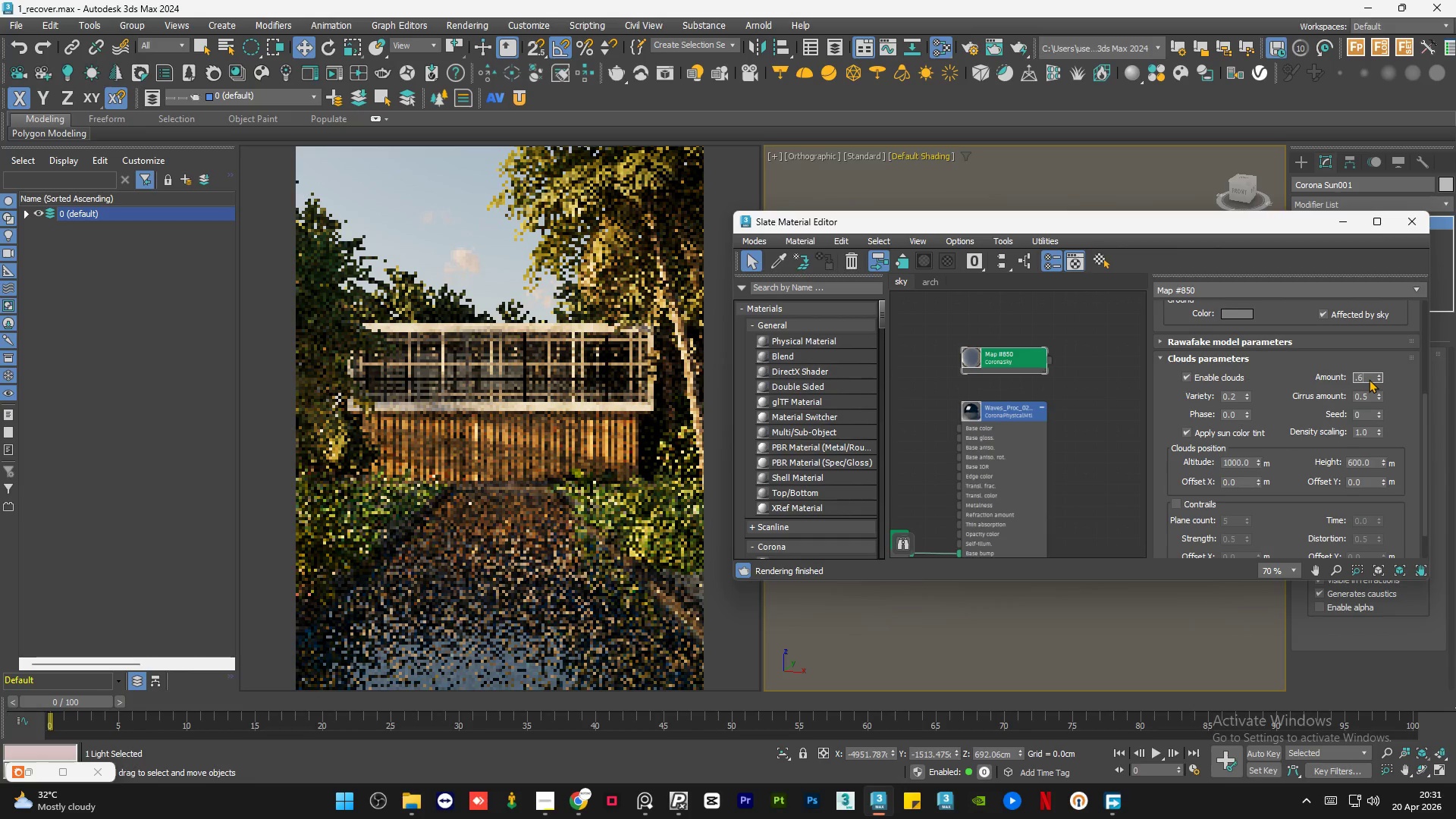 
key(Numpad6)
 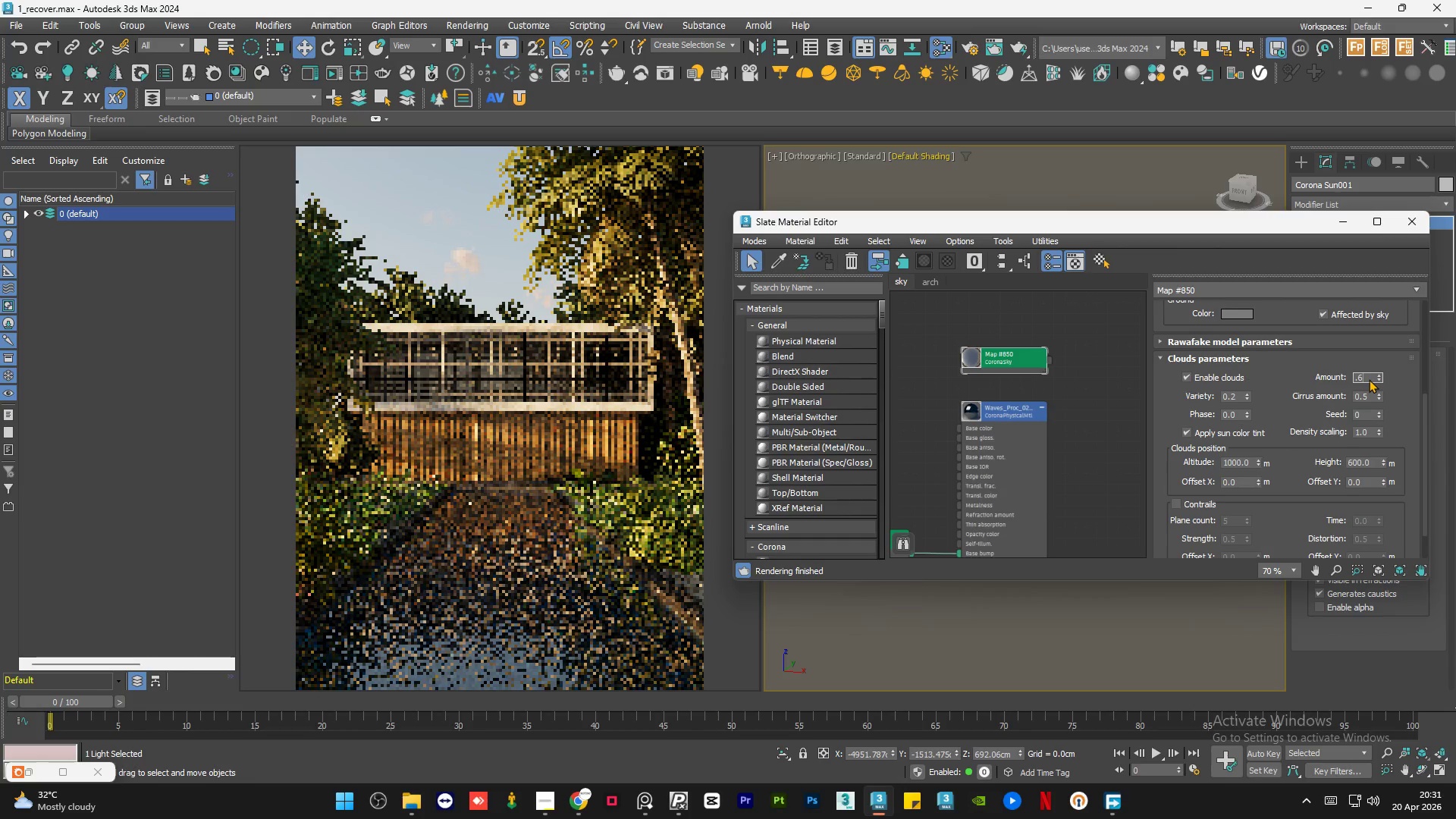 
key(NumpadEnter)
 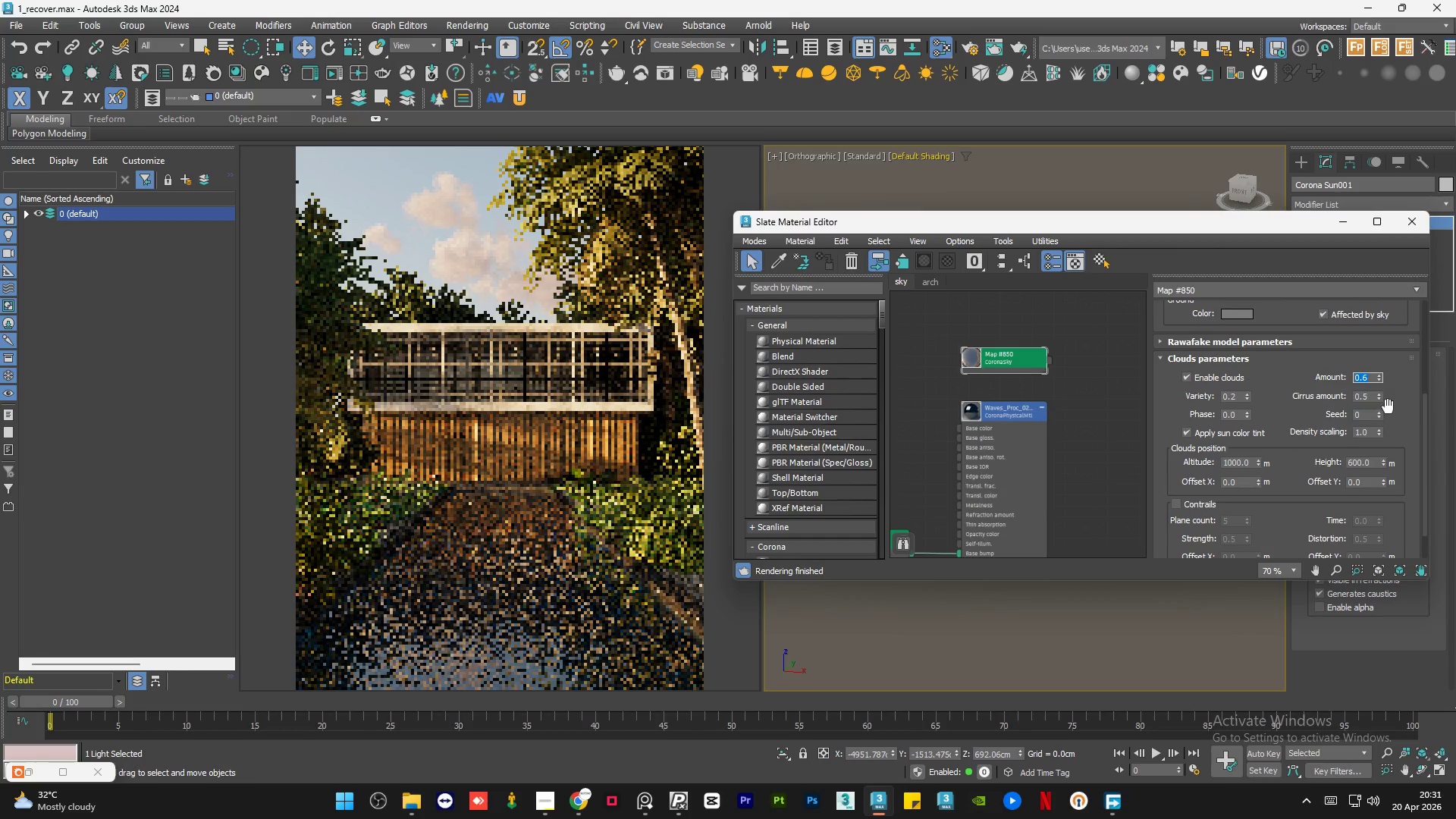 
left_click([1376, 412])
 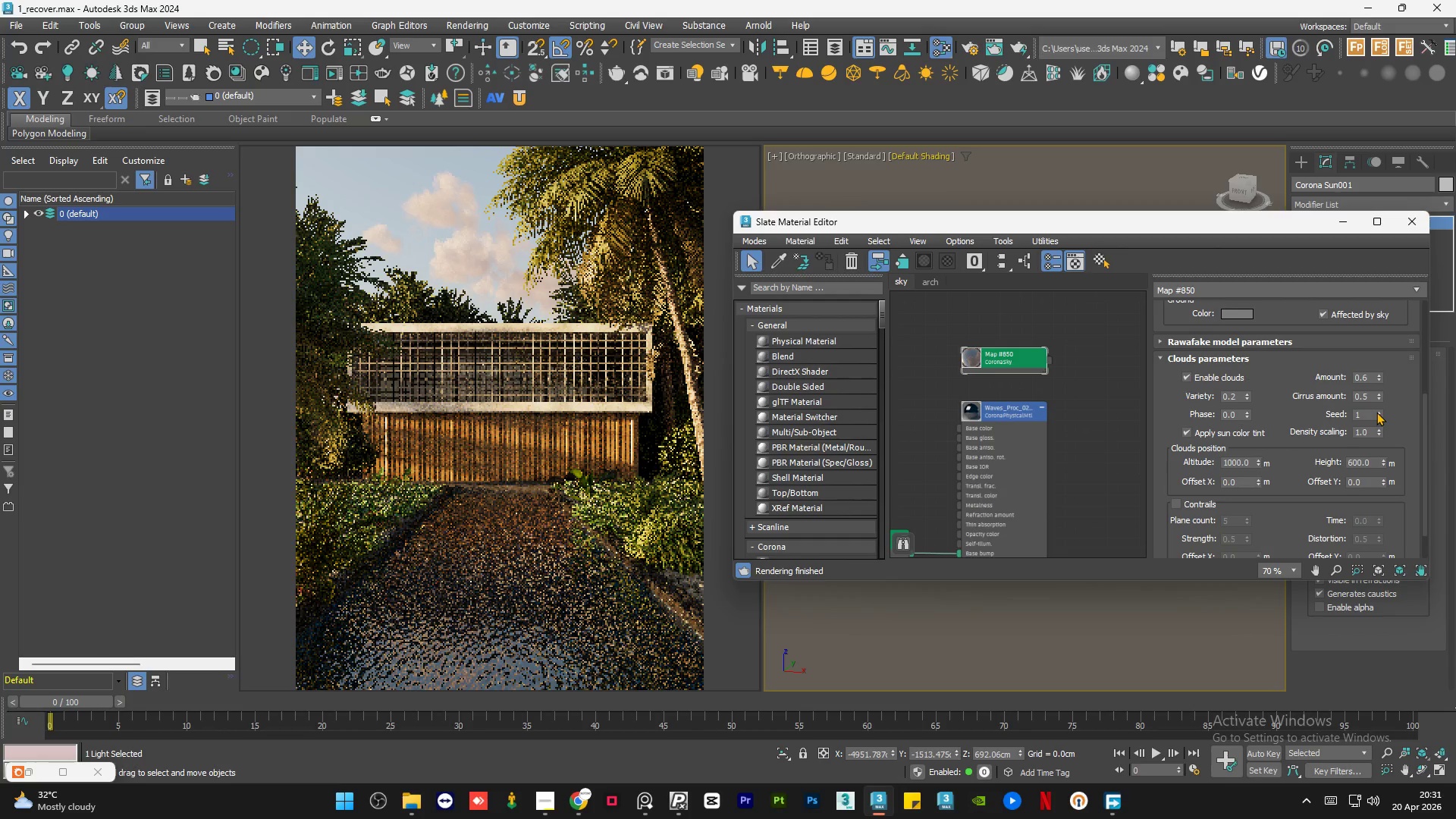 
left_click([1376, 412])
 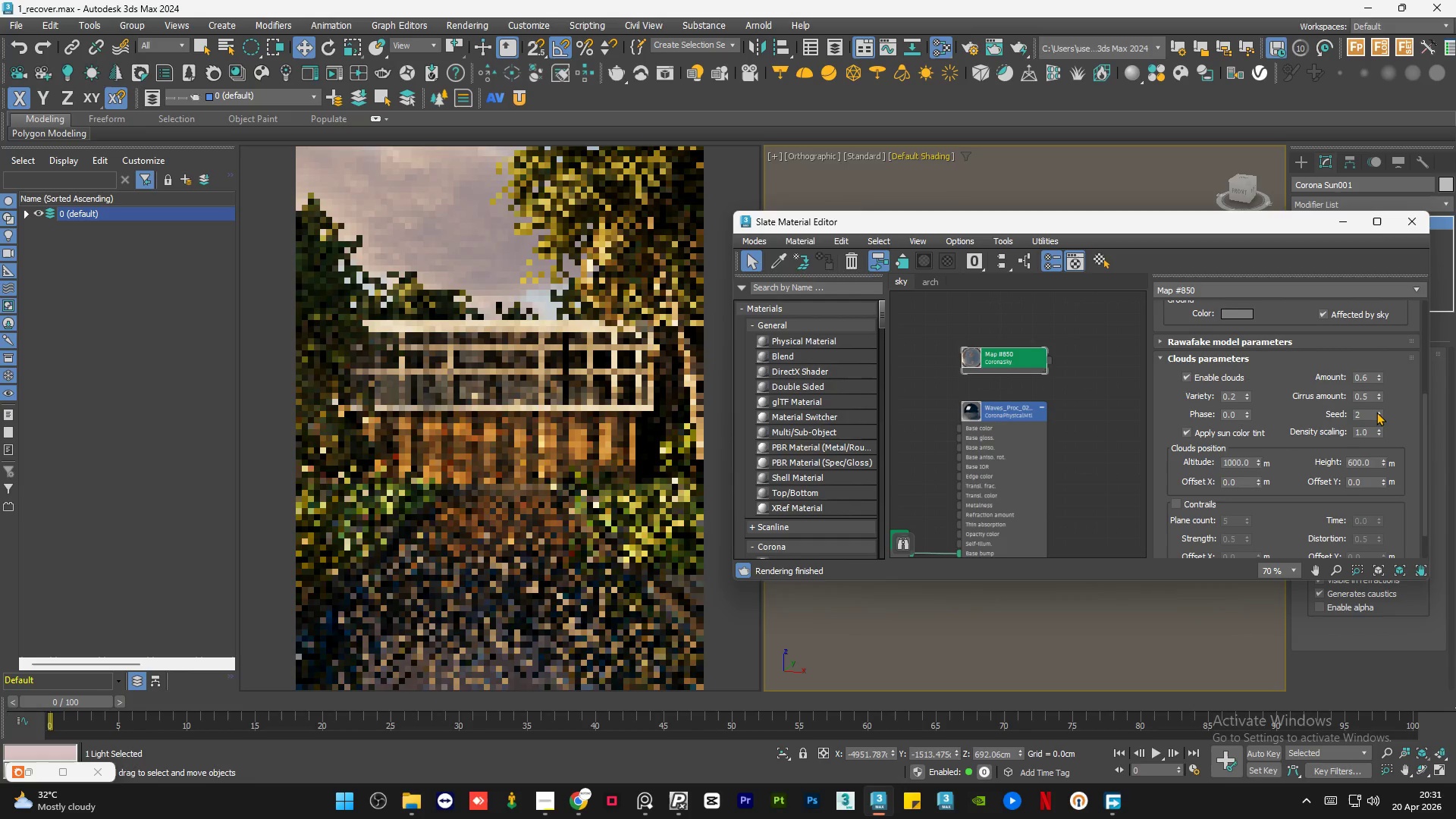 
left_click([1376, 412])
 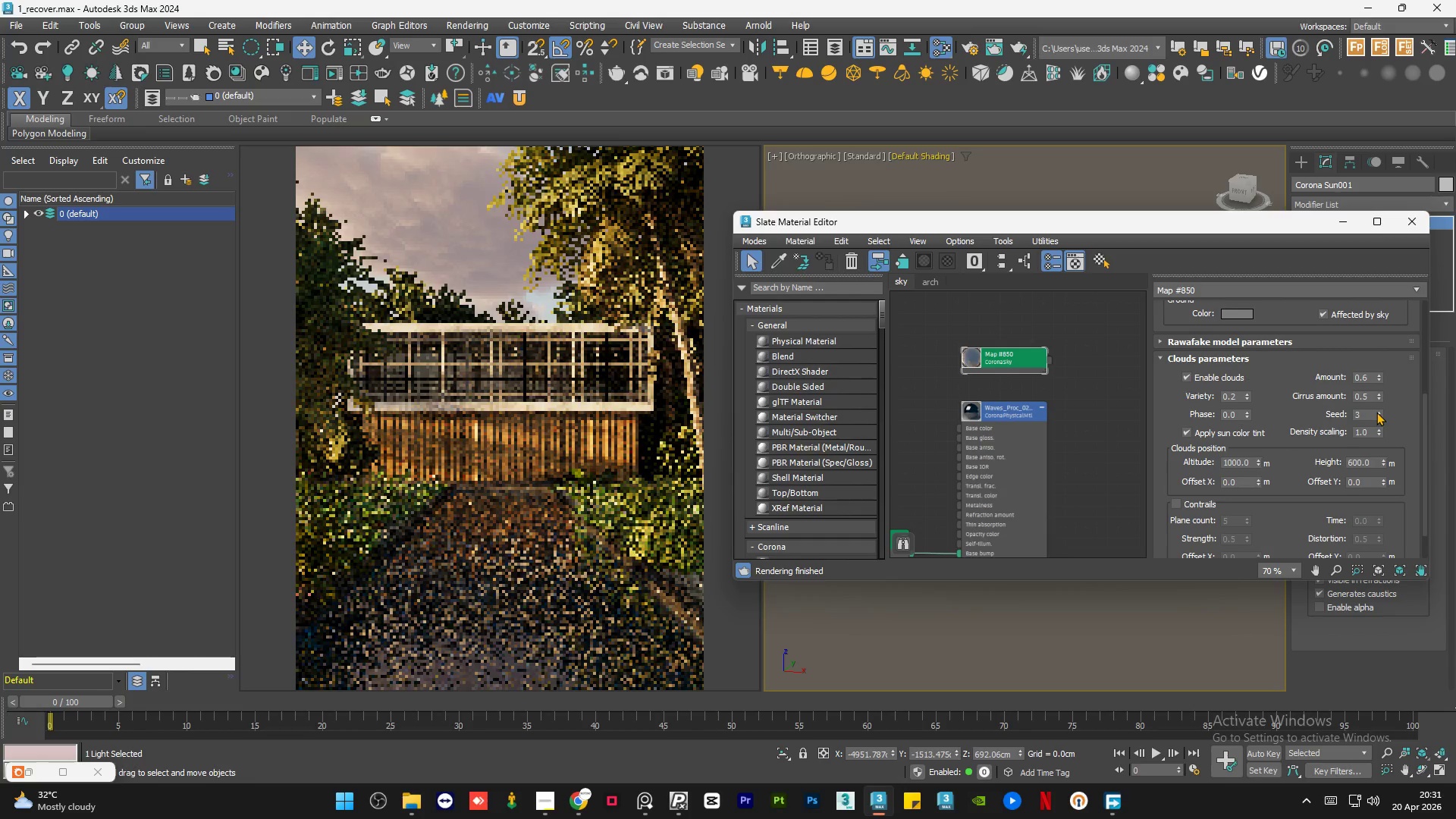 
left_click([1376, 412])
 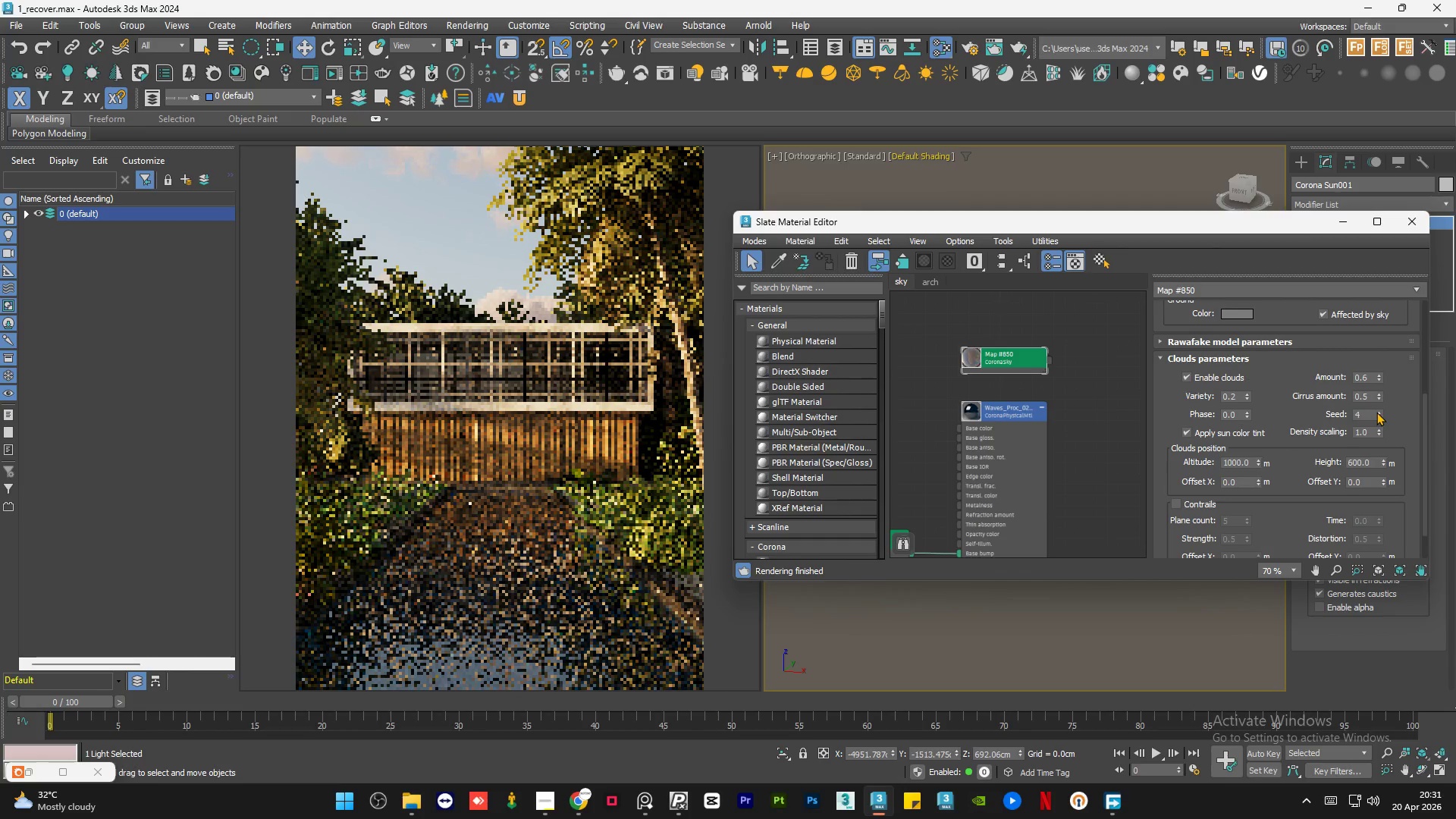 
left_click([1376, 412])
 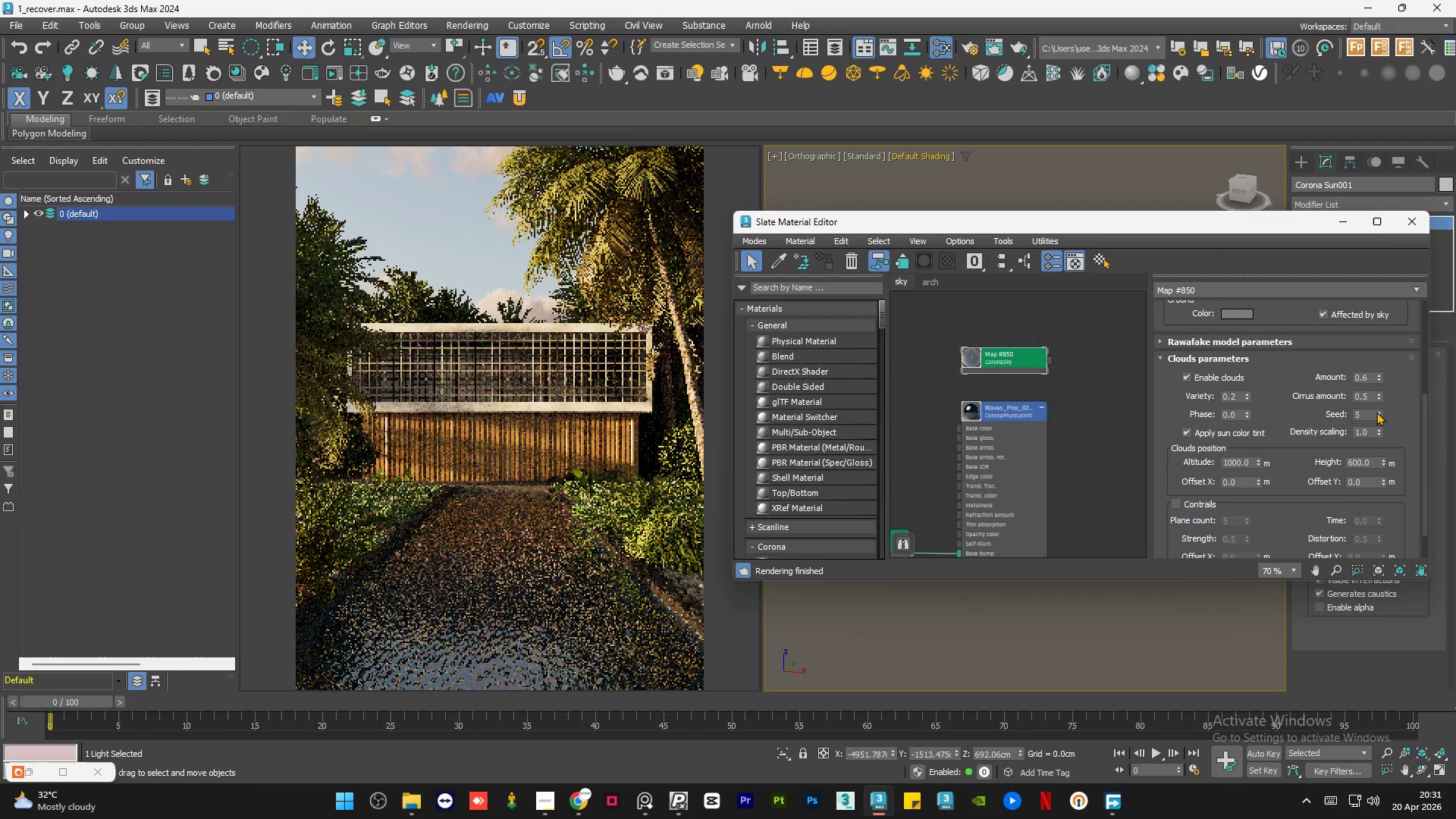 
left_click([1376, 412])
 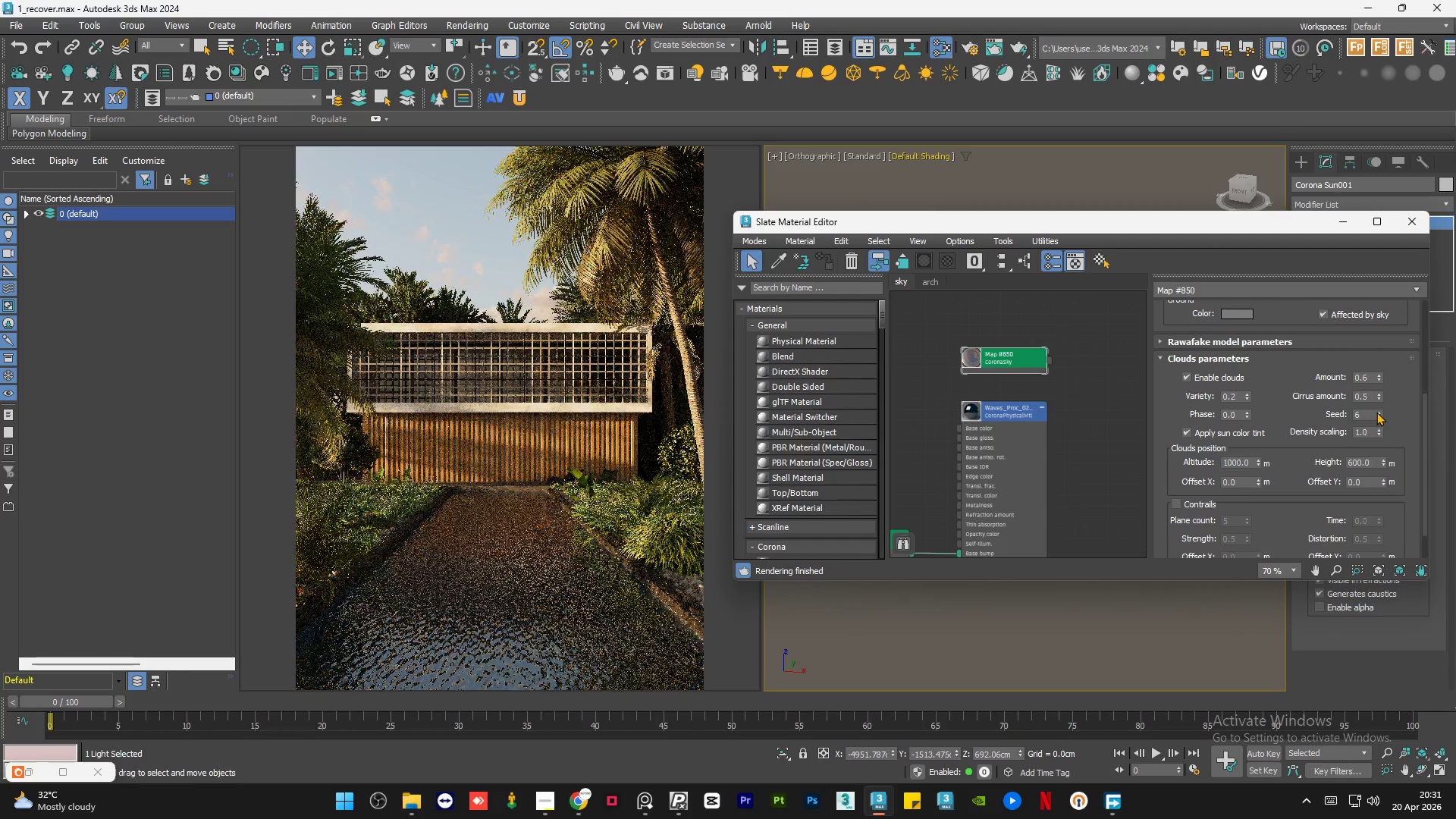 
wait(7.48)
 